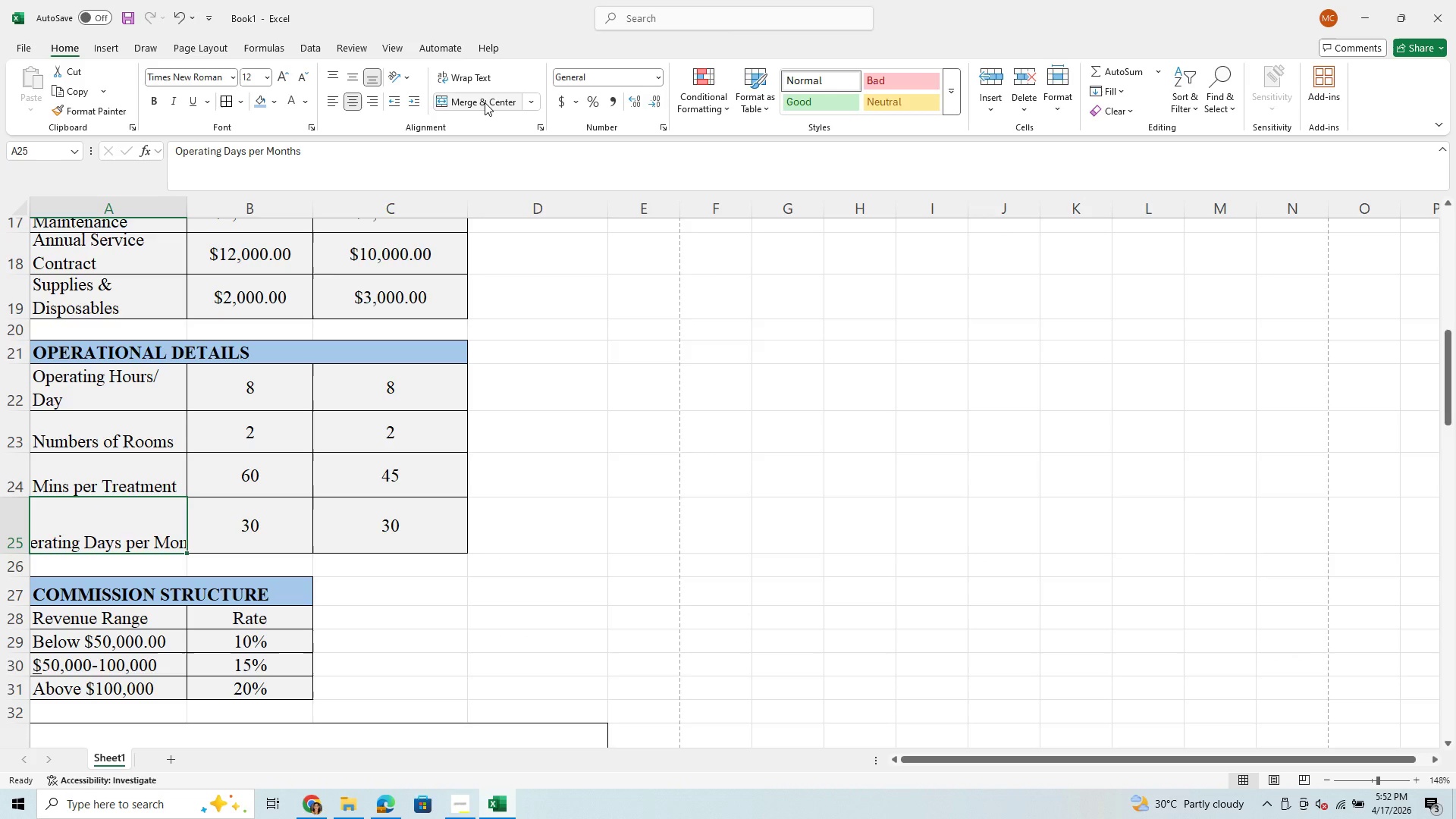 
left_click([485, 102])
 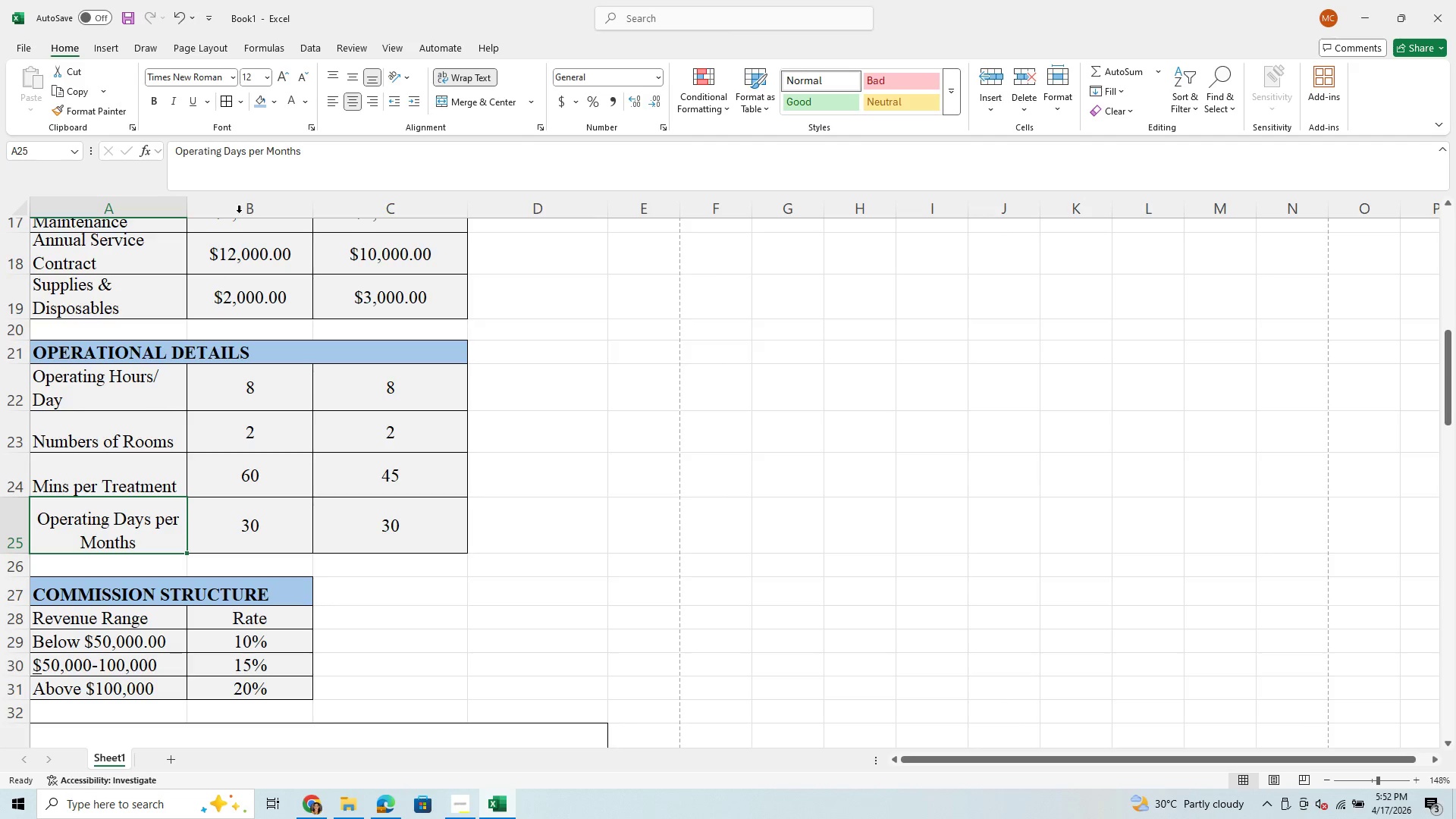 
left_click([334, 101])
 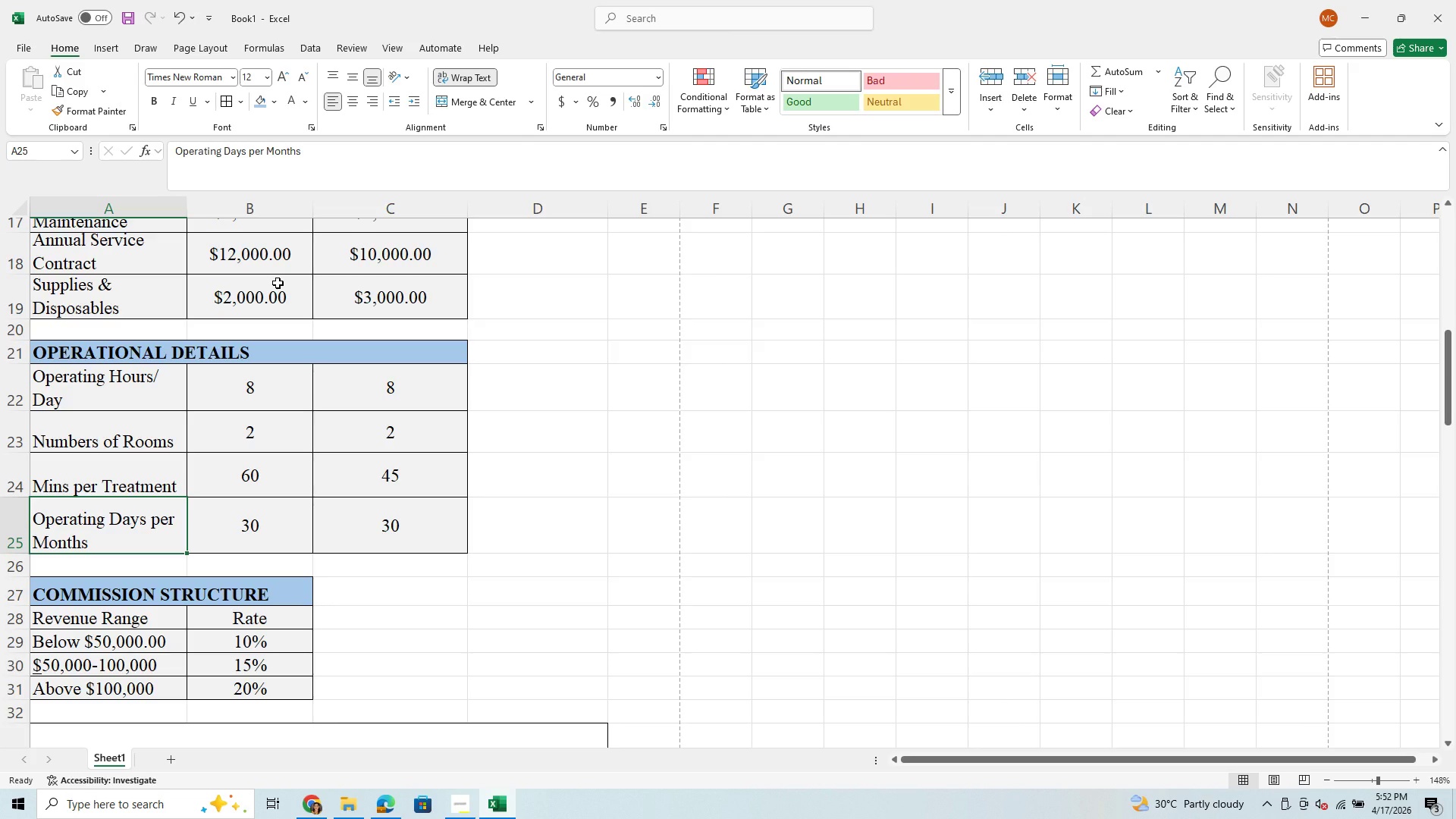 
left_click([104, 488])
 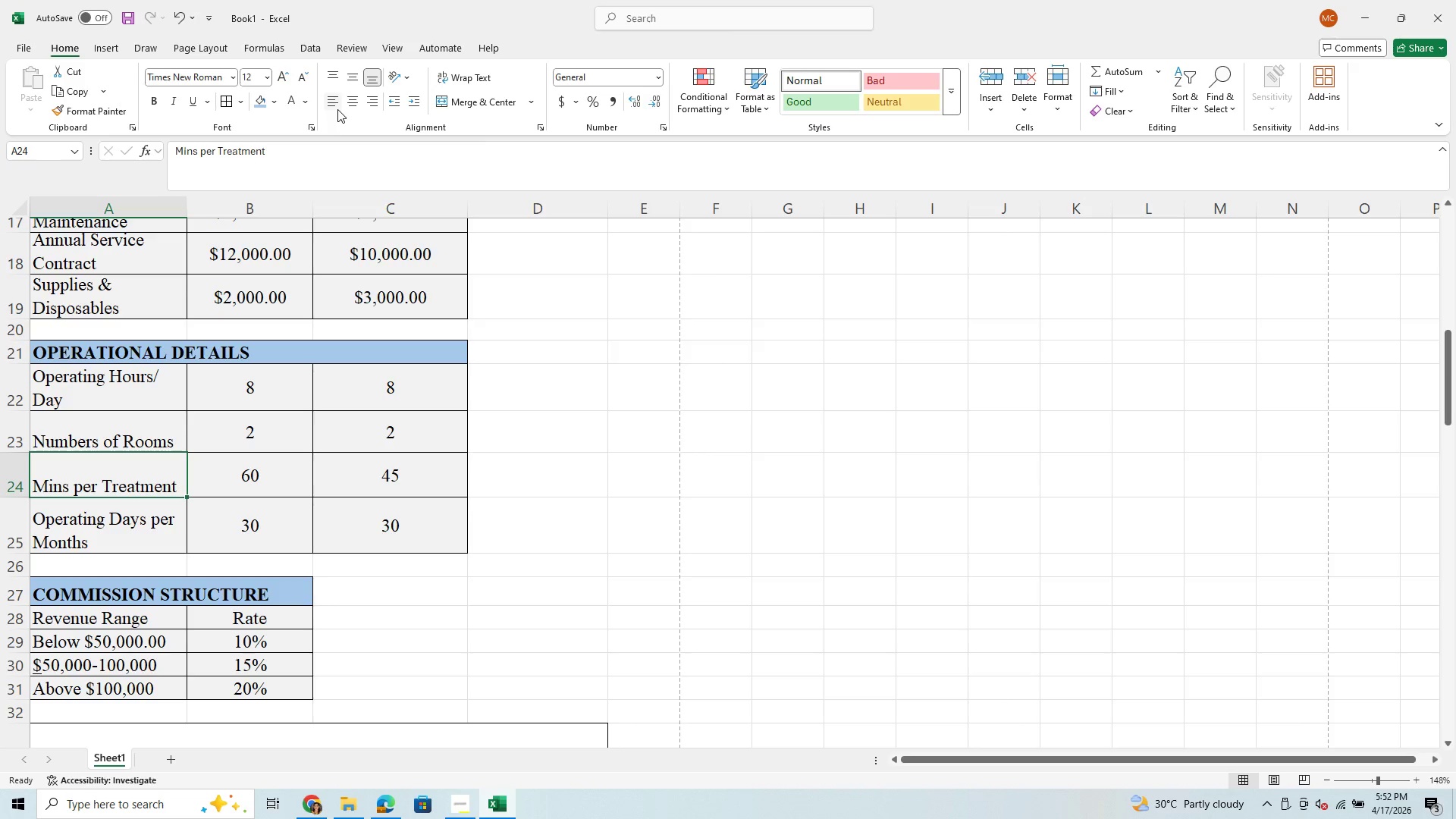 
left_click([344, 98])
 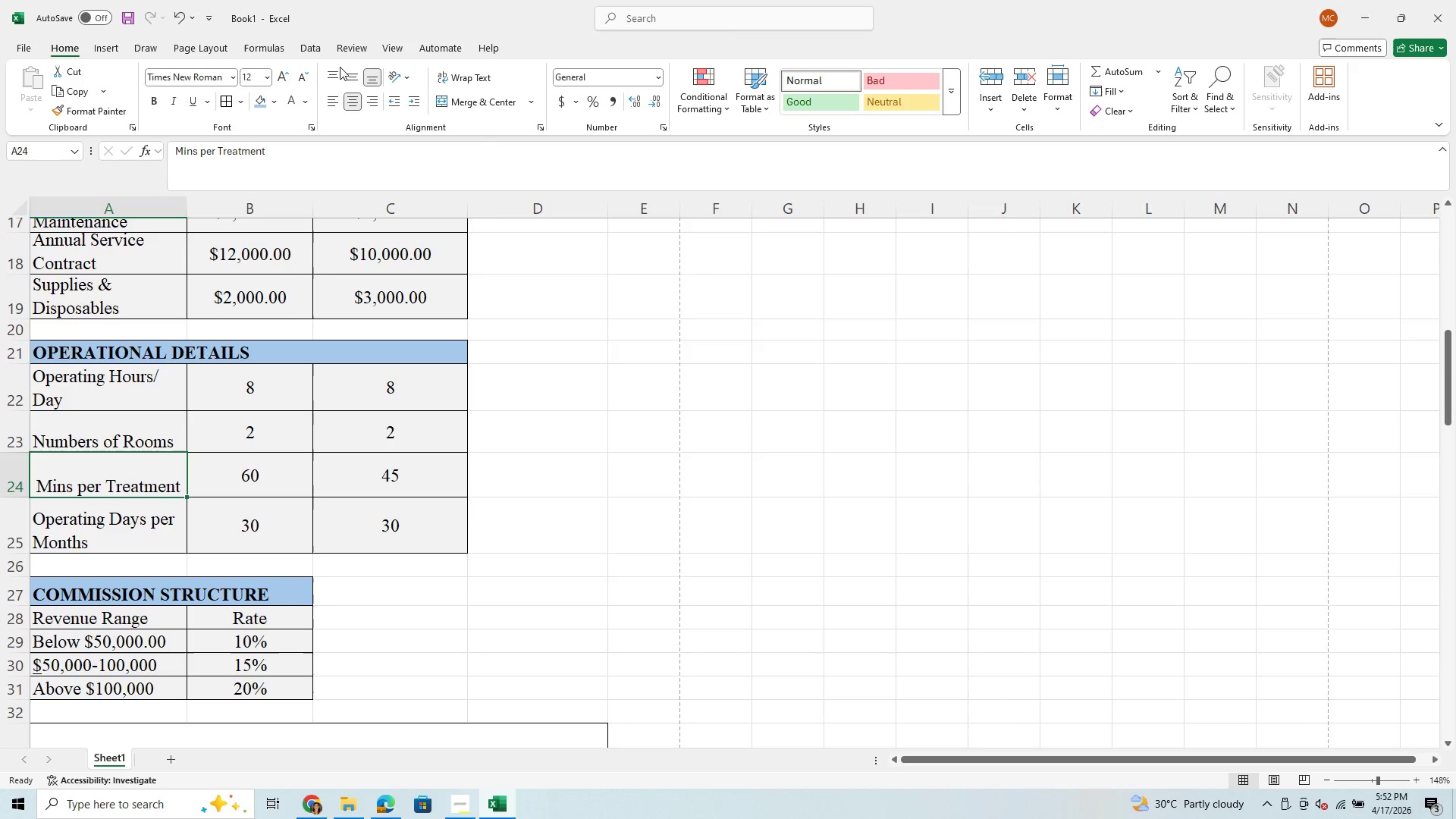 
left_click([351, 86])
 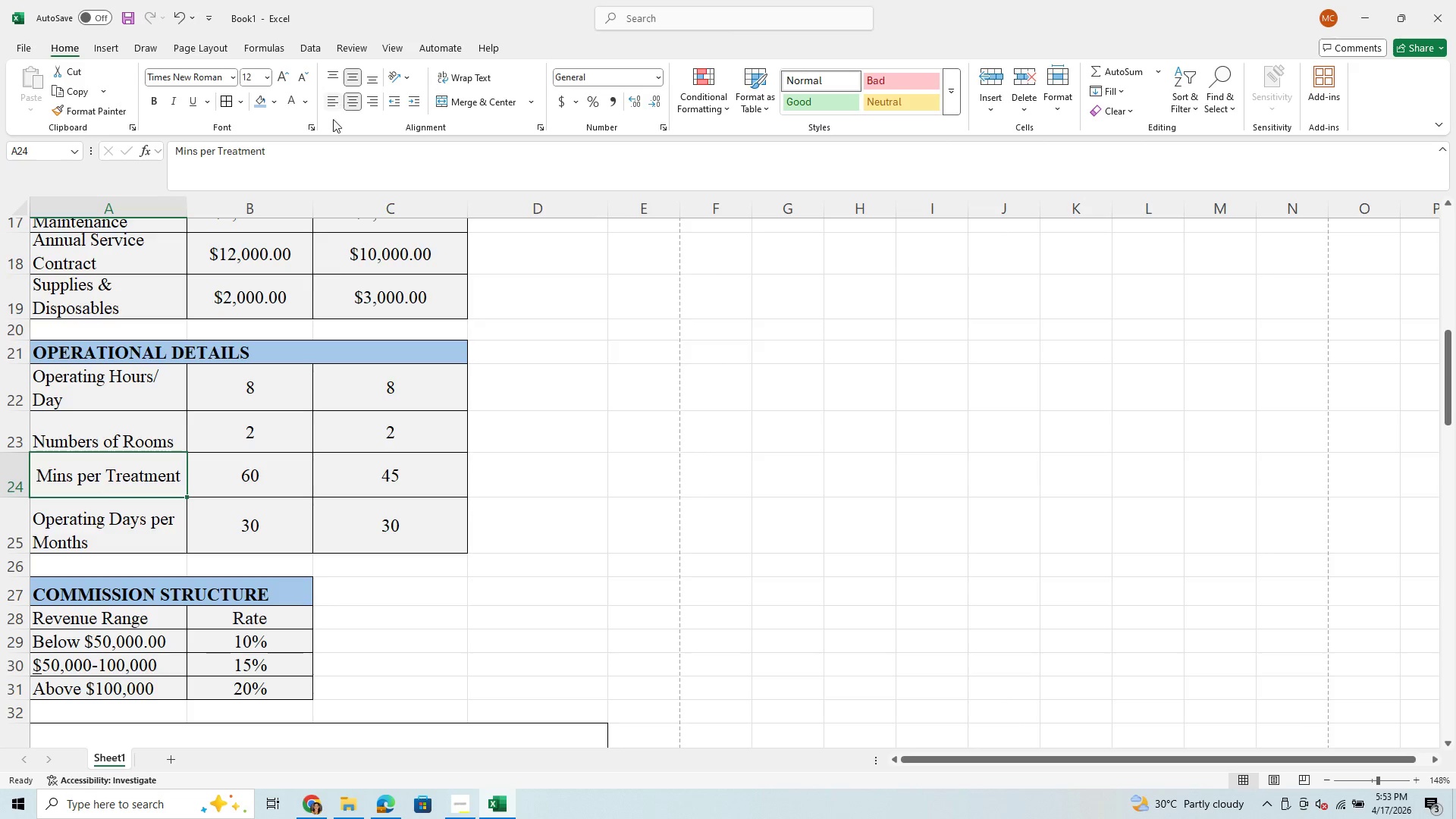 
left_click([331, 96])
 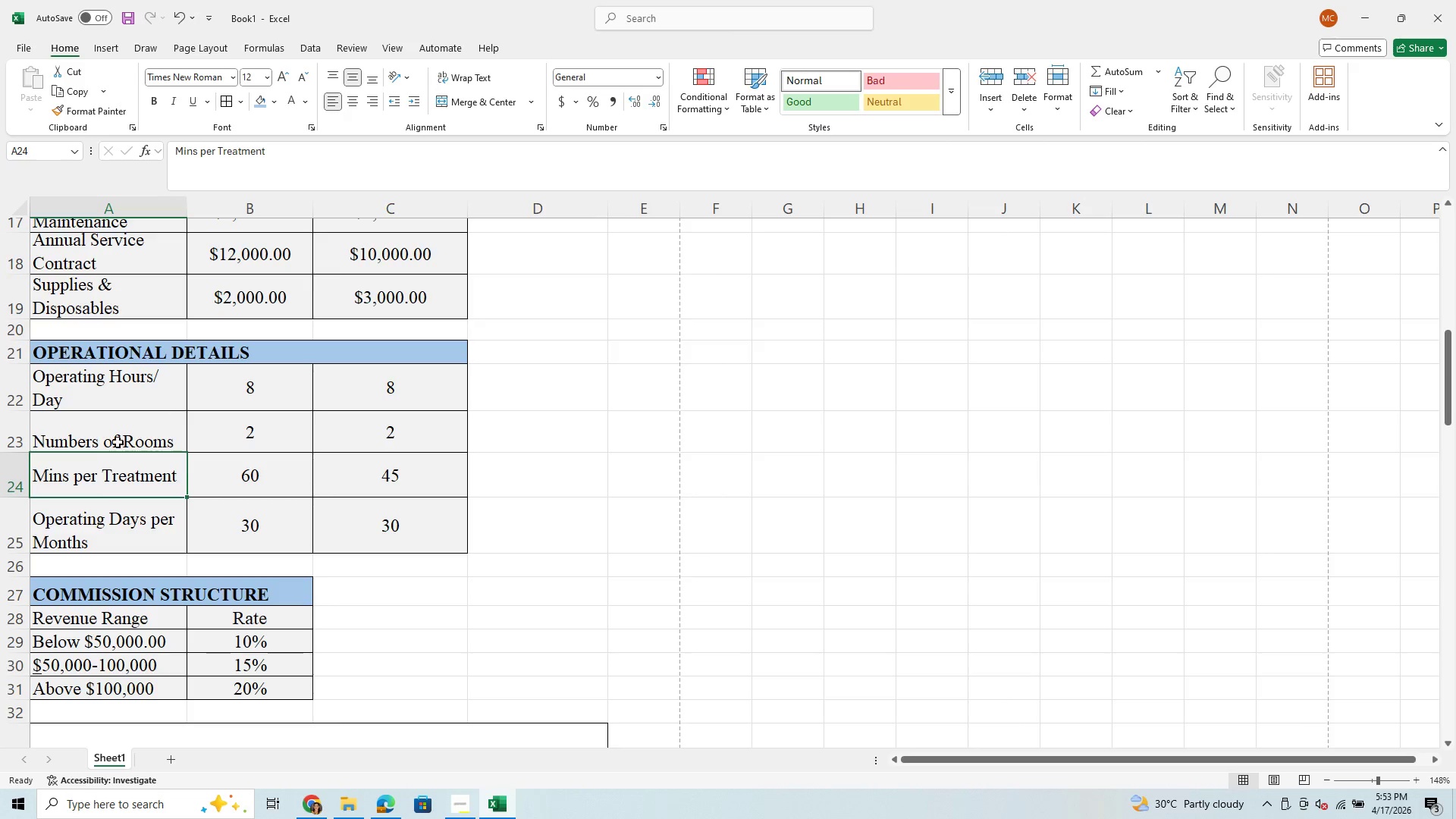 
left_click([114, 444])
 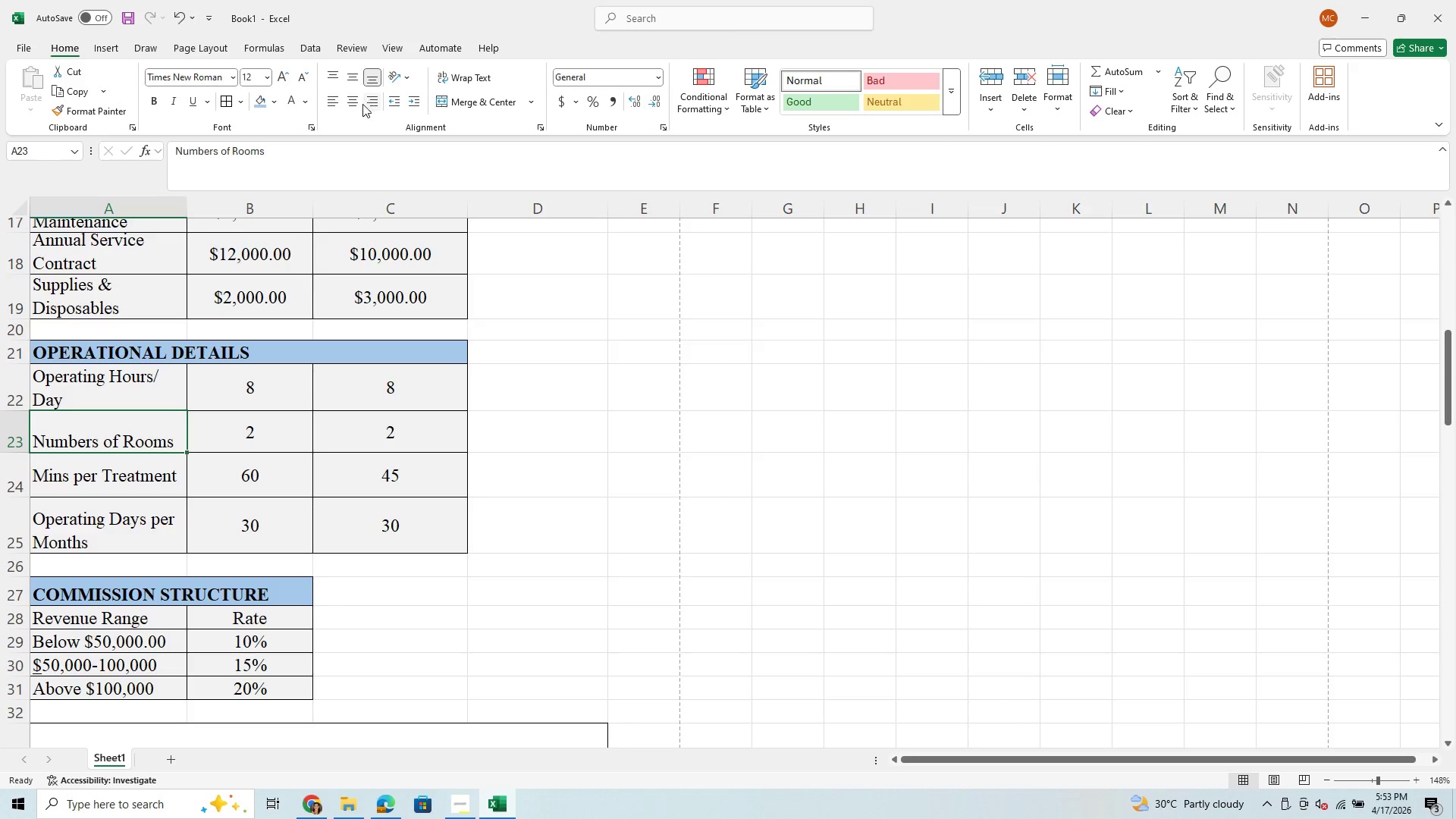 
left_click([356, 102])
 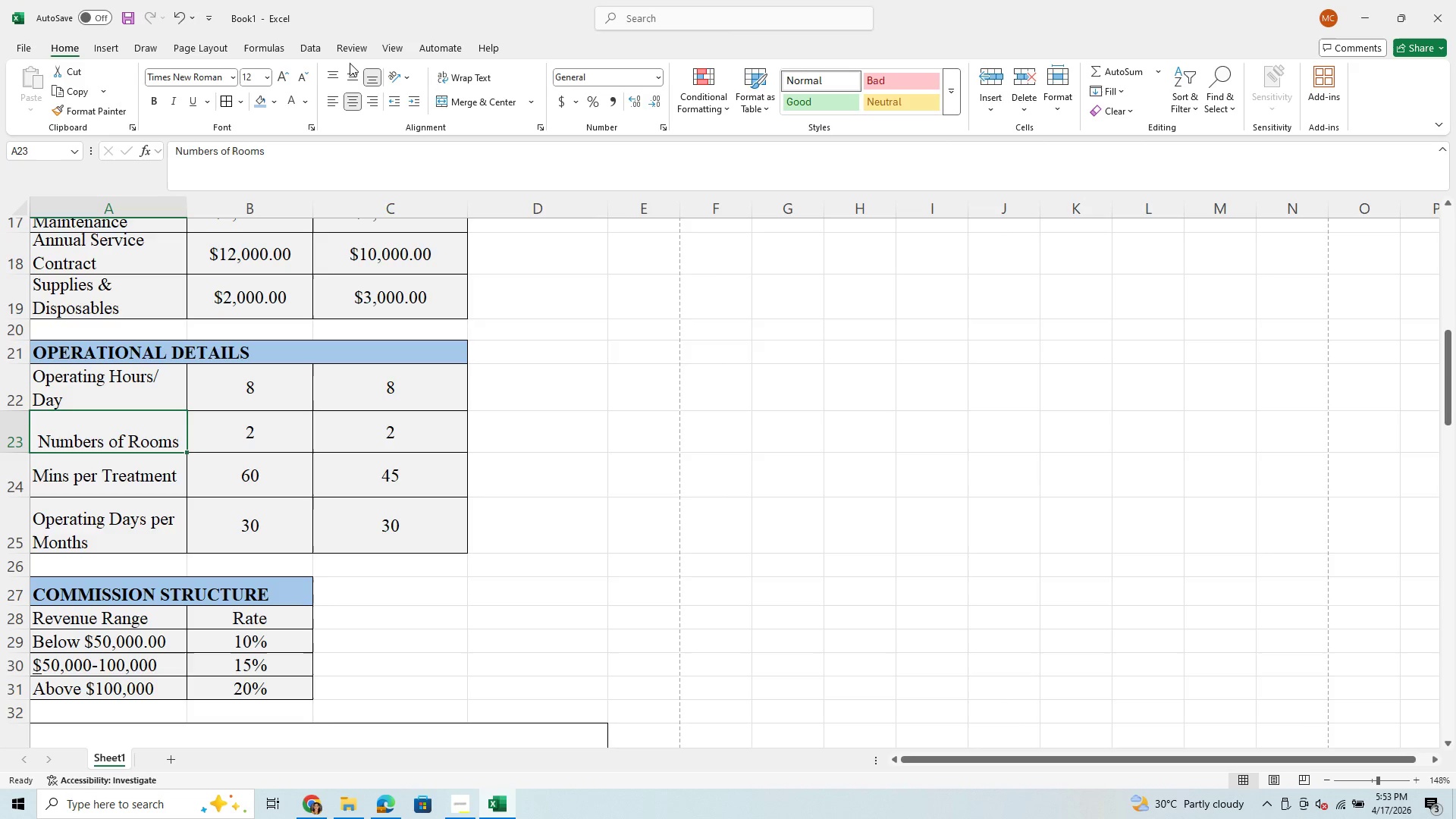 
left_click([352, 75])
 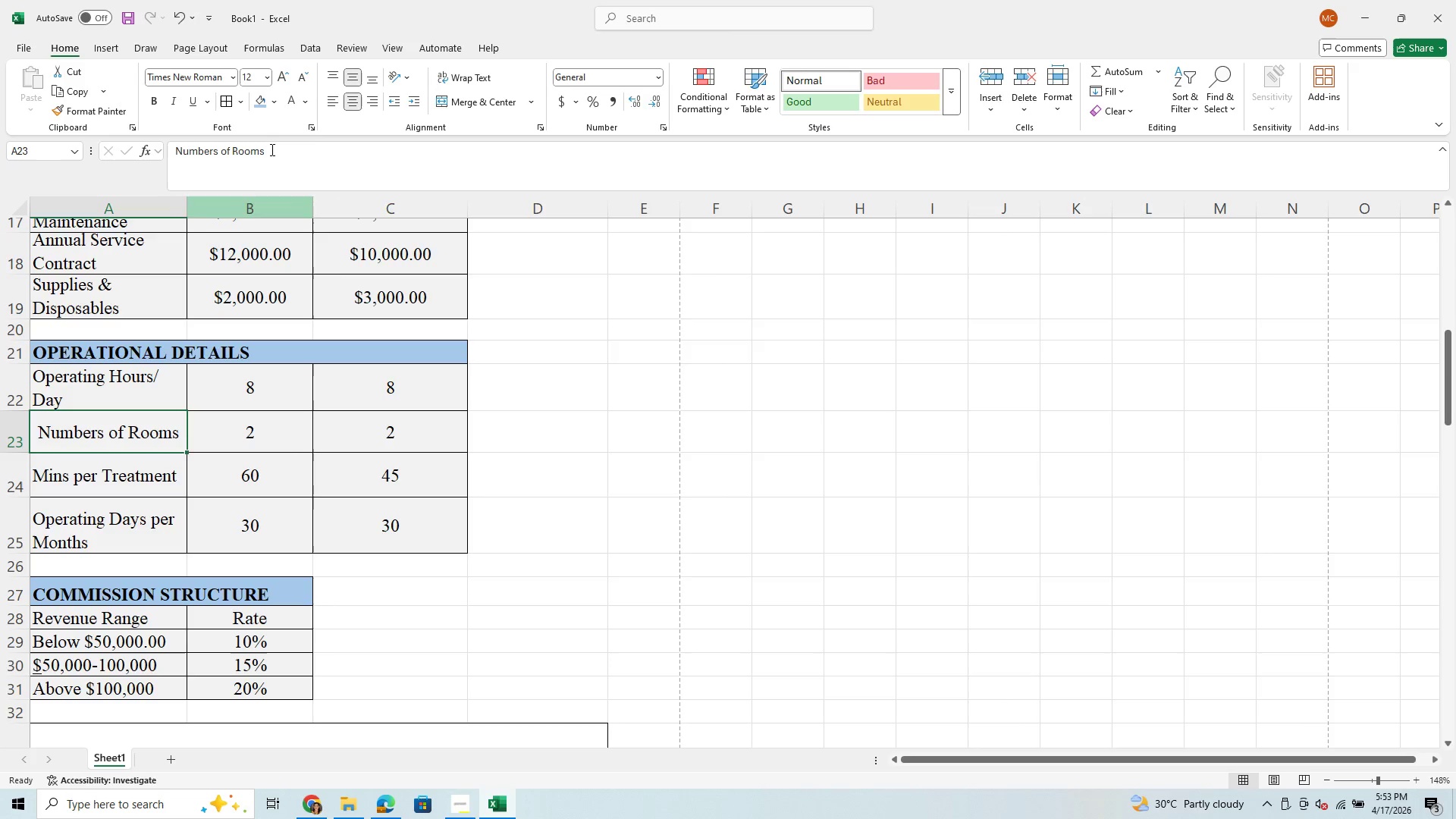 
left_click([334, 105])
 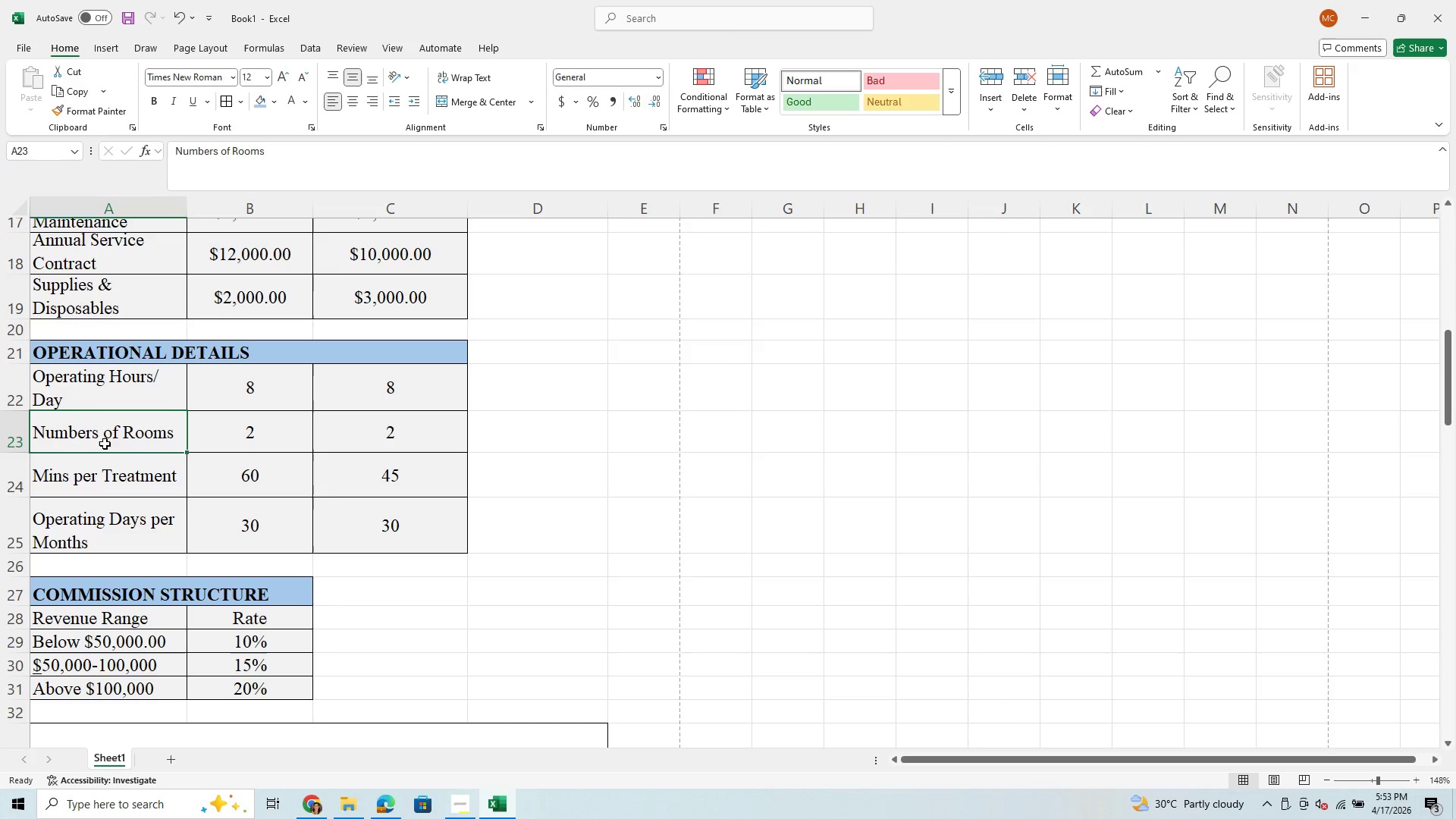 
scroll: coordinate [395, 410], scroll_direction: down, amount: 5.0
 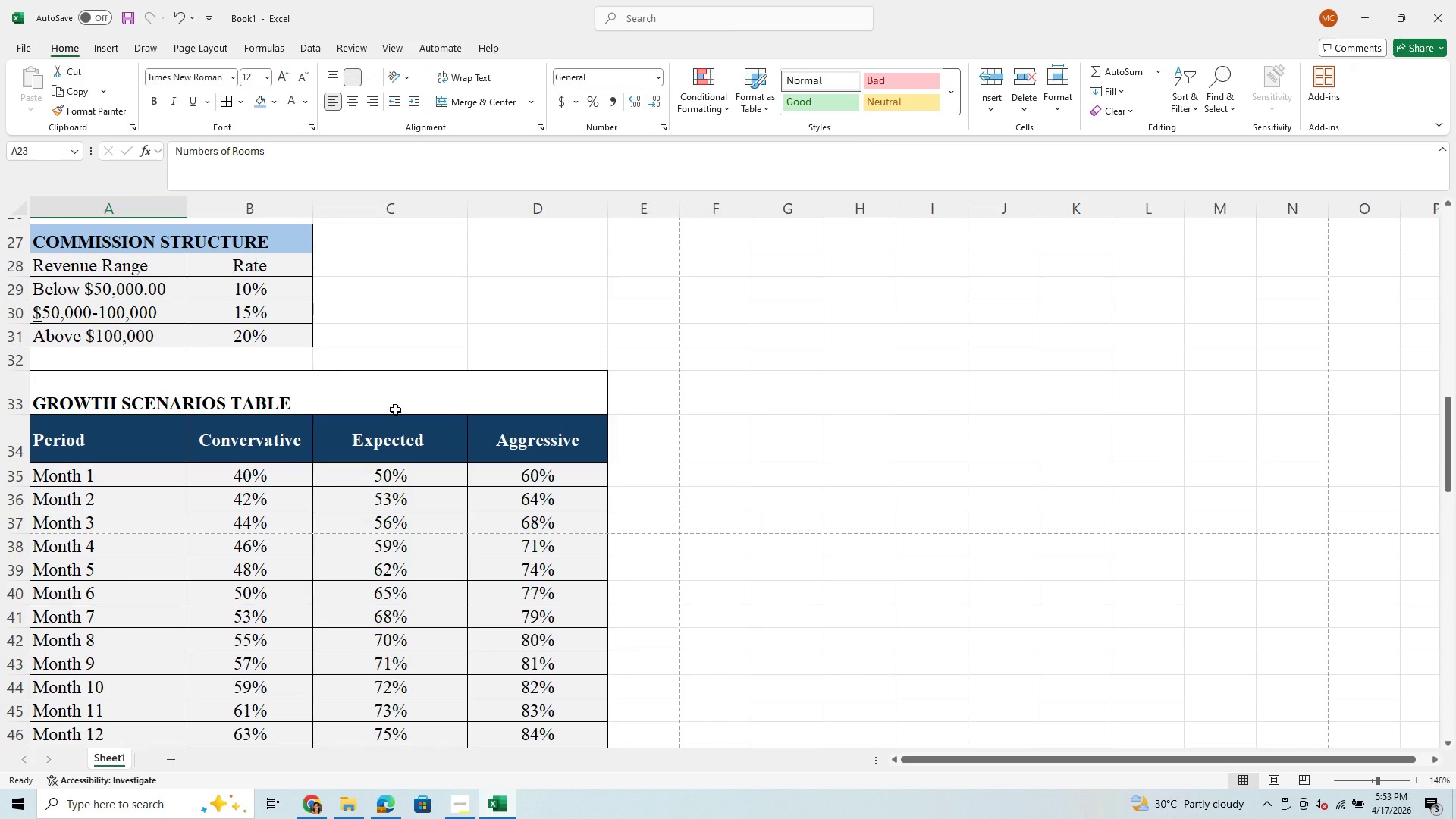 
scroll: coordinate [102, 538], scroll_direction: up, amount: 10.0
 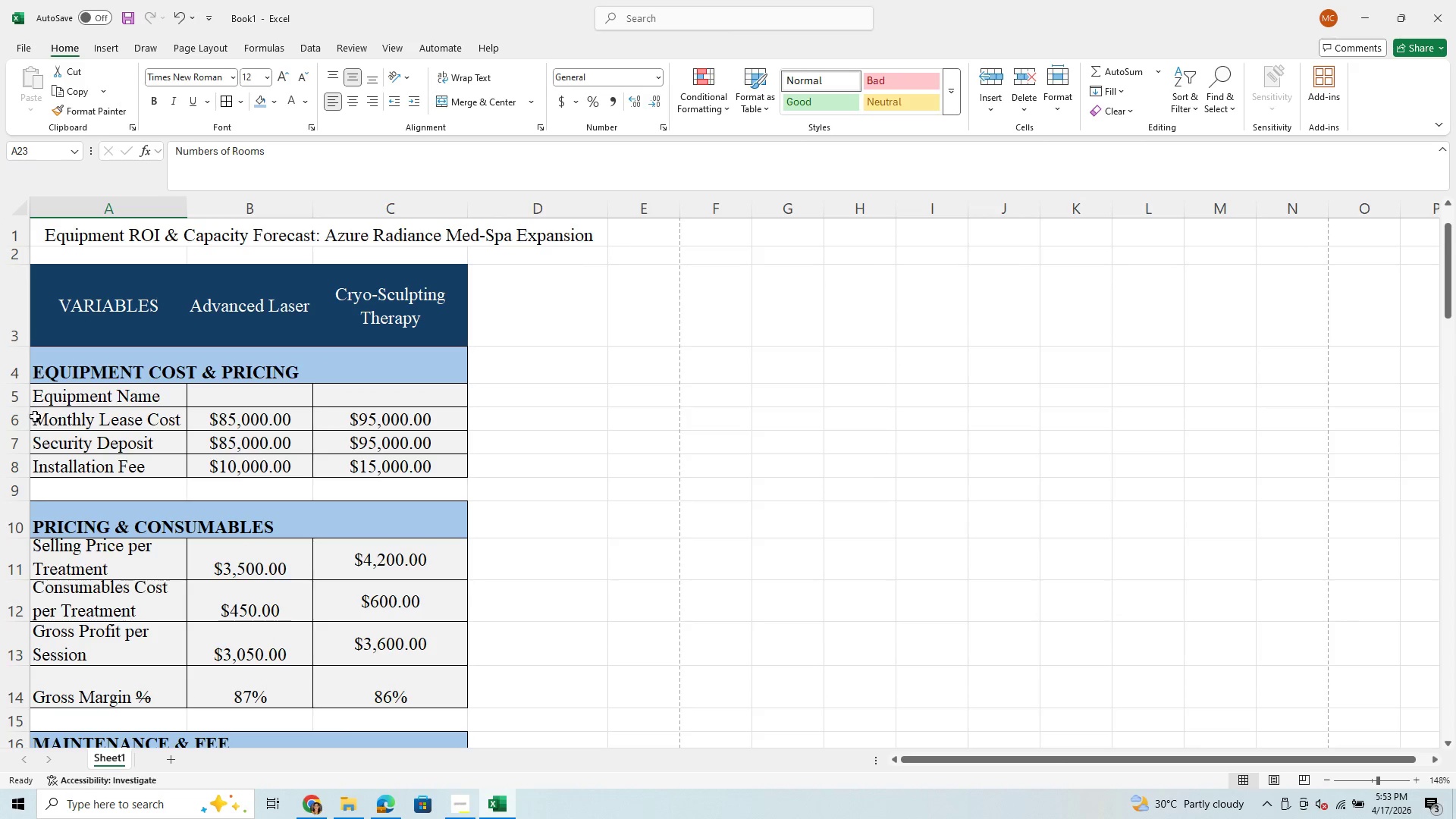 
scroll: coordinate [160, 381], scroll_direction: up, amount: 2.0
 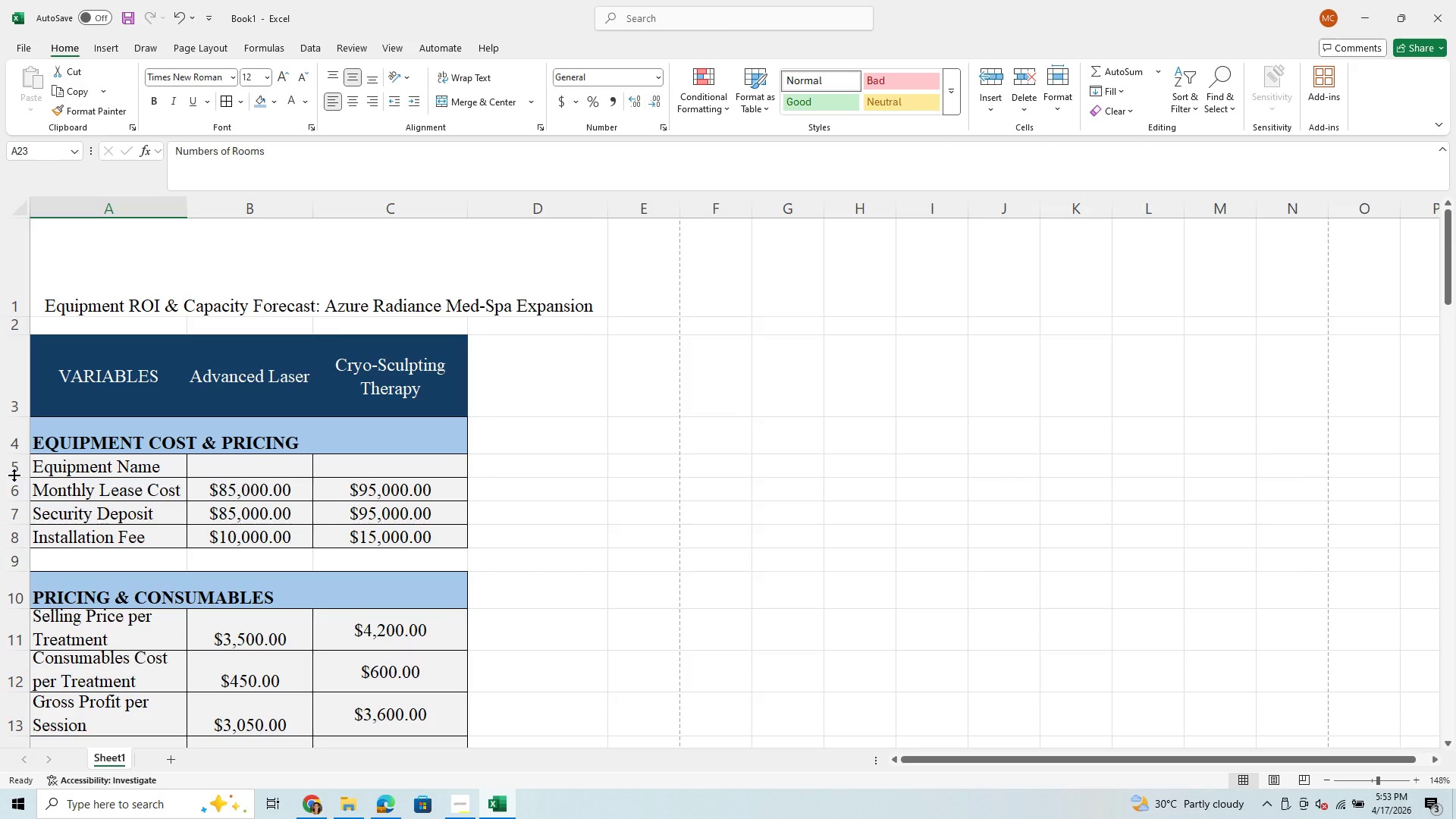 
left_click_drag(start_coordinate=[16, 500], to_coordinate=[20, 516])
 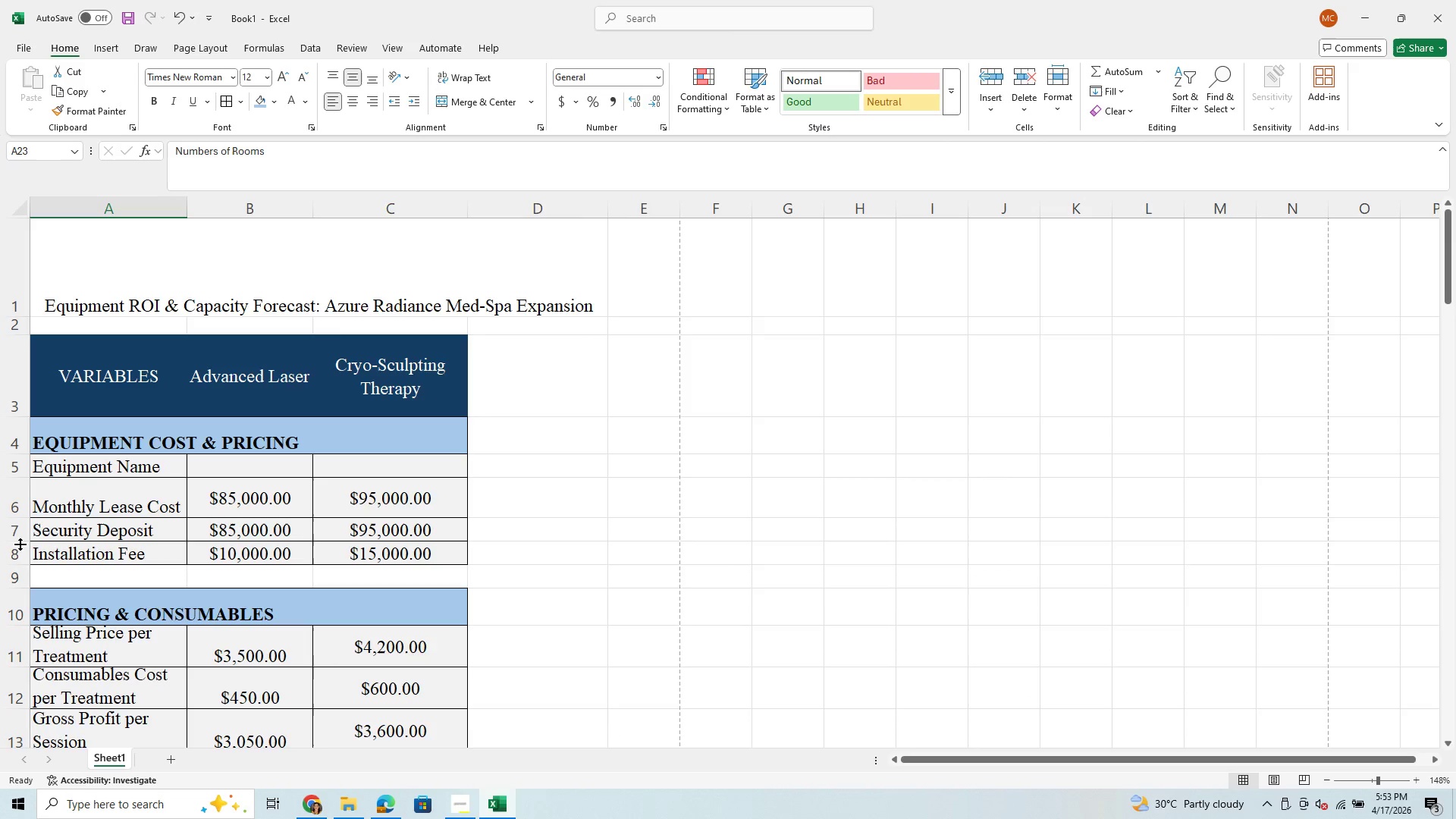 
left_click([117, 506])
 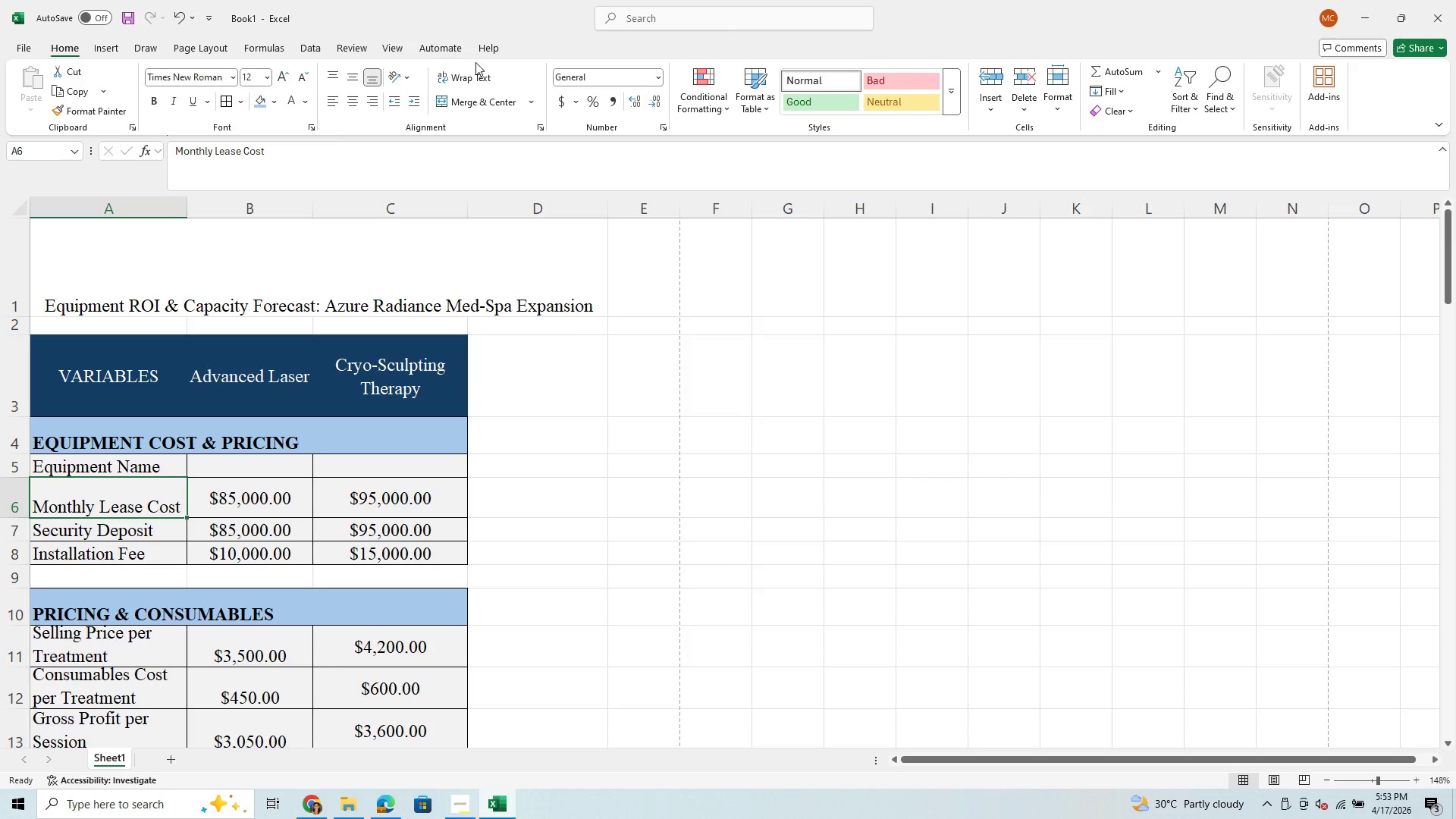 
left_click([467, 82])
 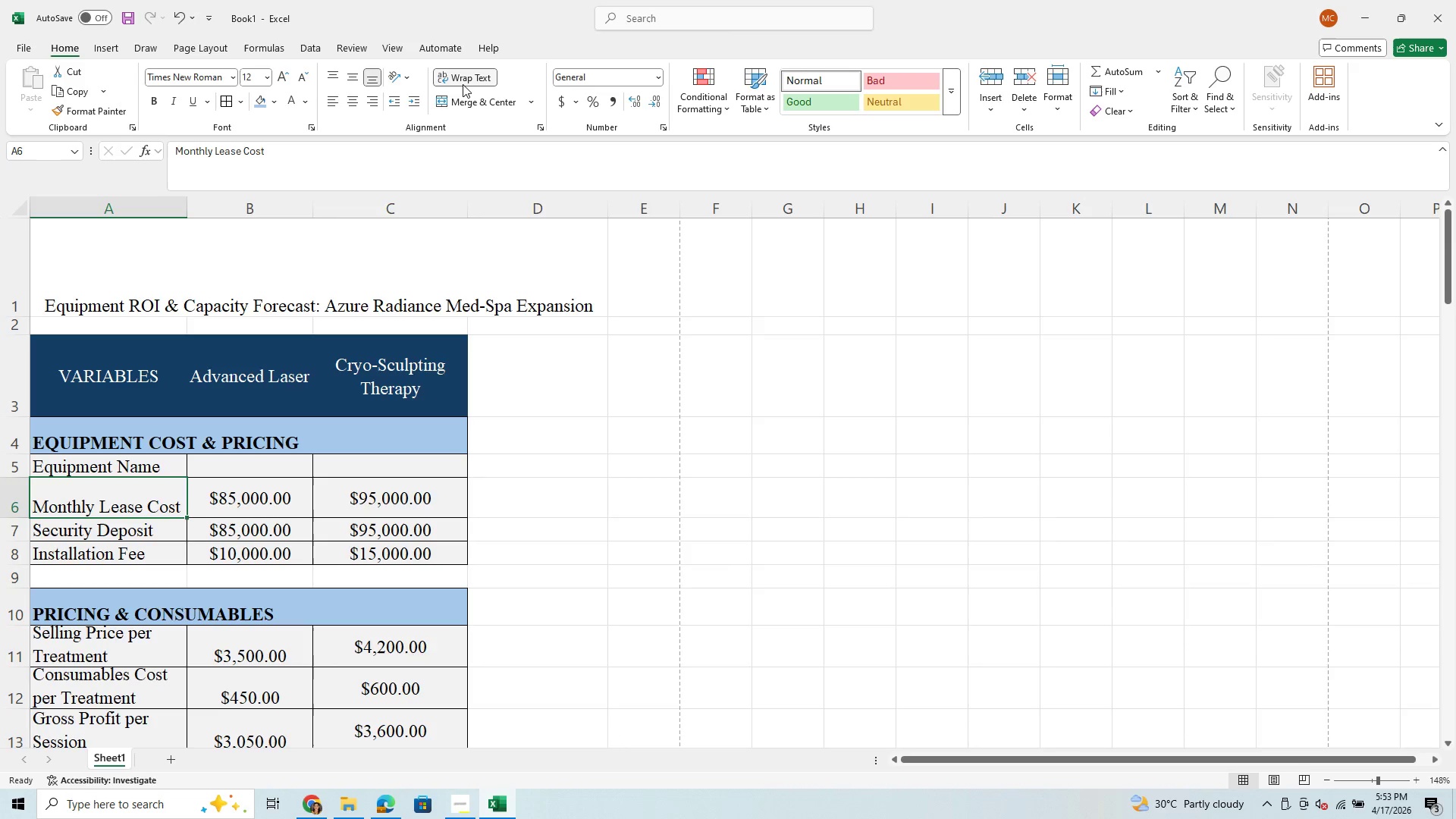 
mouse_move([454, 78])
 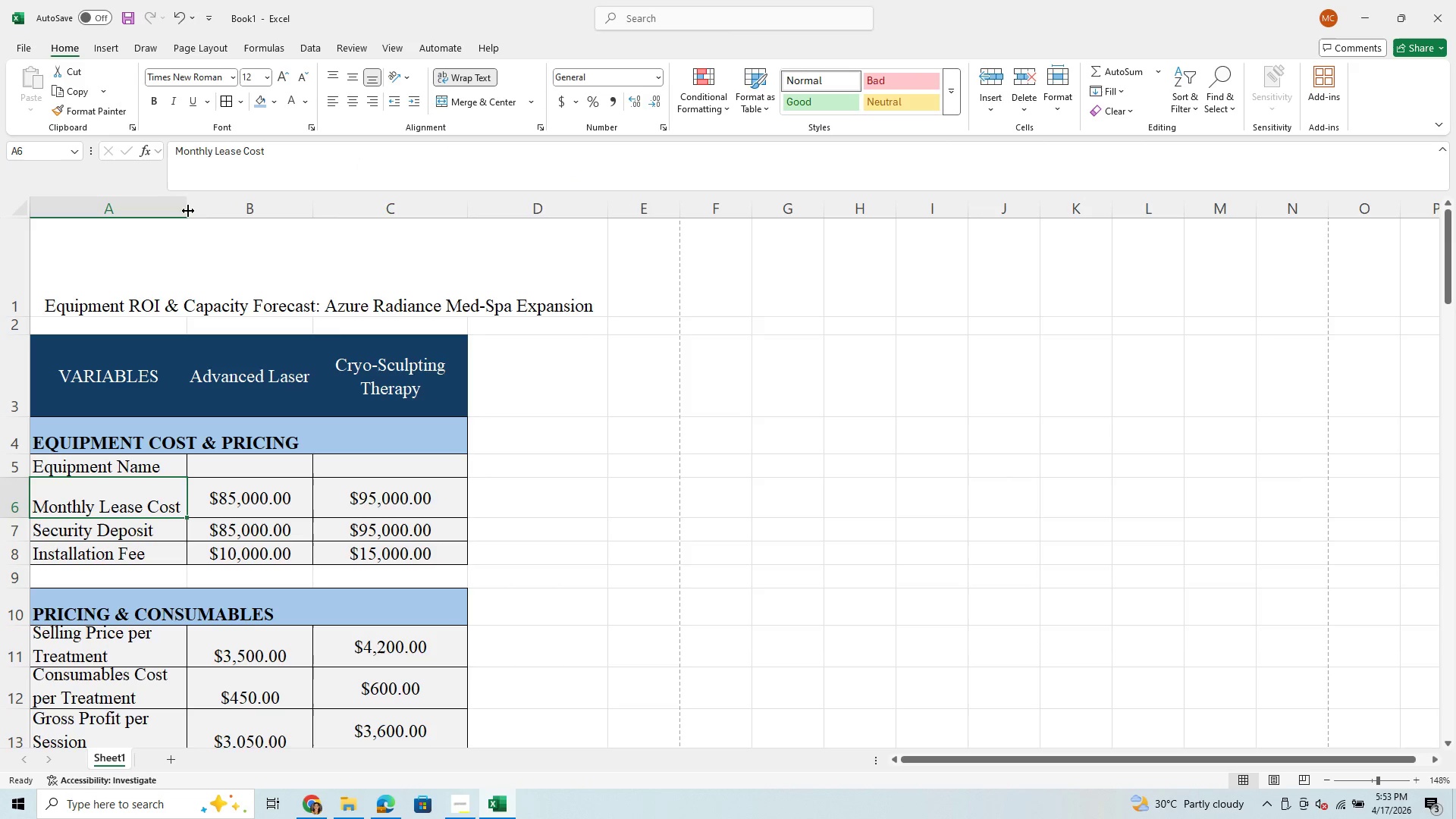 
left_click_drag(start_coordinate=[188, 204], to_coordinate=[163, 224])
 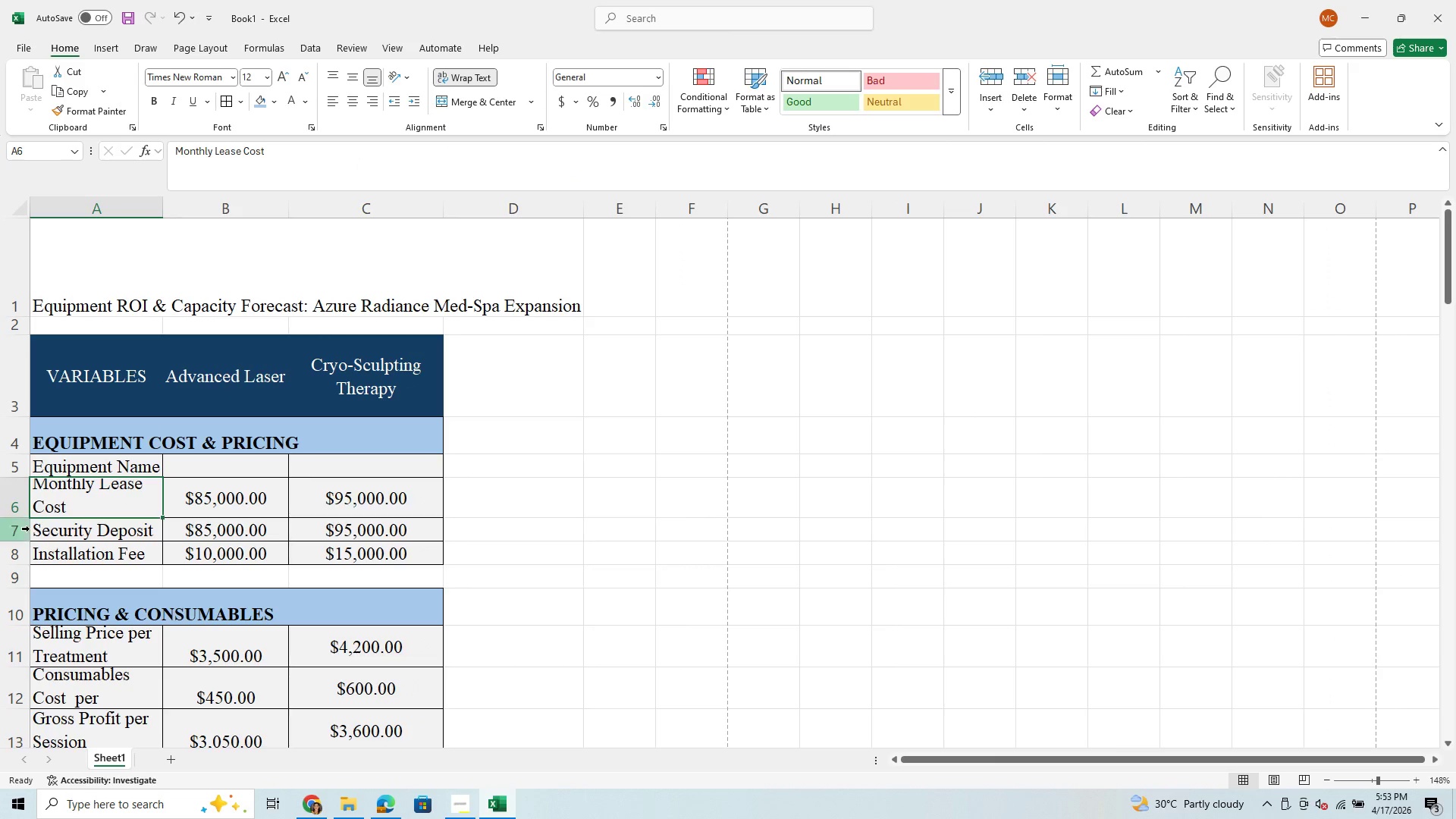 
left_click_drag(start_coordinate=[18, 518], to_coordinate=[16, 528])
 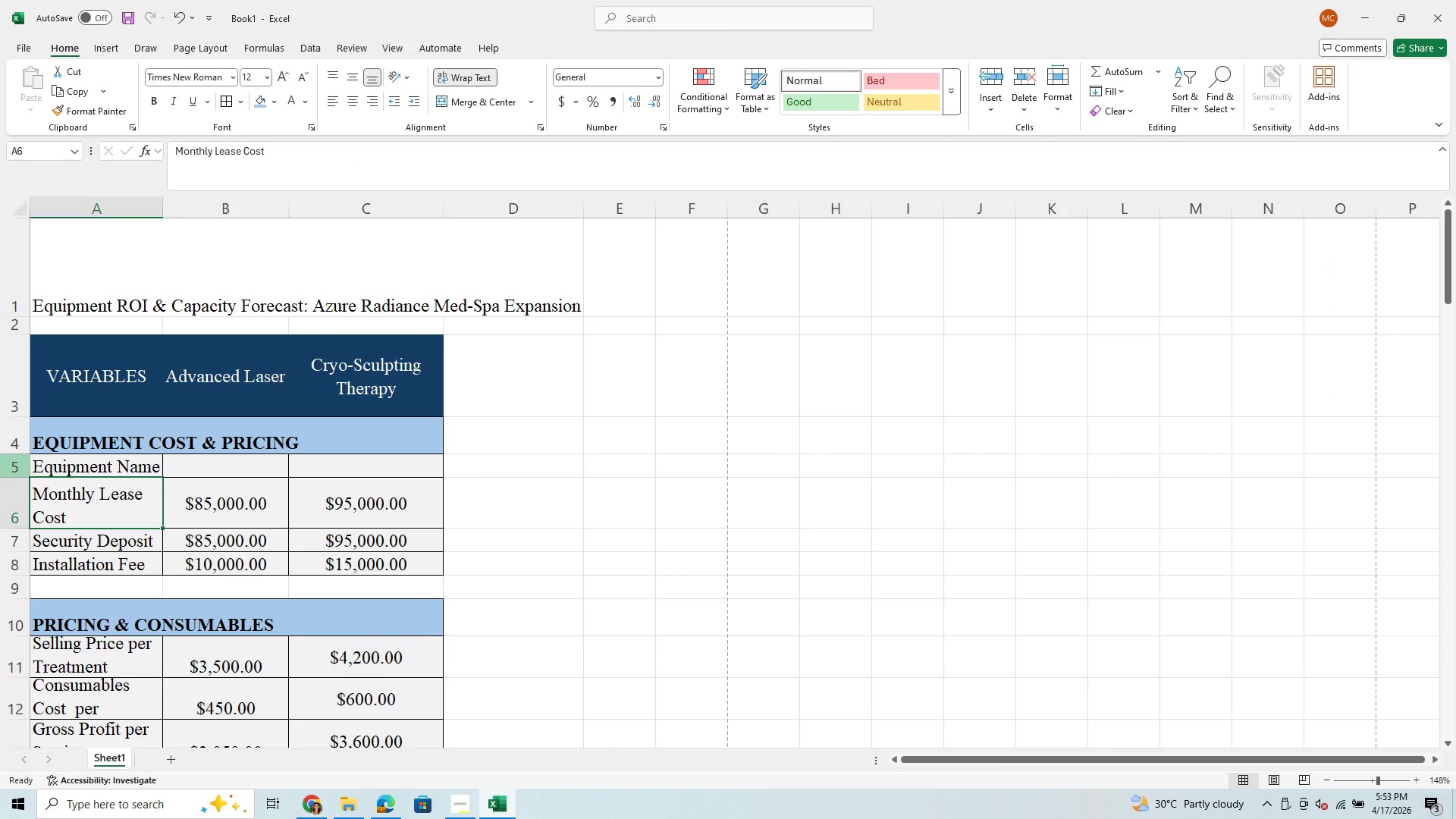 
left_click_drag(start_coordinate=[11, 478], to_coordinate=[13, 489])
 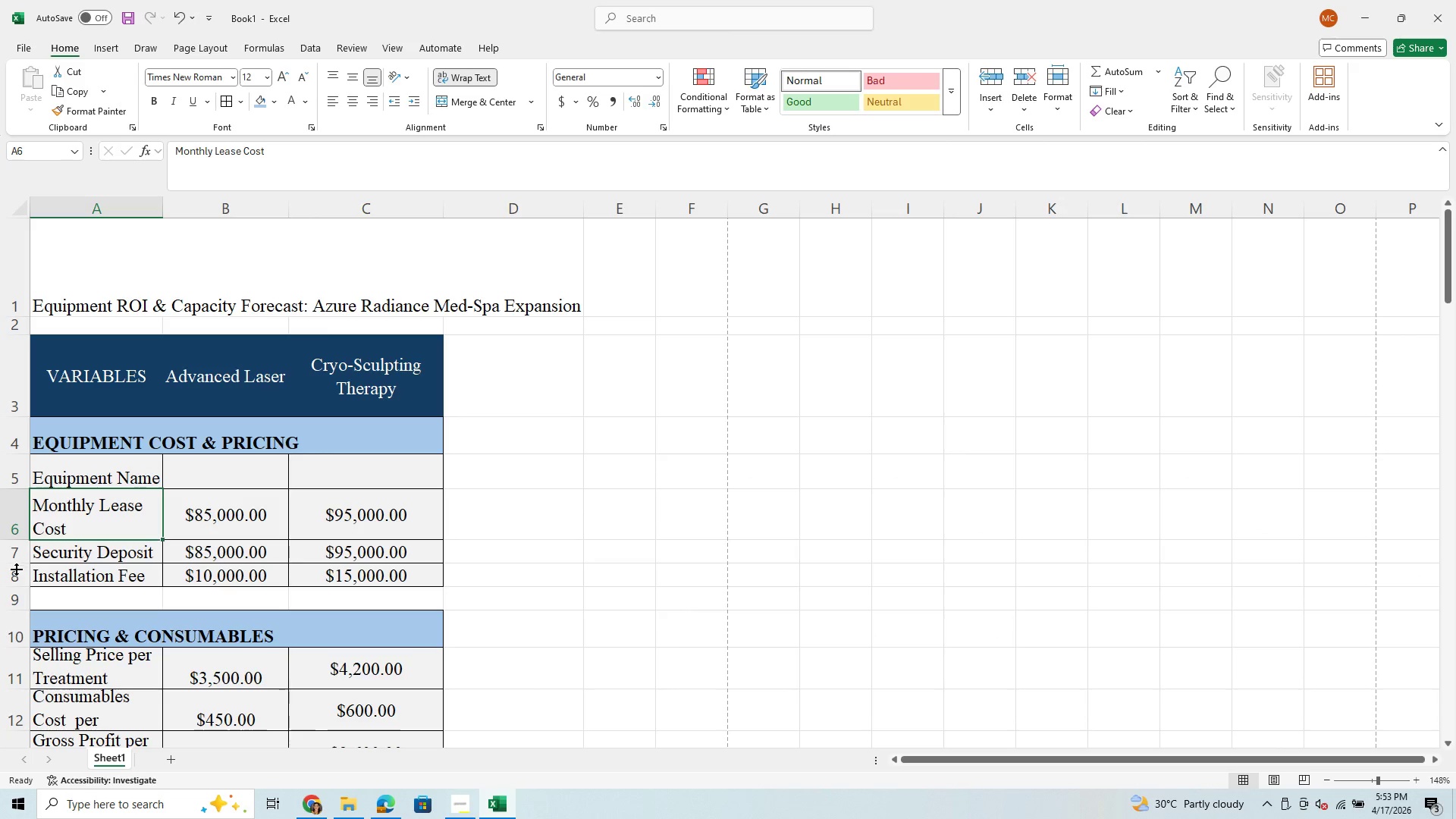 
left_click_drag(start_coordinate=[14, 566], to_coordinate=[15, 573])
 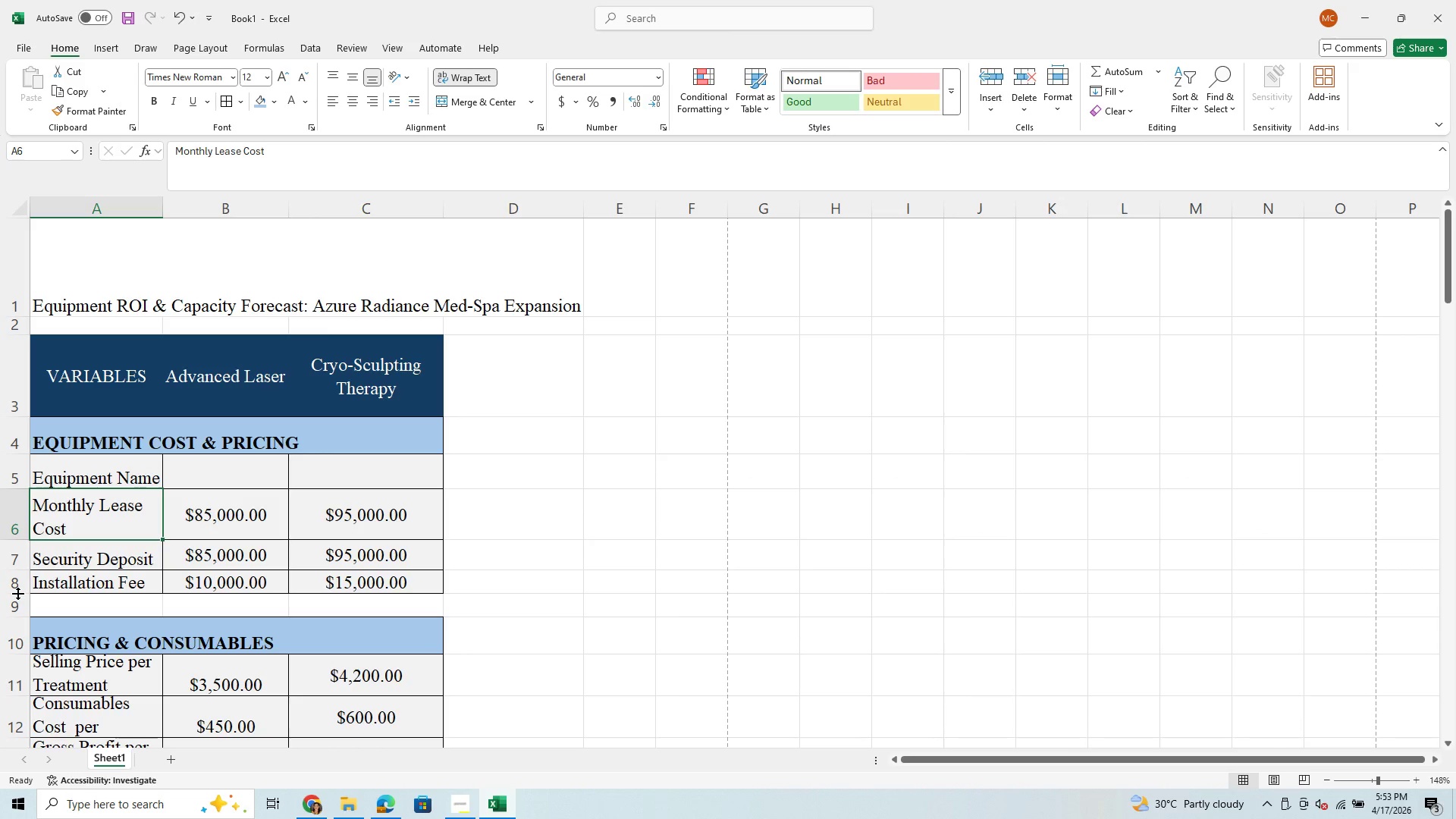 
left_click_drag(start_coordinate=[17, 593], to_coordinate=[21, 604])
 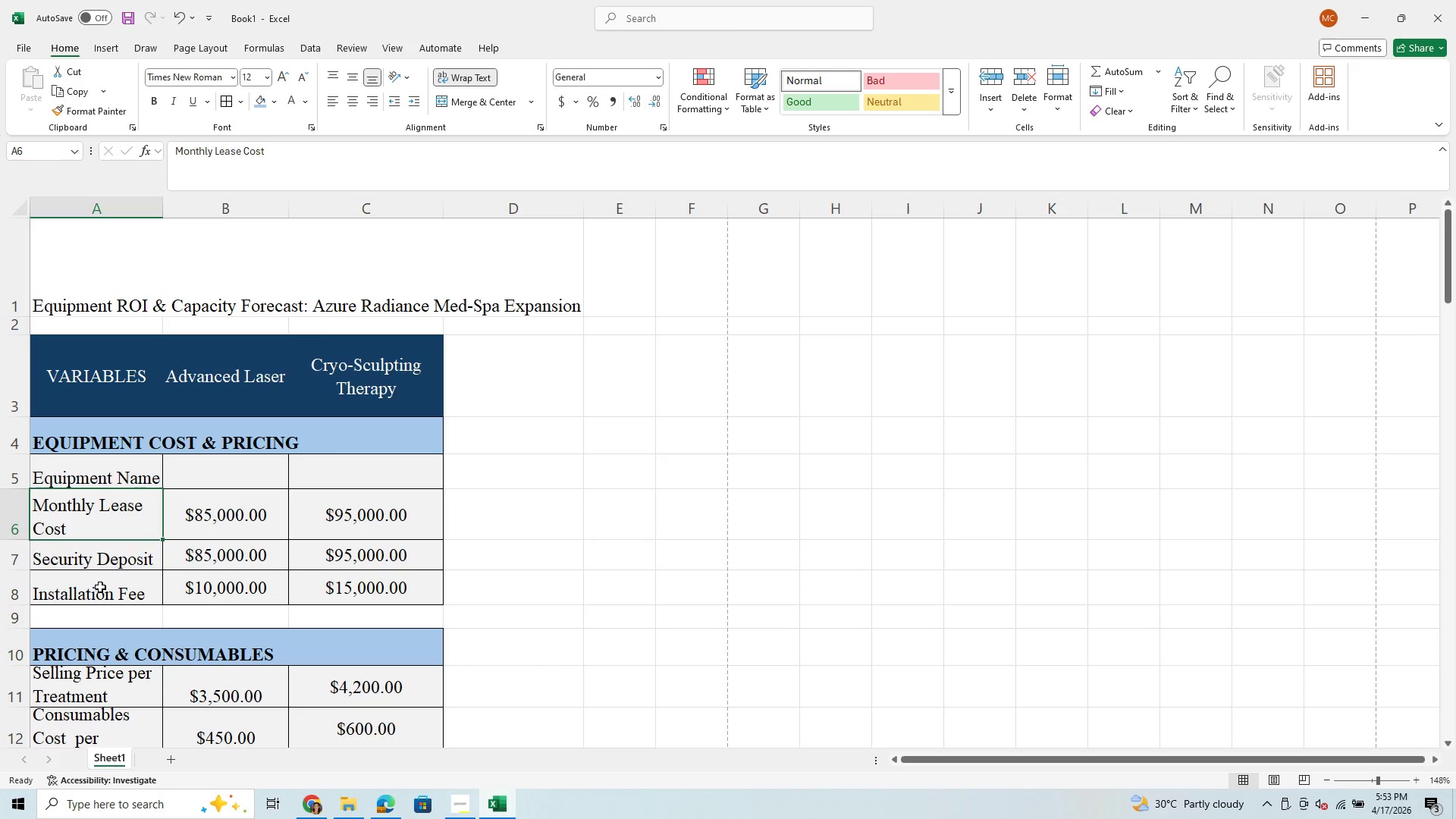 
scroll: coordinate [162, 504], scroll_direction: down, amount: 3.0
 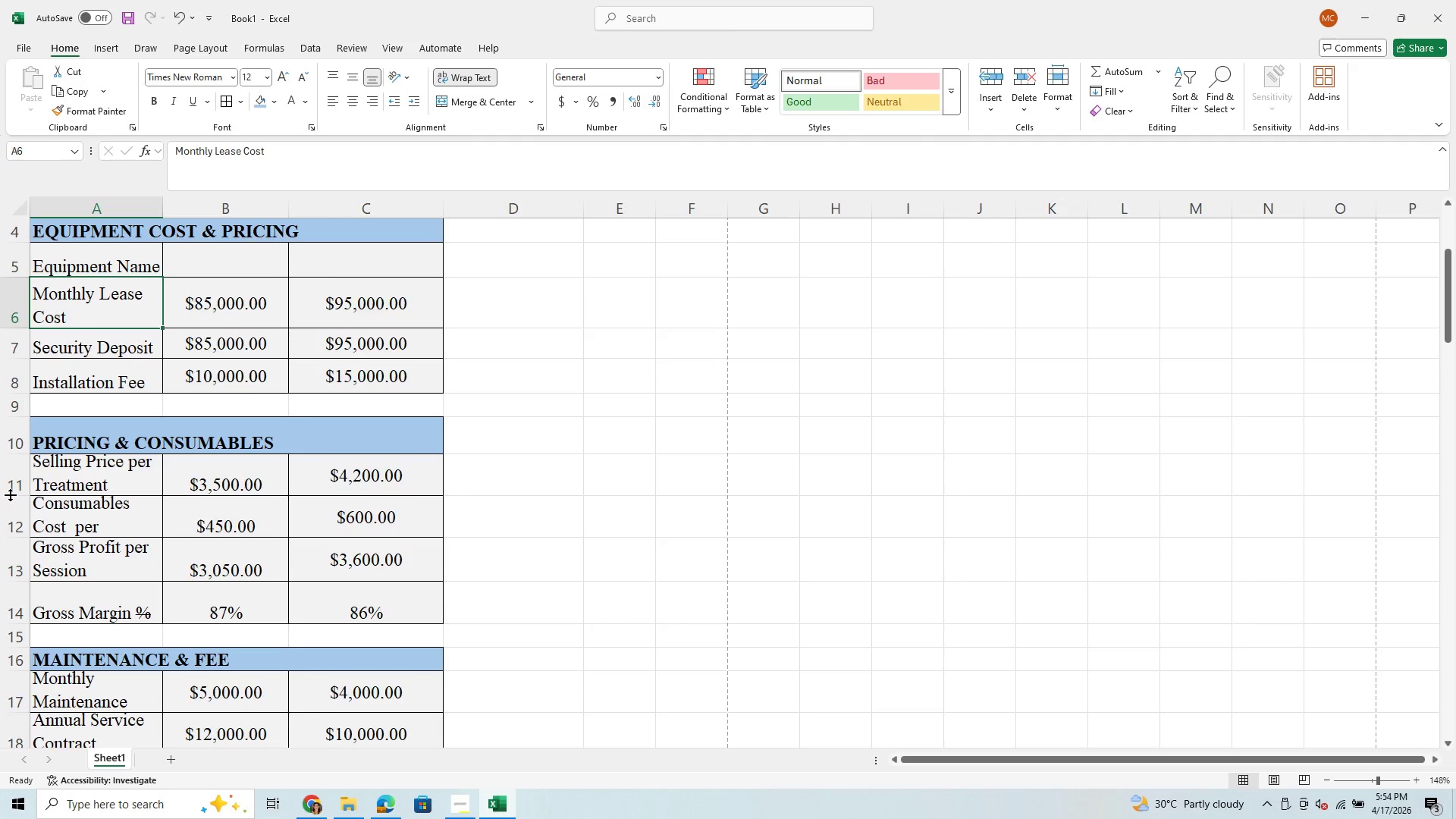 
left_click_drag(start_coordinate=[16, 497], to_coordinate=[20, 507])
 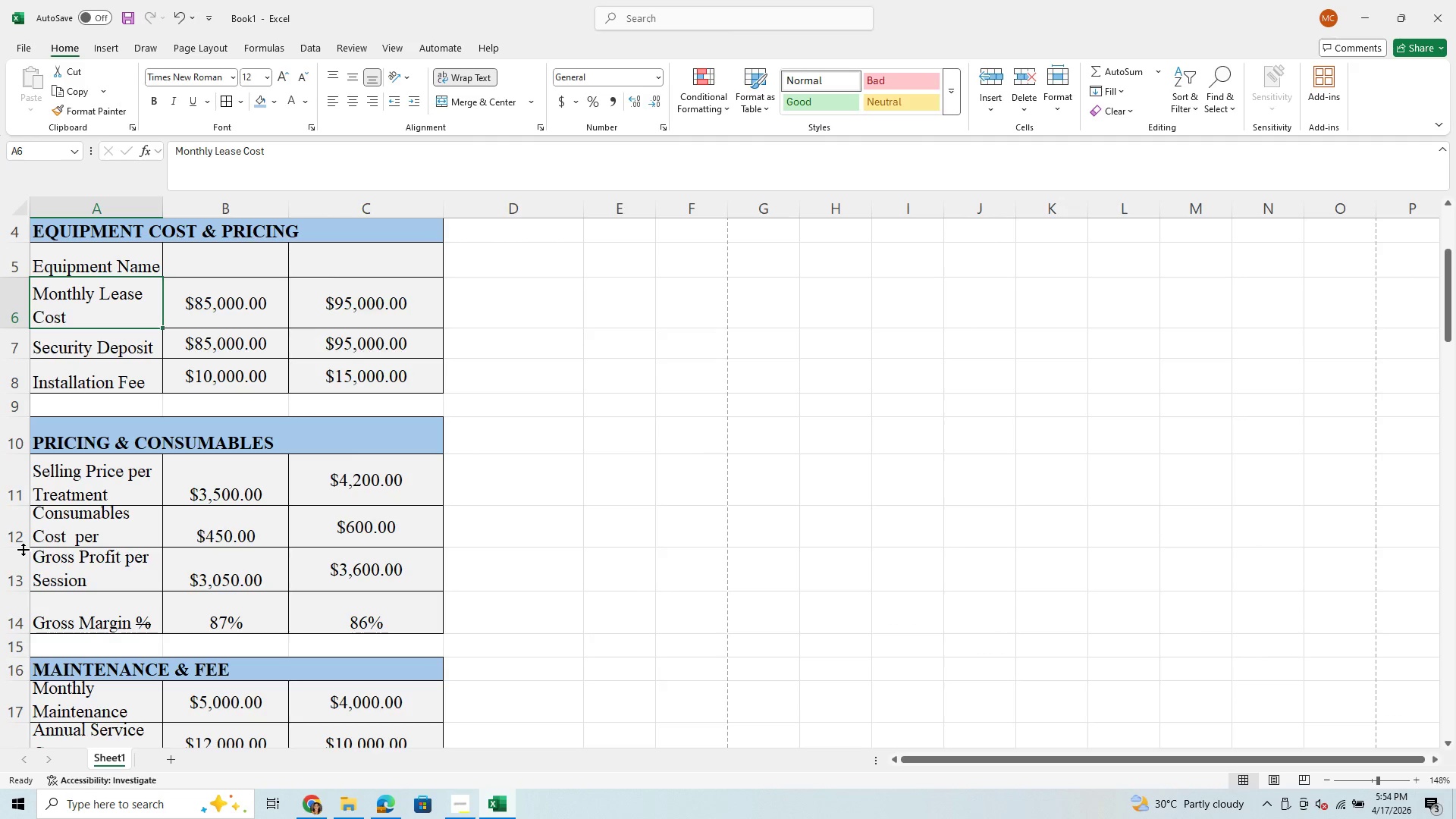 
left_click_drag(start_coordinate=[20, 548], to_coordinate=[17, 558])
 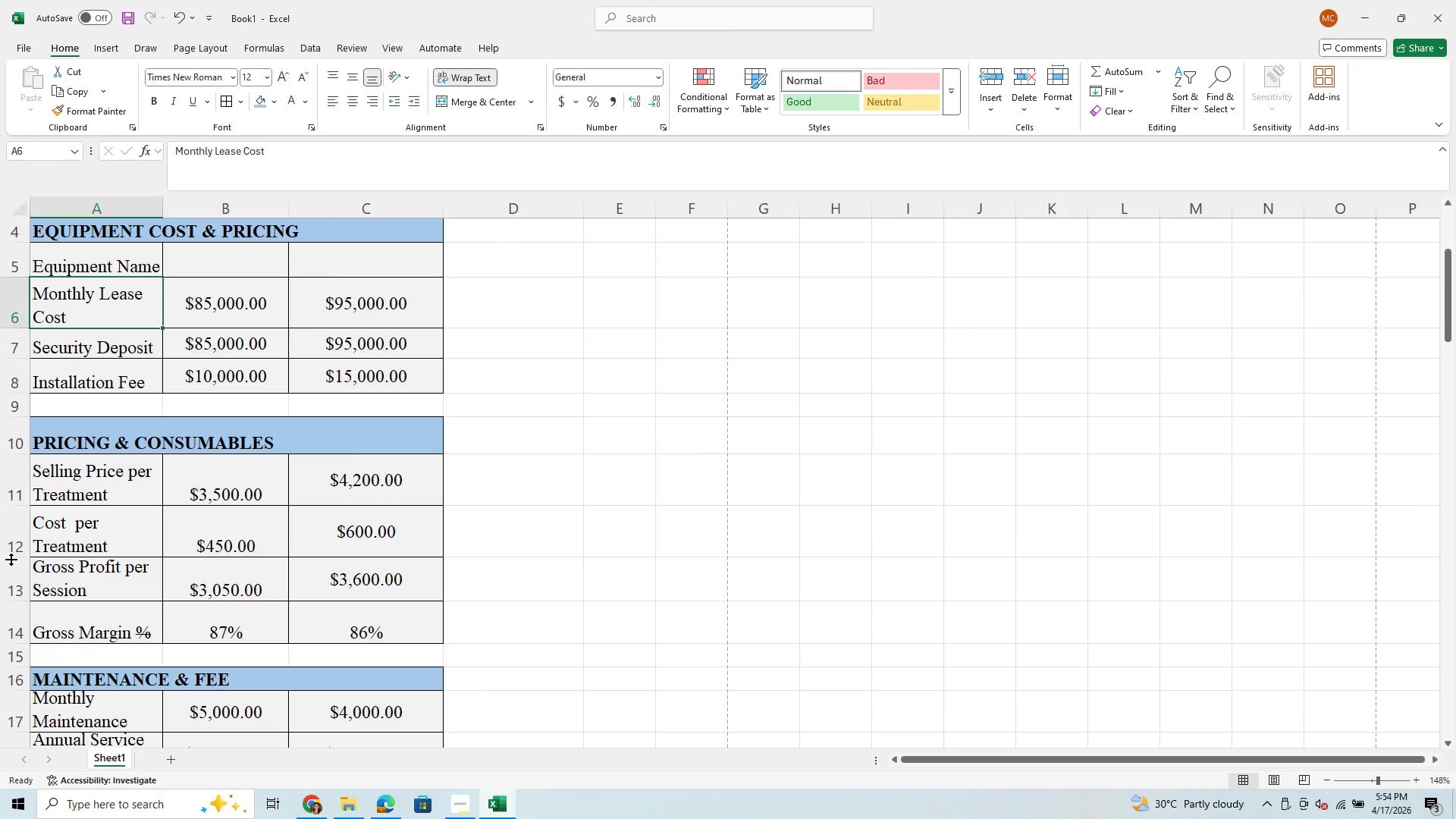 
left_click_drag(start_coordinate=[13, 553], to_coordinate=[14, 543])
 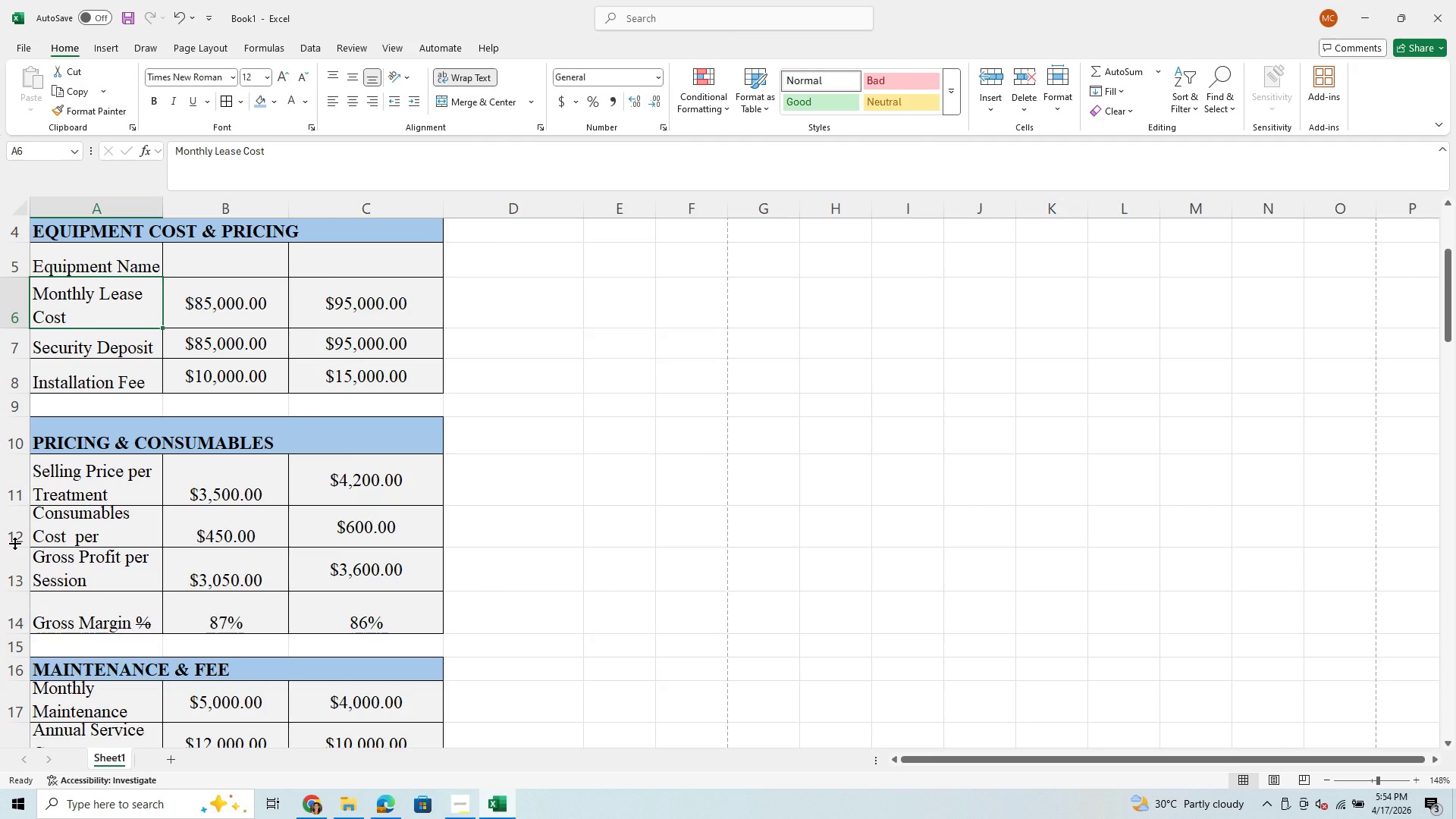 
left_click_drag(start_coordinate=[14, 543], to_coordinate=[15, 548])
 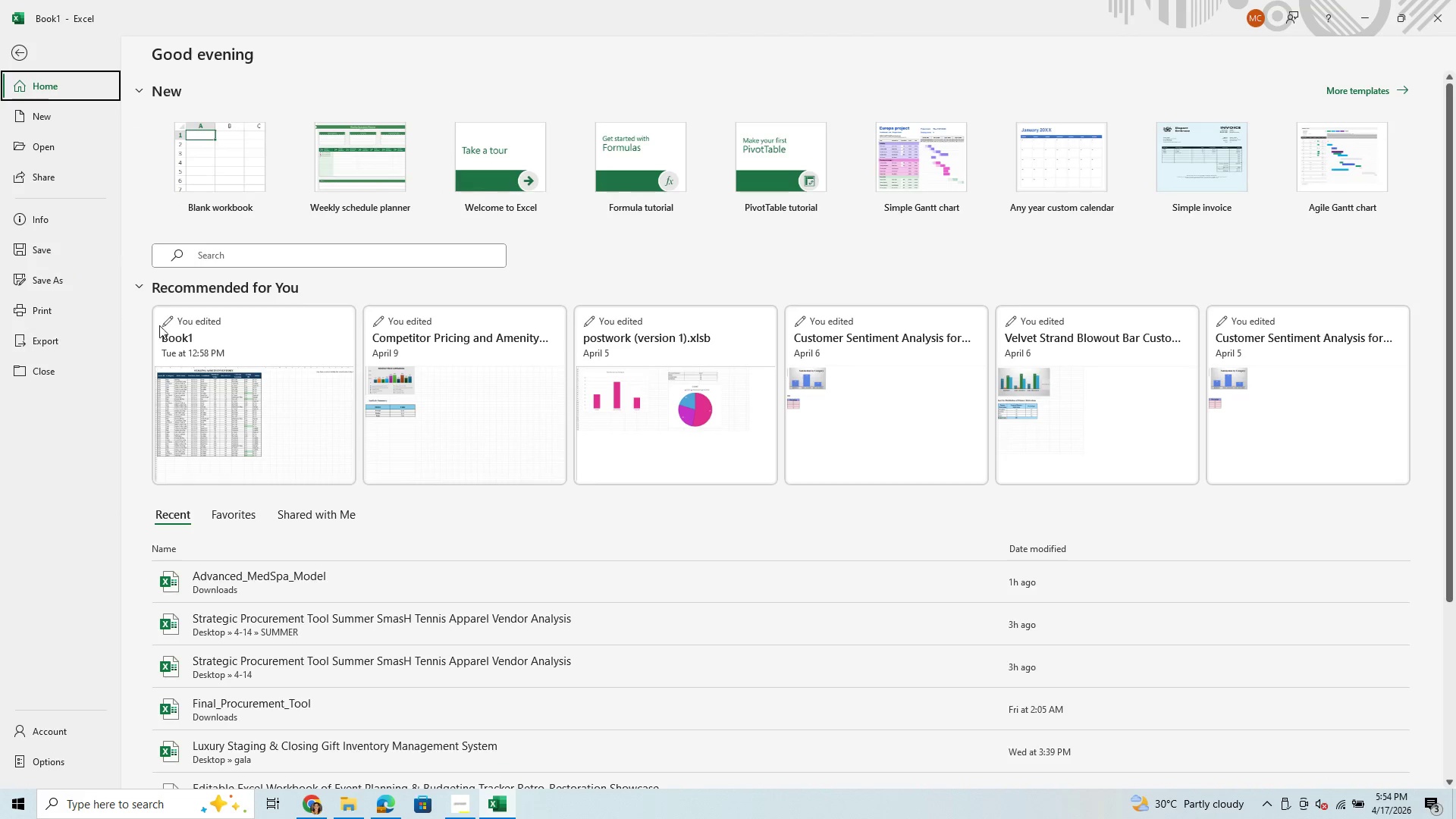 
wait(6.99)
 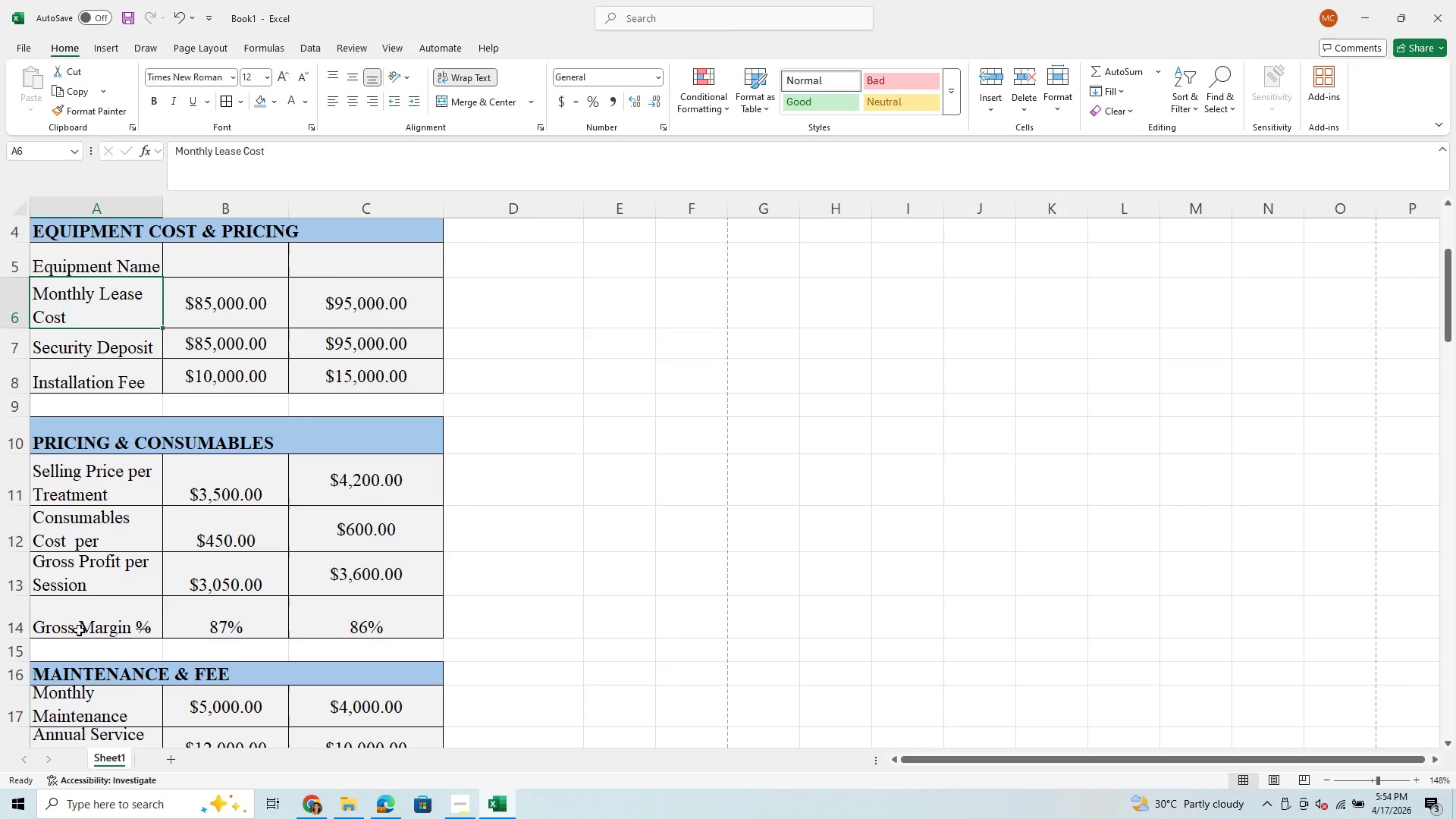 
mouse_move([64, 315])
 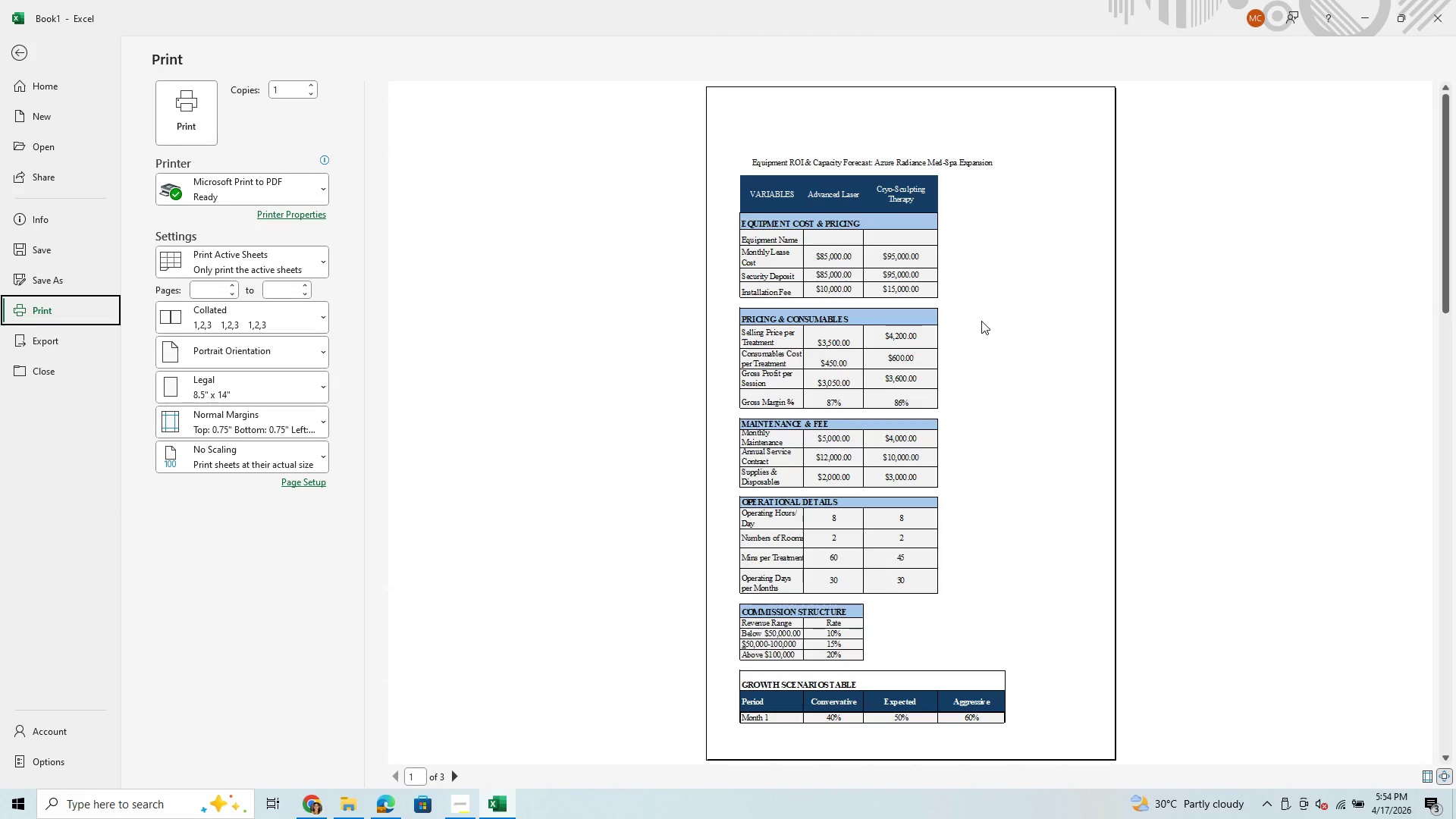 
scroll: coordinate [981, 321], scroll_direction: down, amount: 1.0
 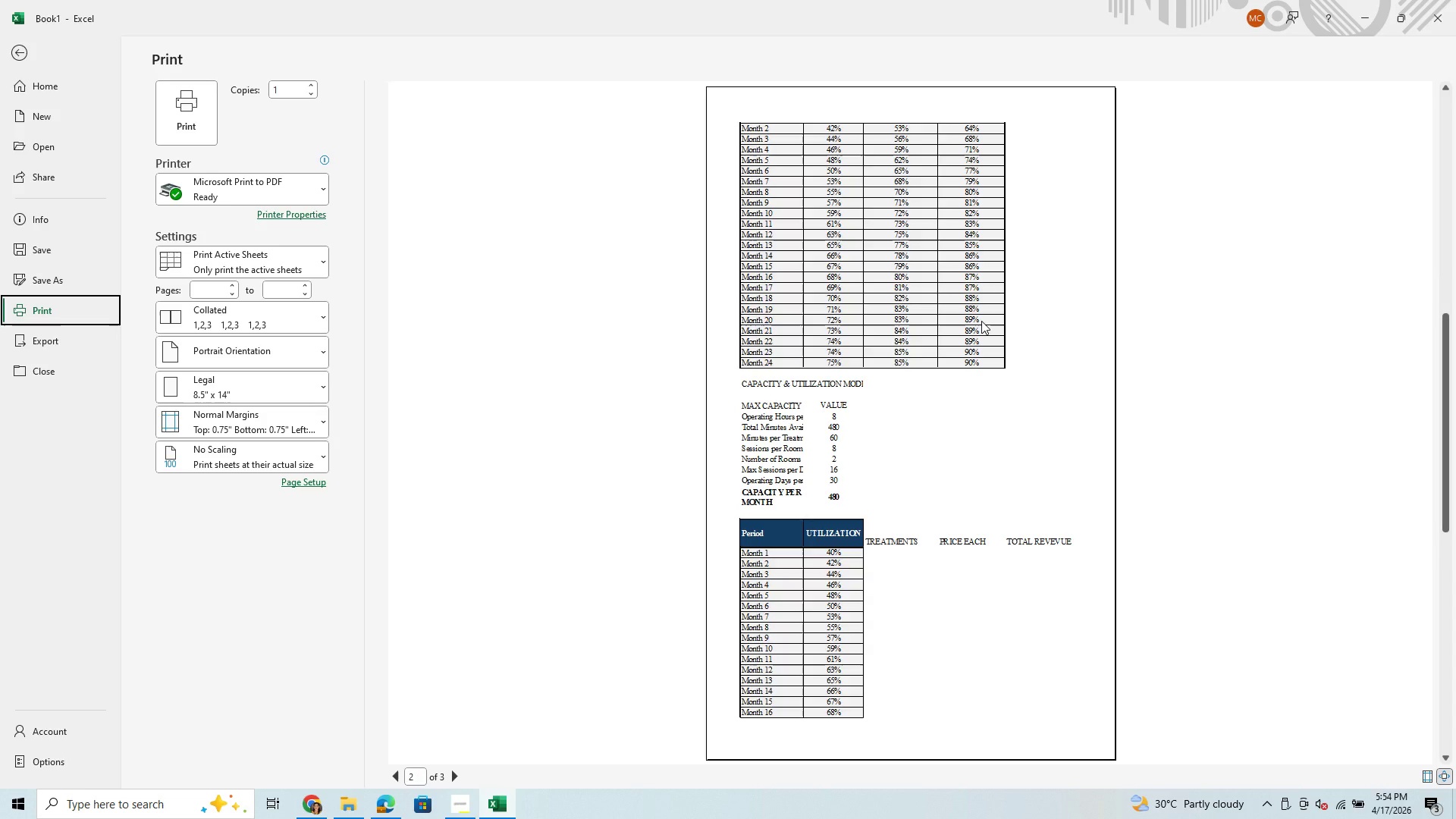 
wait(5.96)
 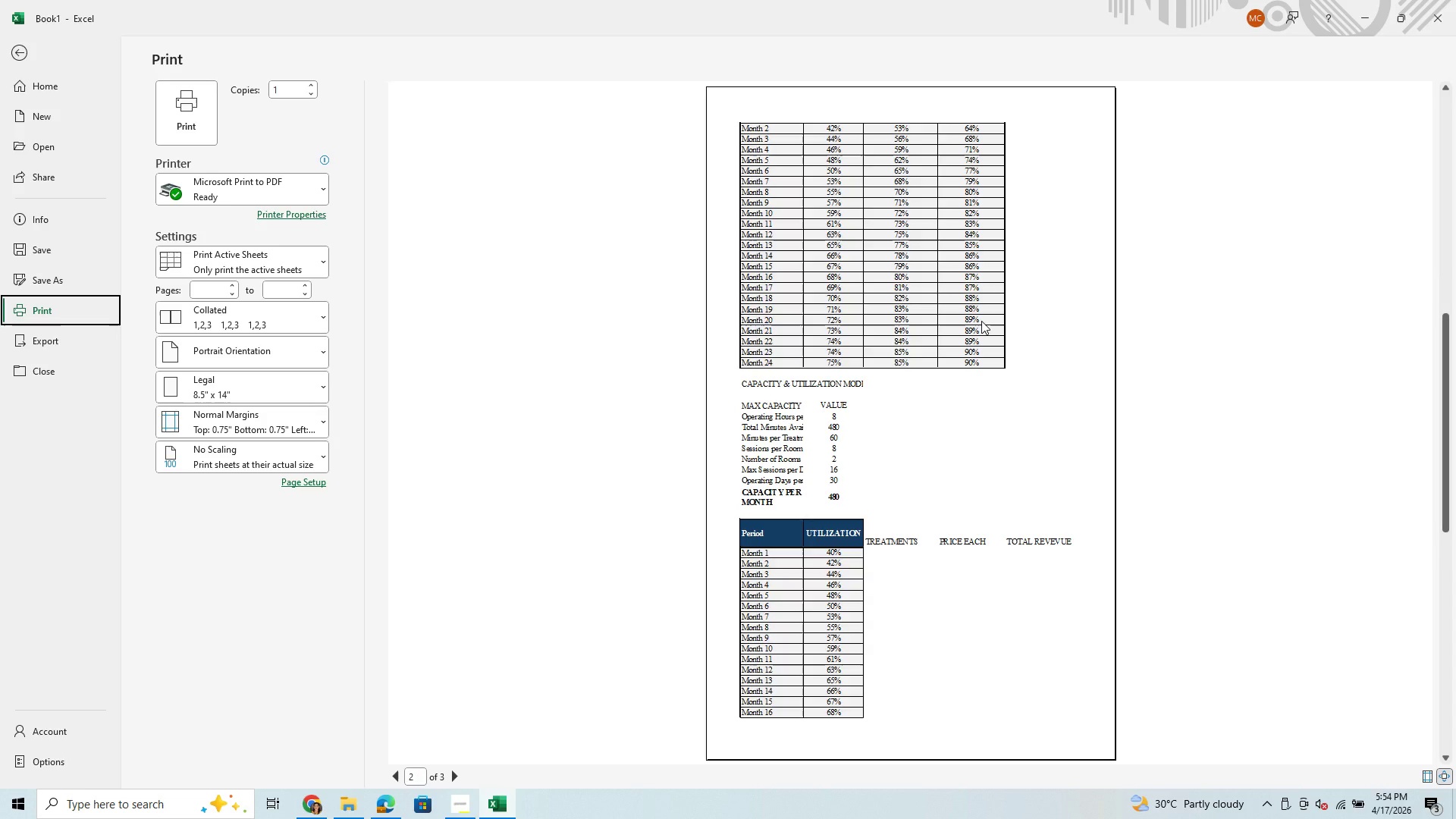 
scroll: coordinate [981, 321], scroll_direction: down, amount: 1.0
 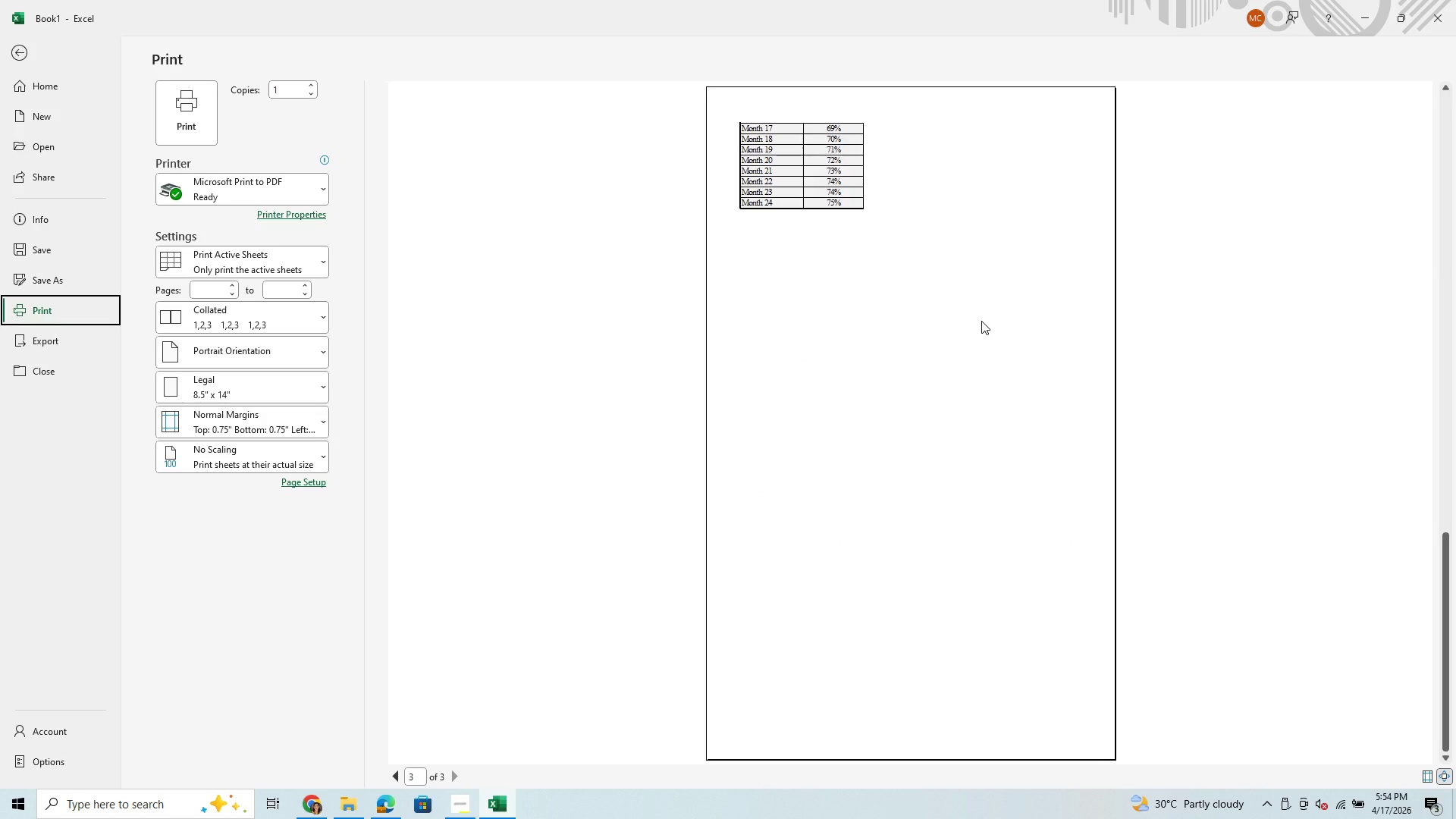 
scroll: coordinate [981, 321], scroll_direction: up, amount: 4.0
 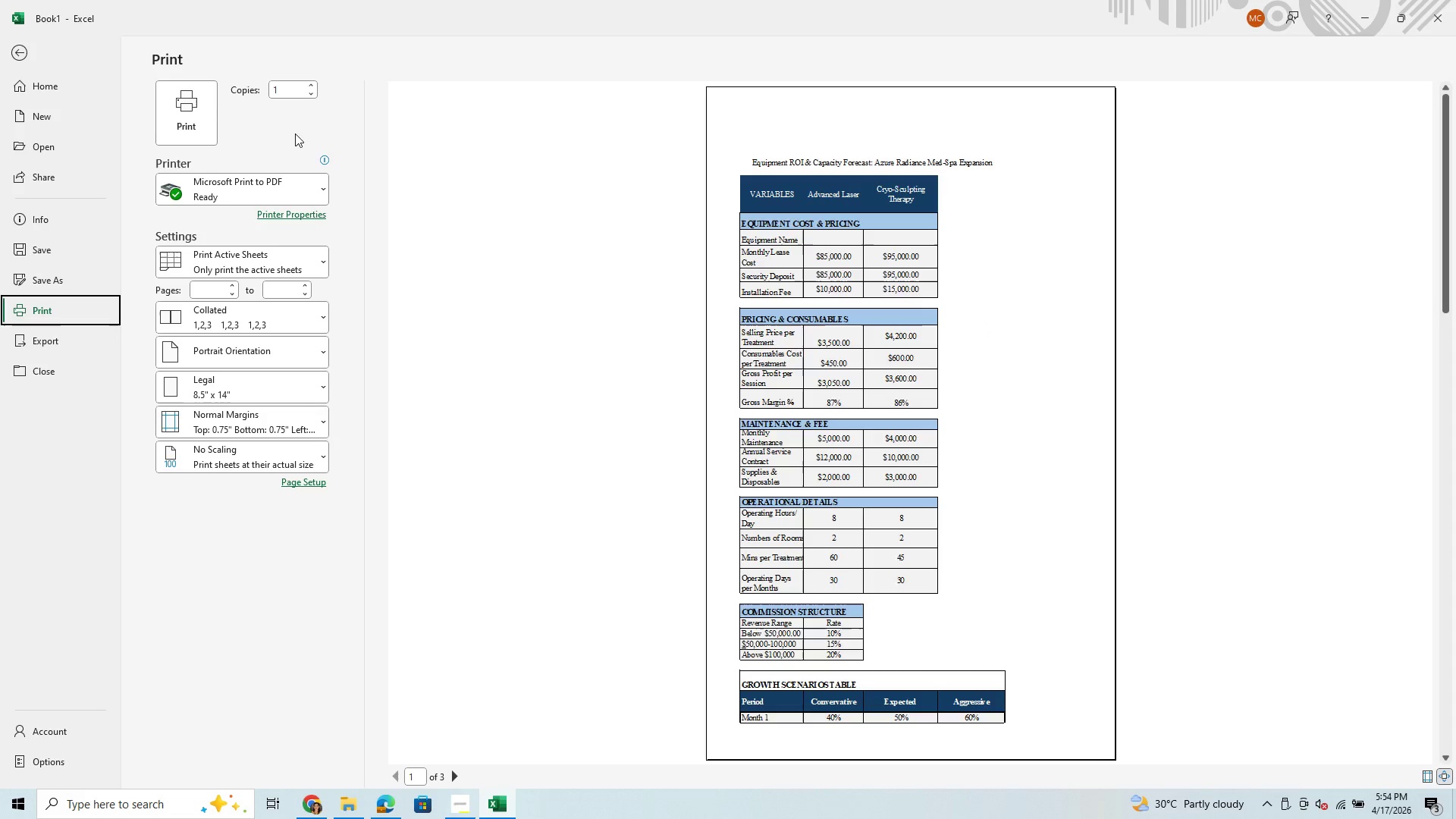 
left_click([20, 50])
 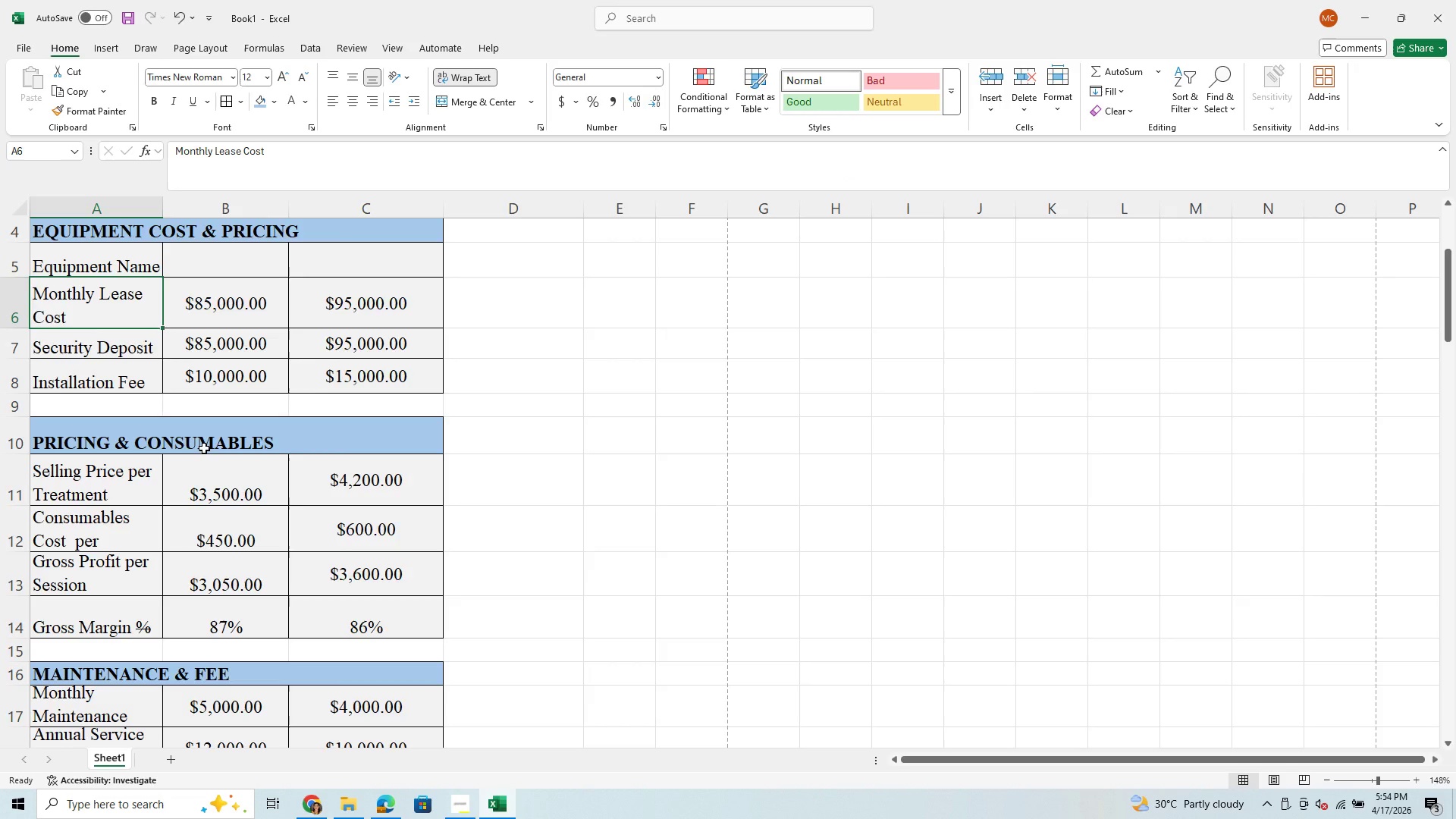 
scroll: coordinate [204, 448], scroll_direction: up, amount: 5.0
 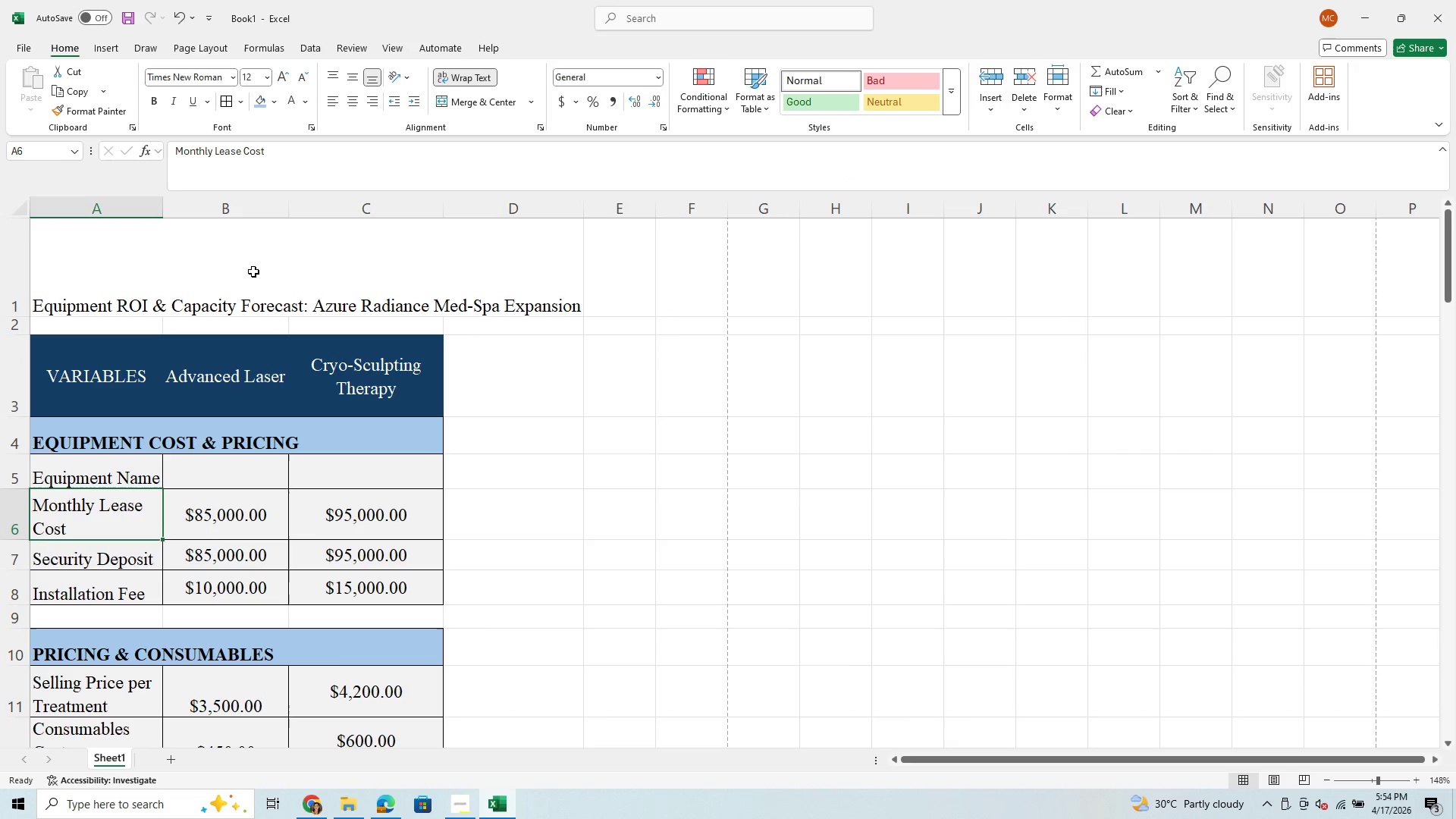 
left_click([253, 282])
 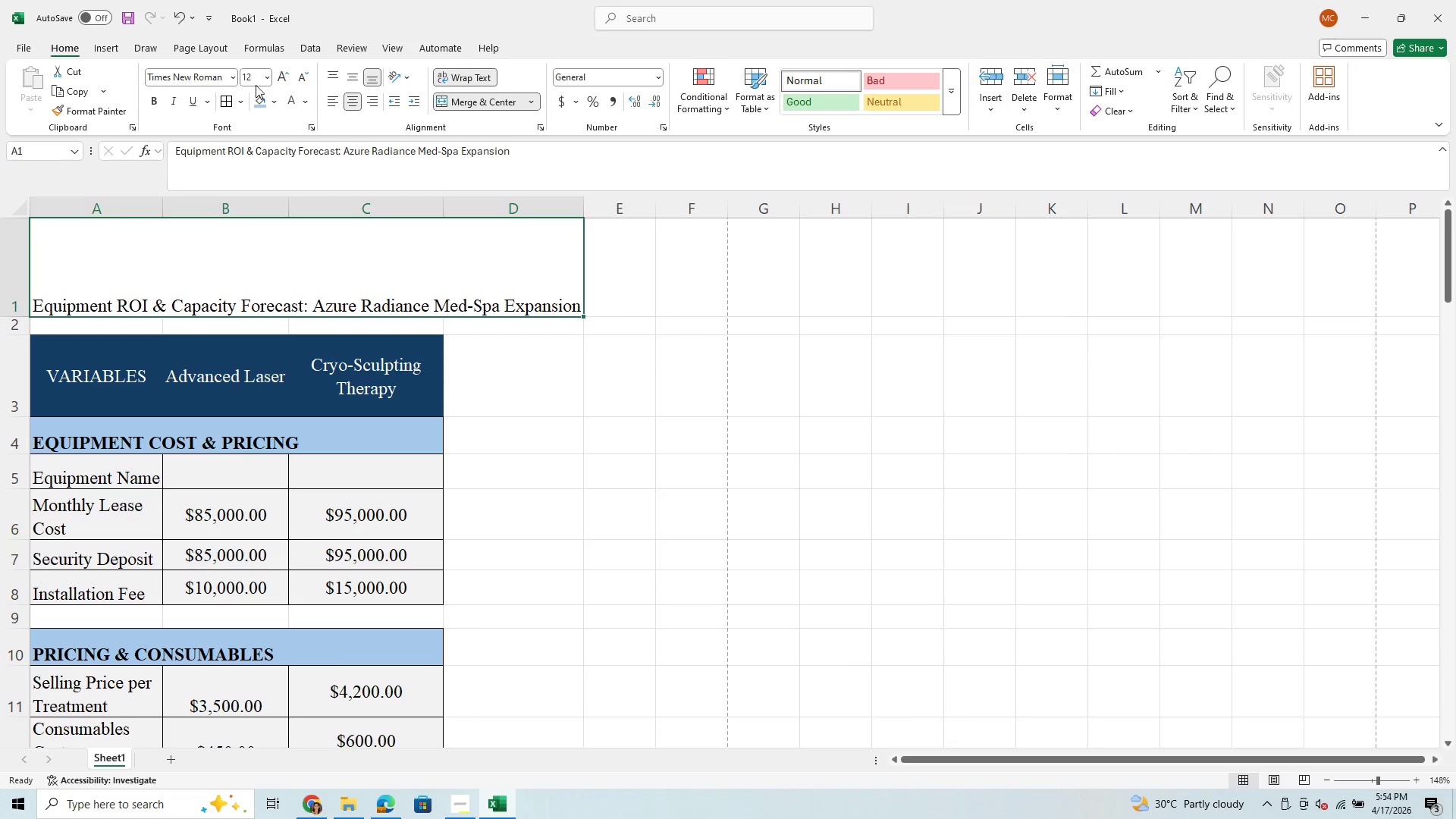 
left_click([268, 78])
 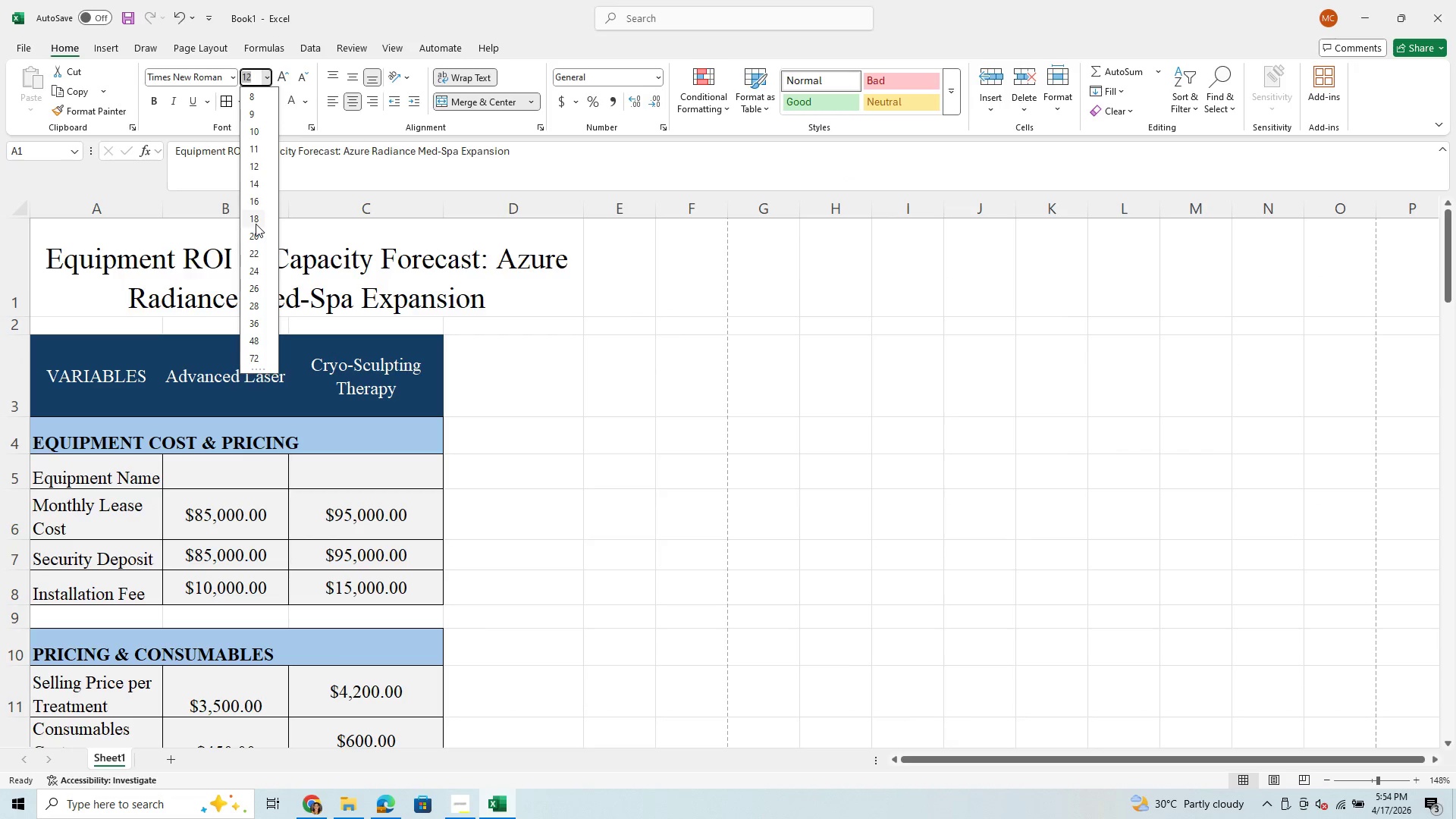 
left_click([256, 222])
 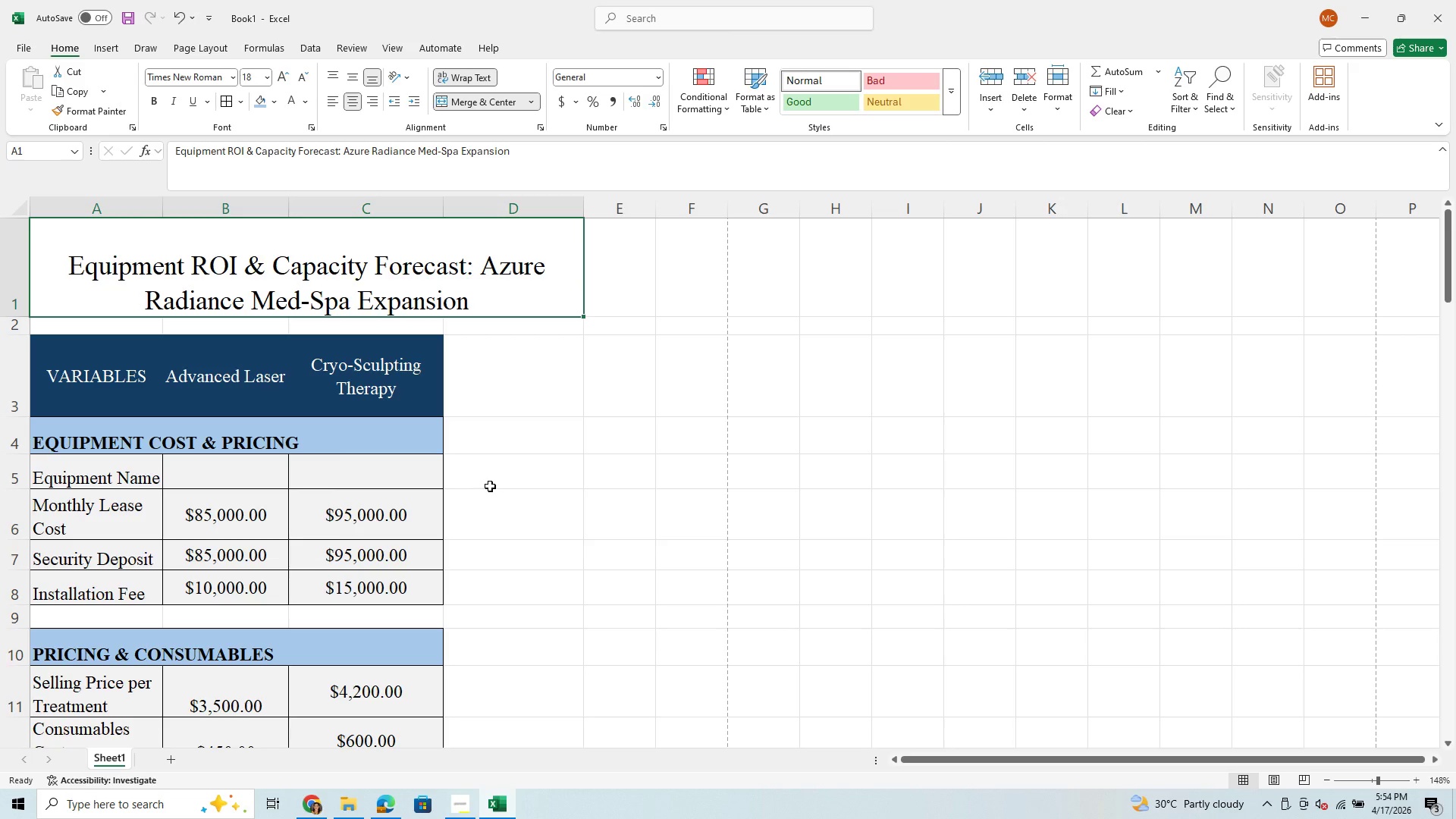 
left_click([490, 486])
 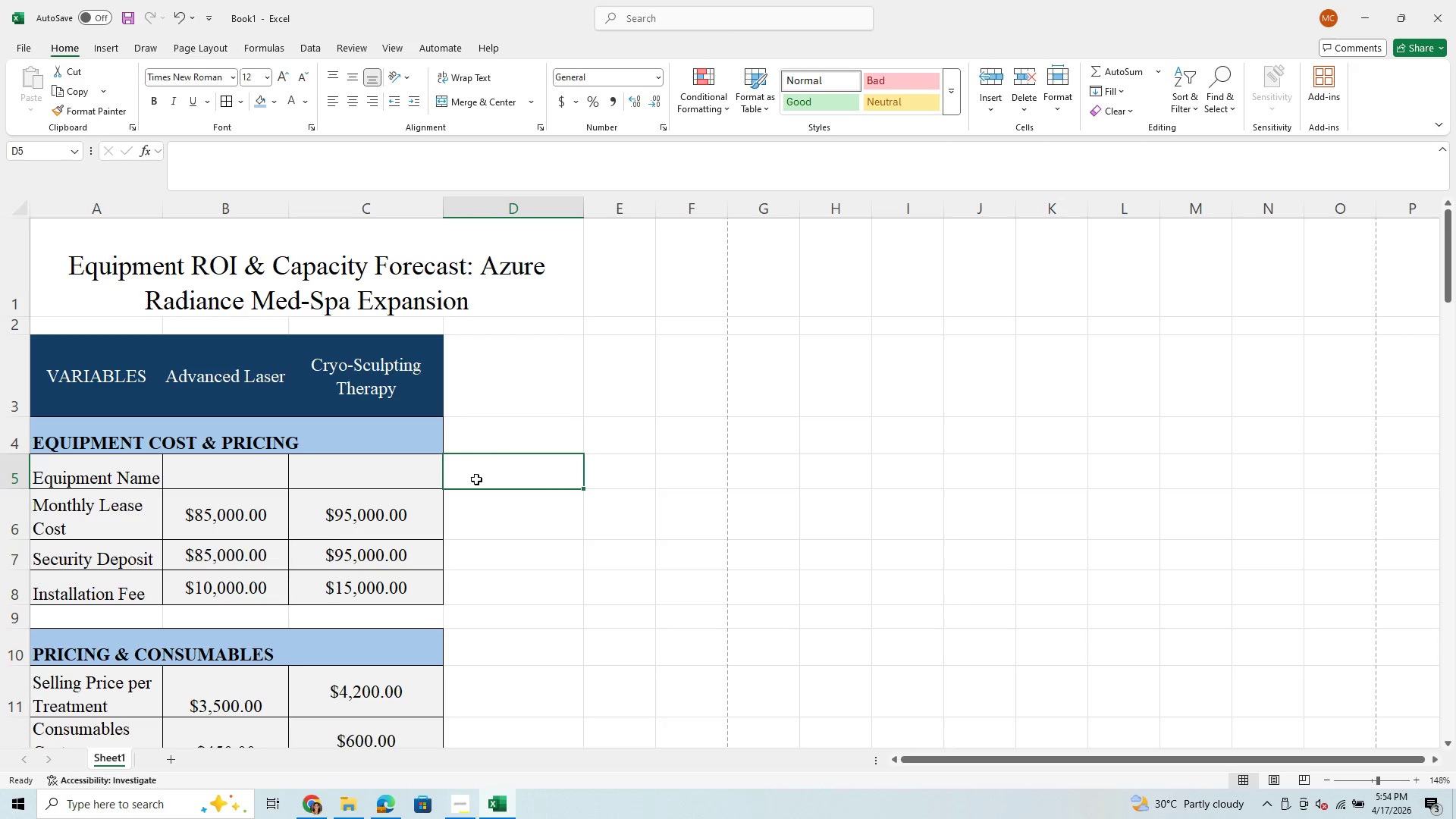 
scroll: coordinate [446, 662], scroll_direction: down, amount: 2.0
 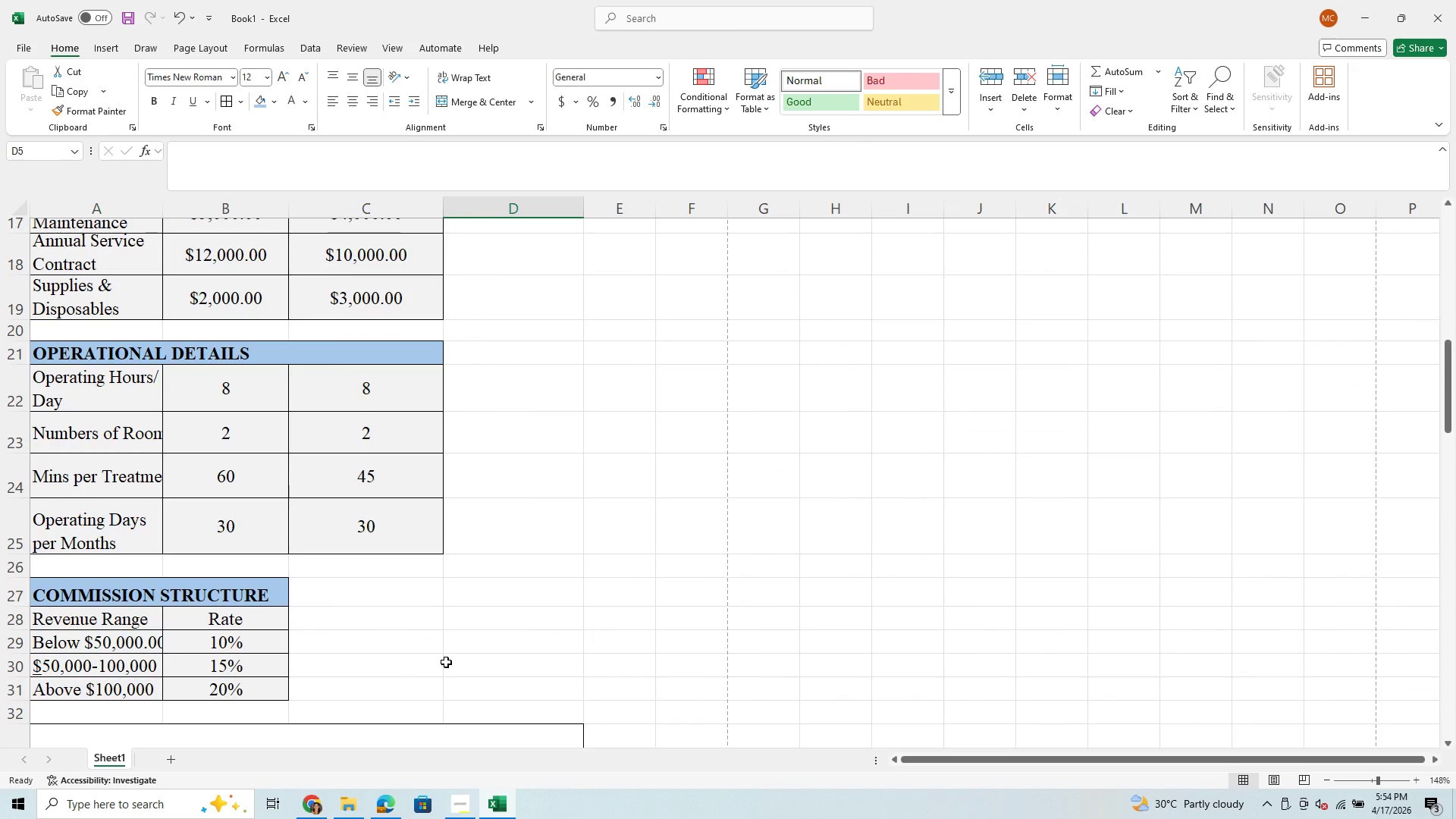 
left_click([121, 429])
 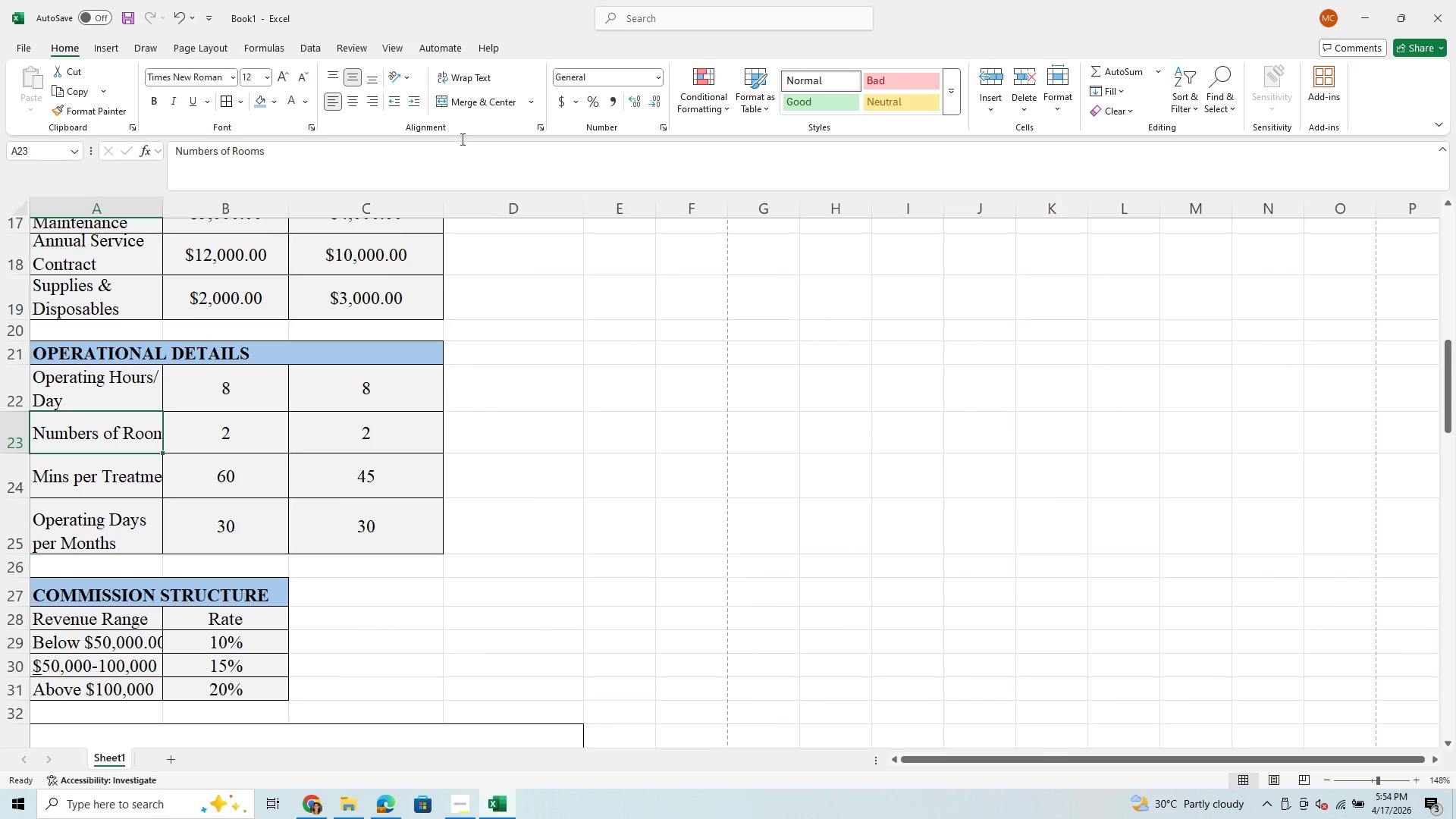 
mouse_move([455, 86])
 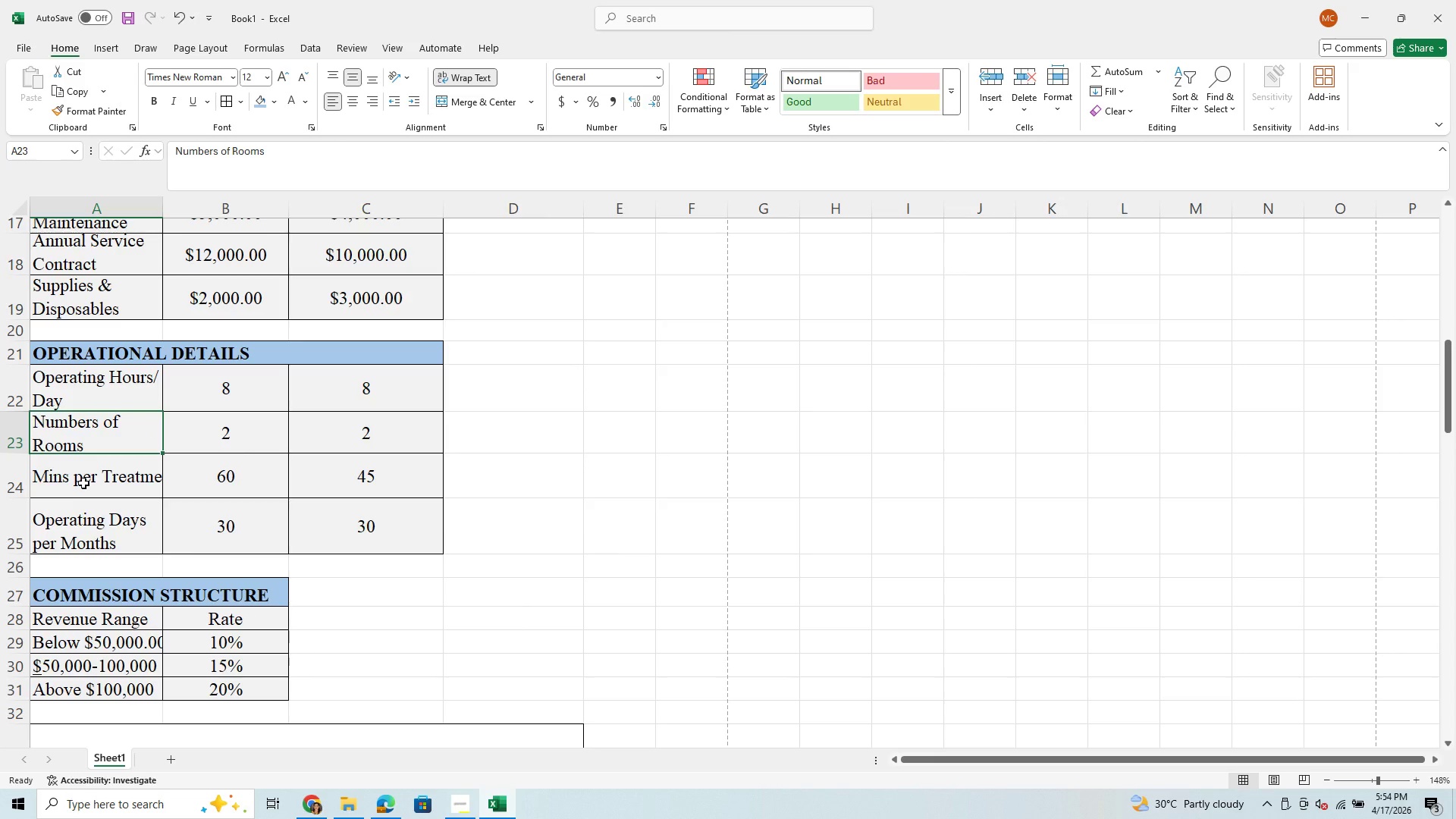 
left_click([83, 483])
 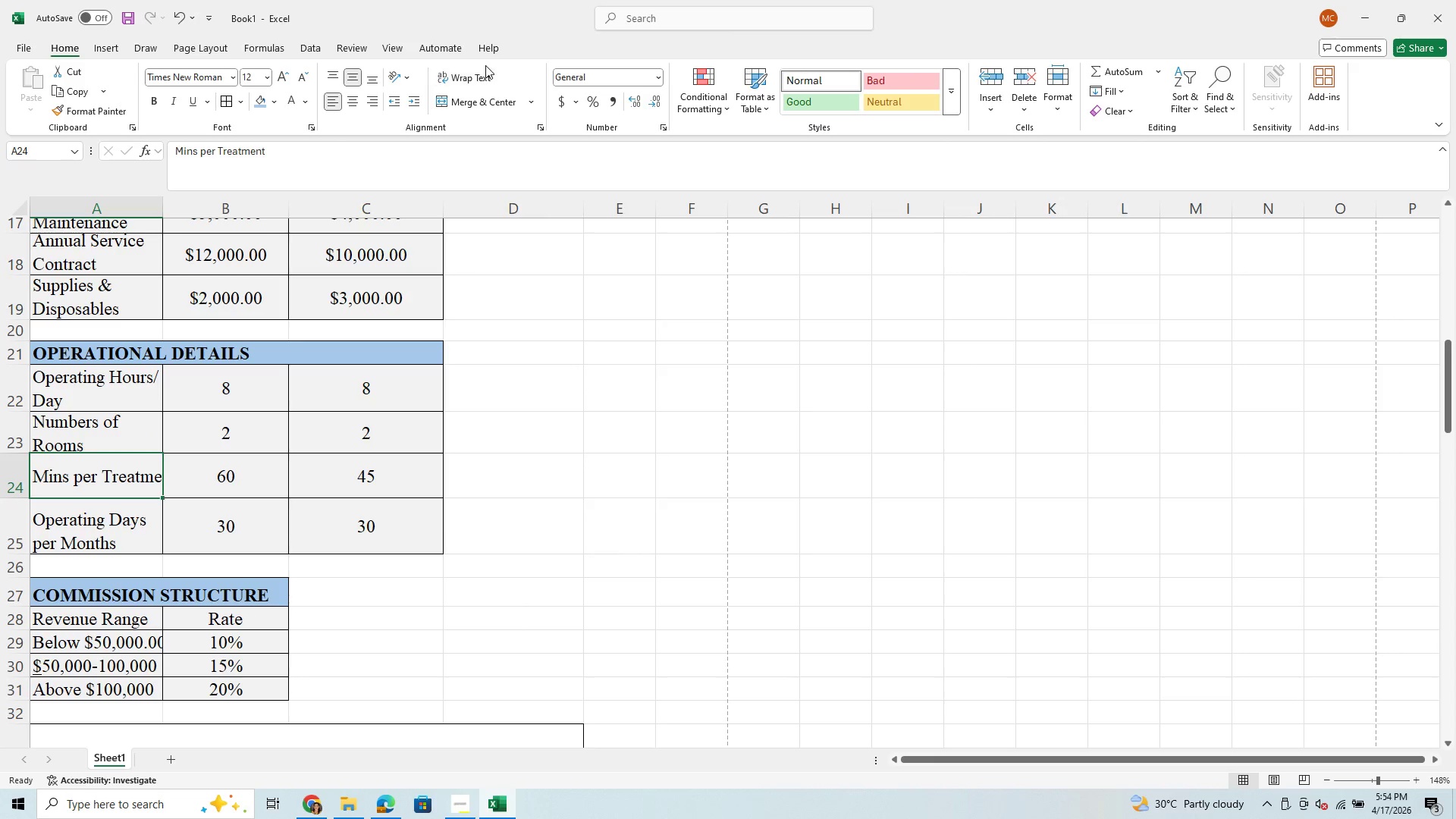 
left_click([485, 73])
 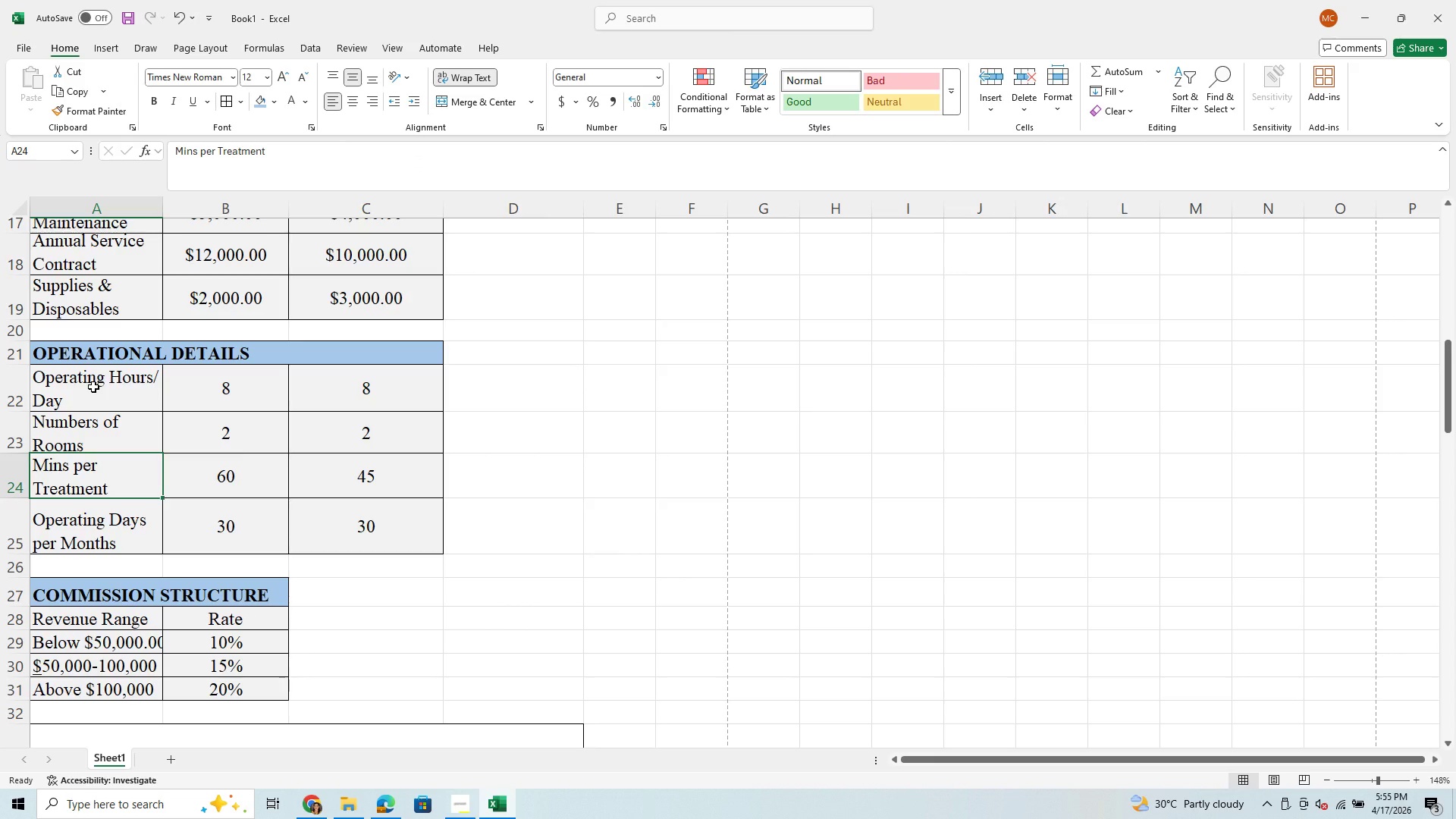 
scroll: coordinate [105, 370], scroll_direction: up, amount: 2.0
 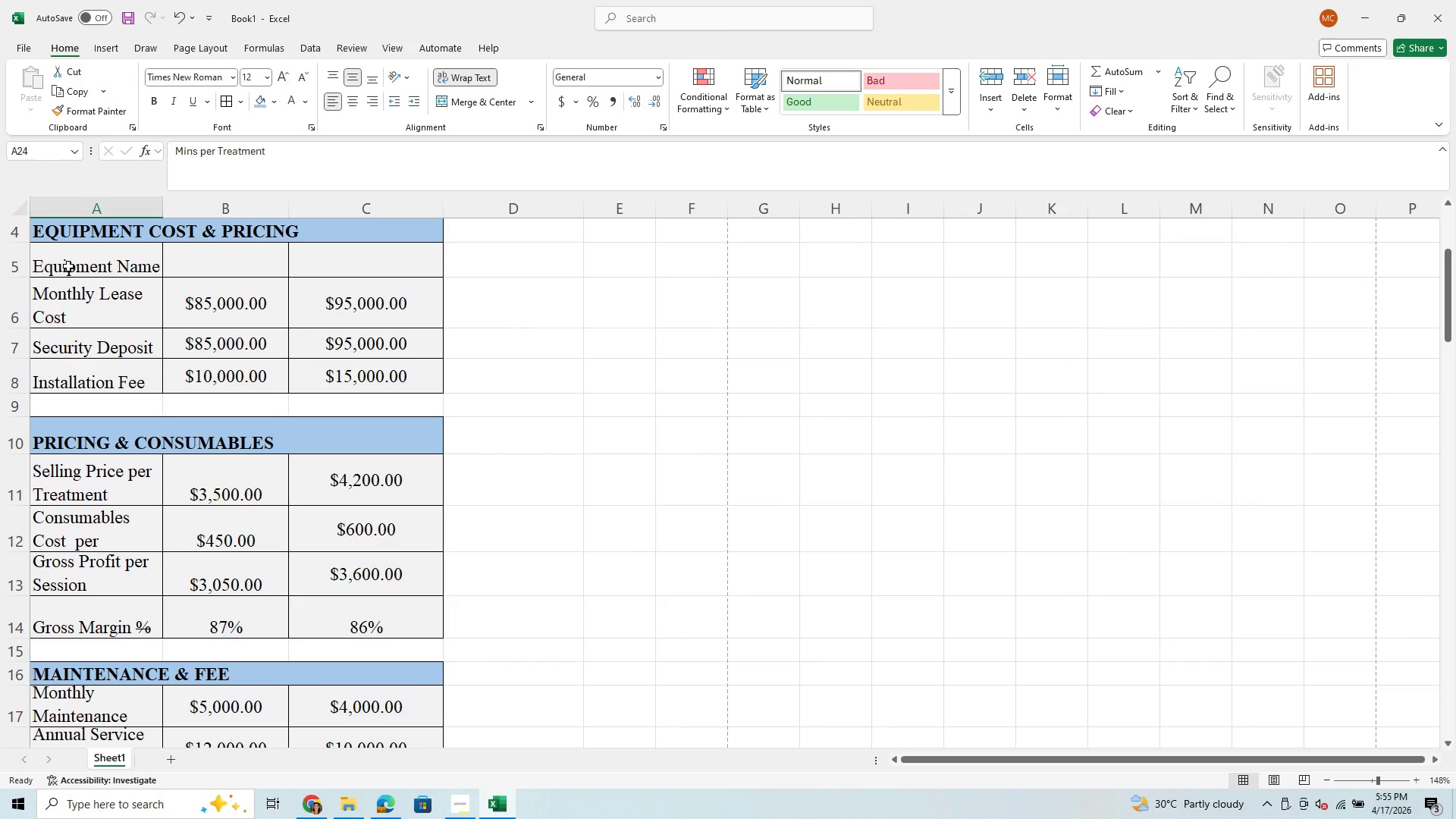 
wait(5.03)
 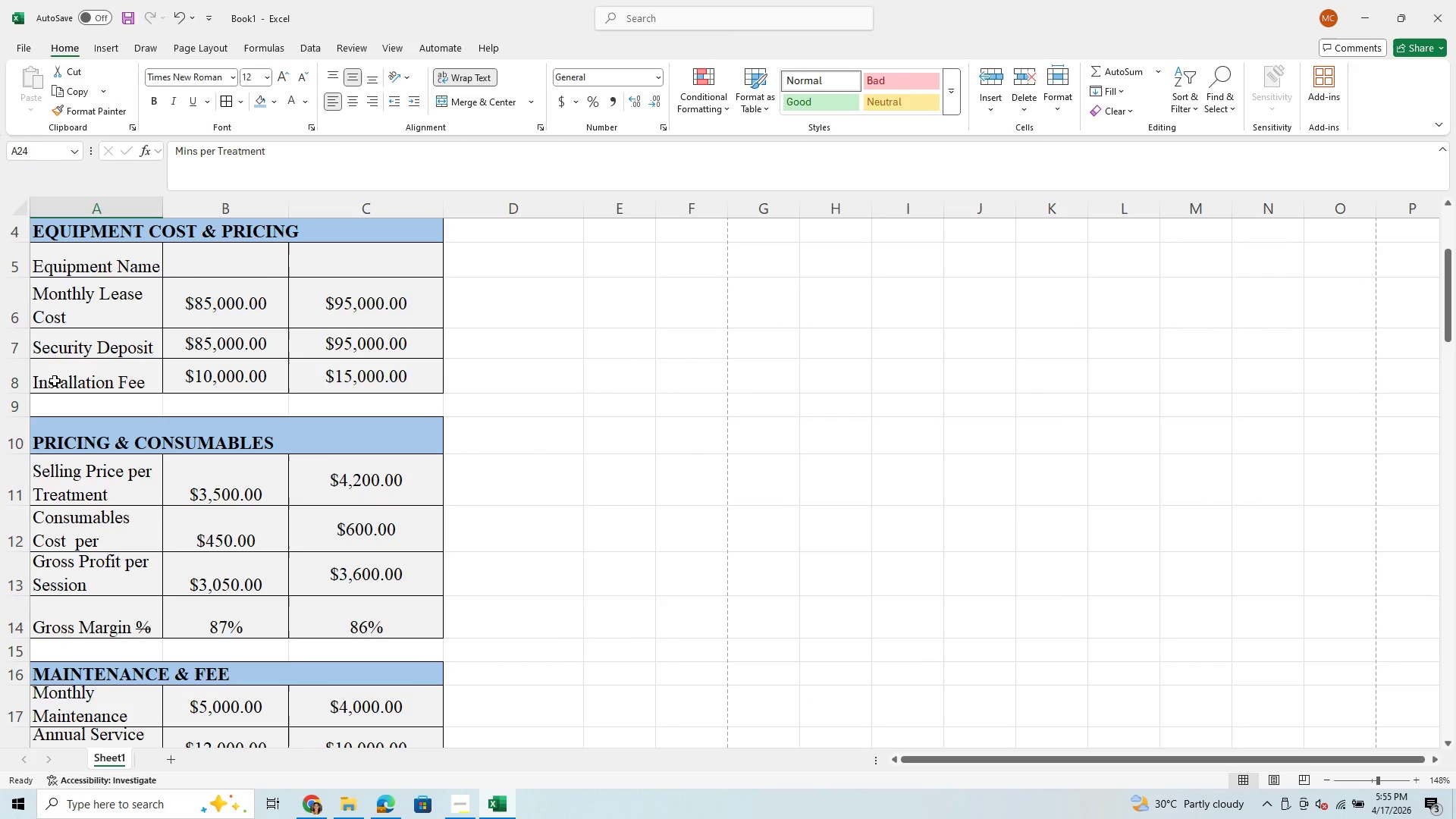 
mouse_move([80, 240])
 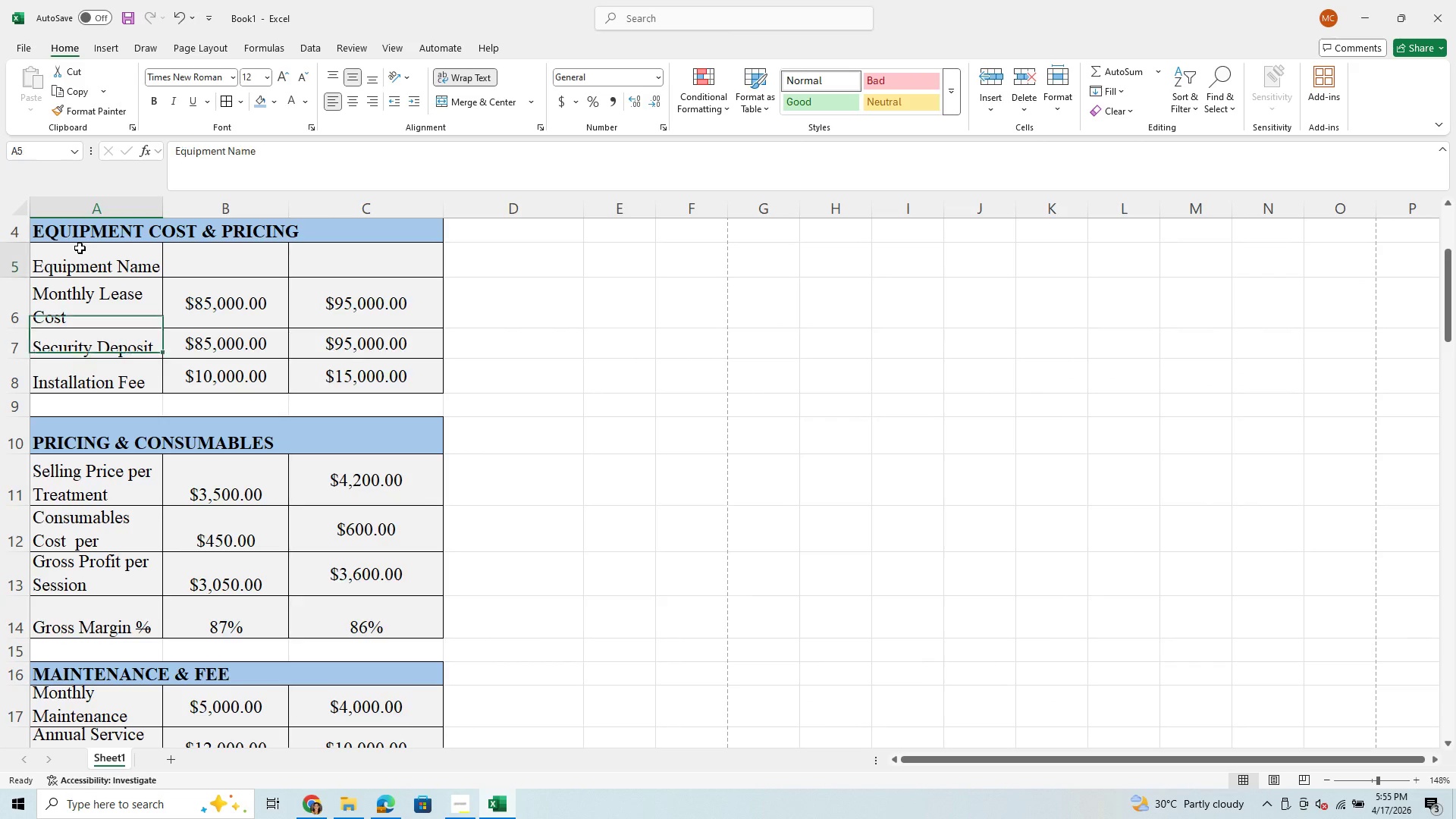 
left_click_drag(start_coordinate=[80, 248], to_coordinate=[86, 377])
 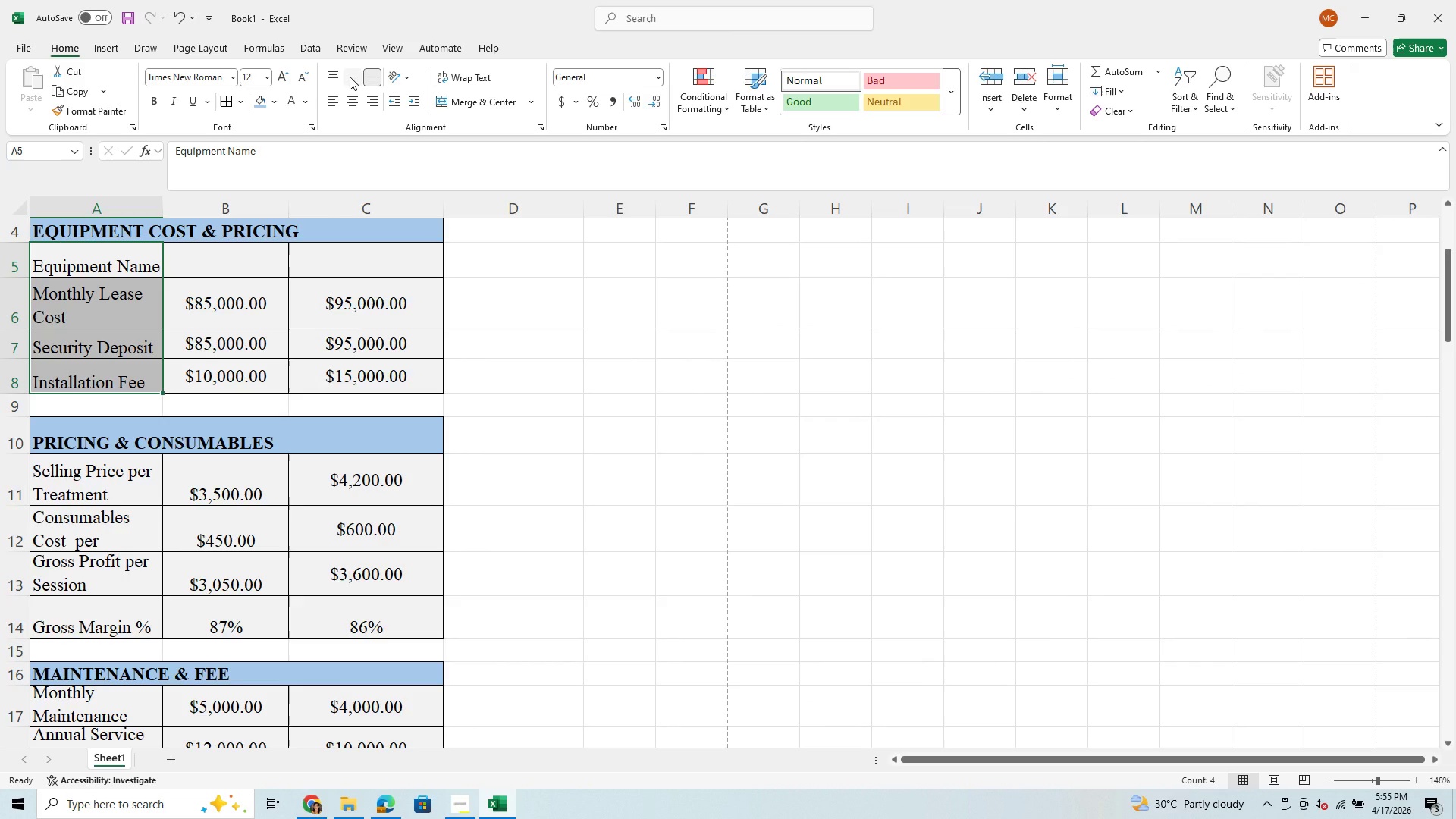 
left_click([350, 77])
 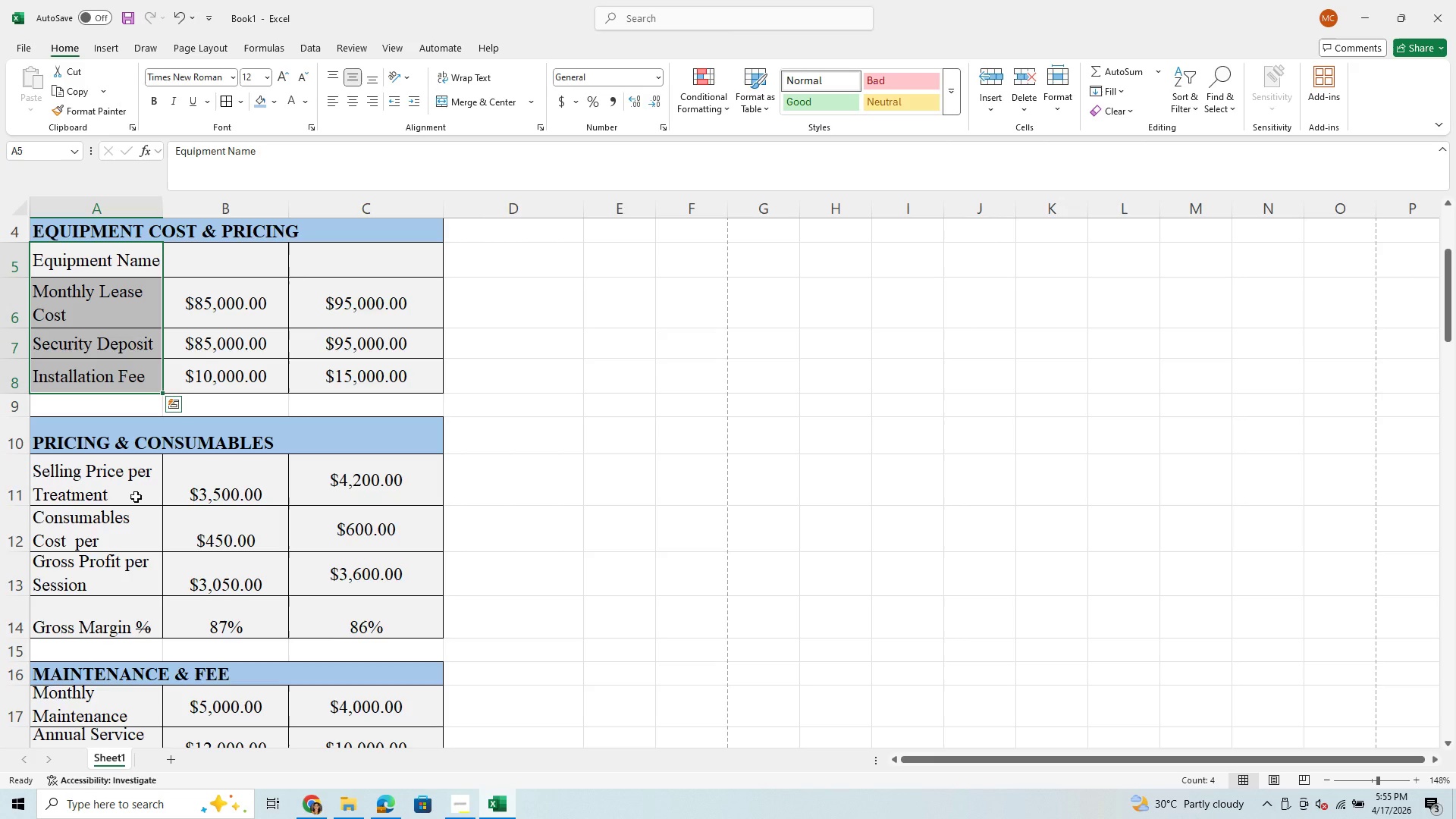 
left_click_drag(start_coordinate=[88, 477], to_coordinate=[67, 617])
 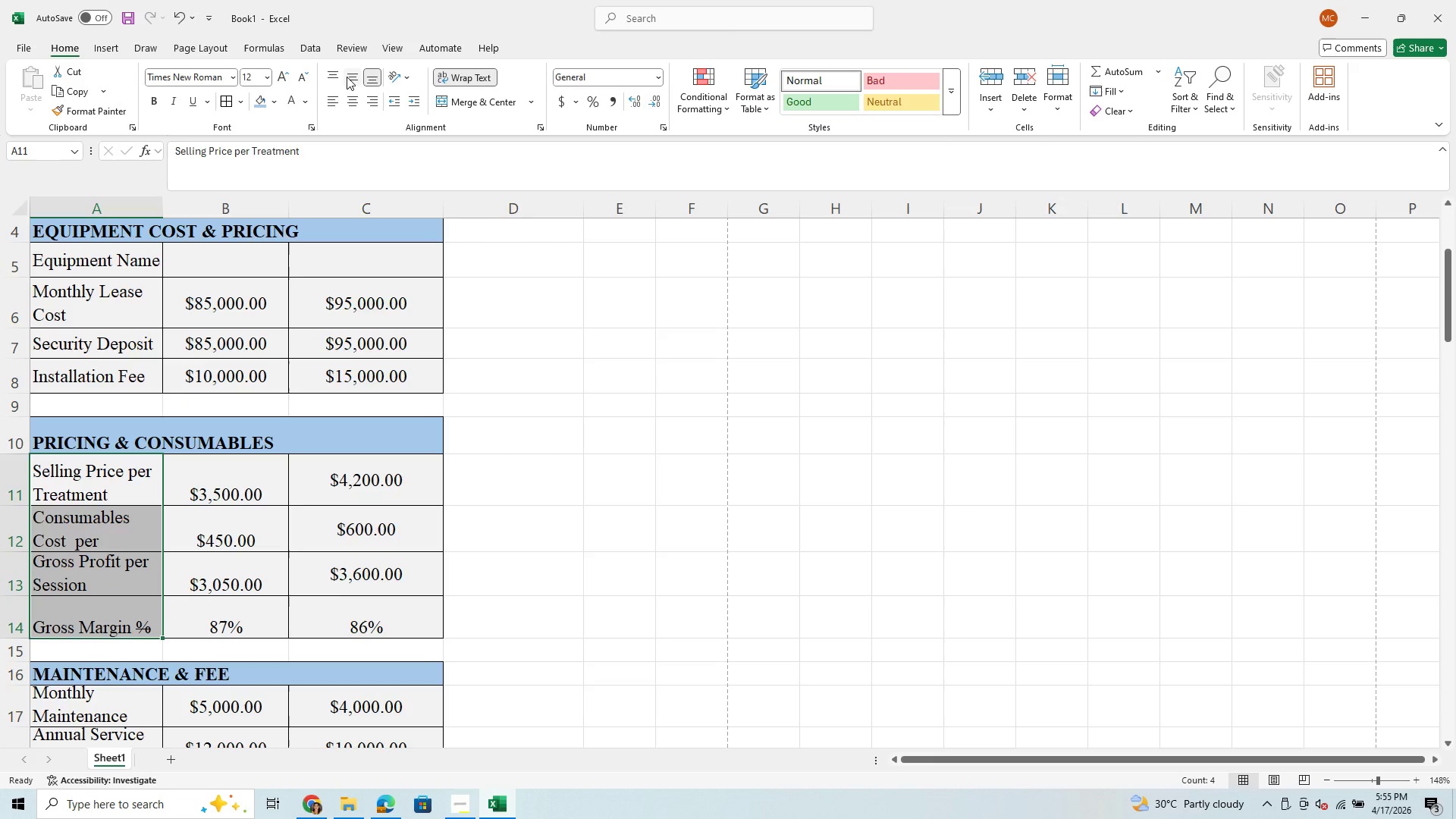 
left_click([353, 79])
 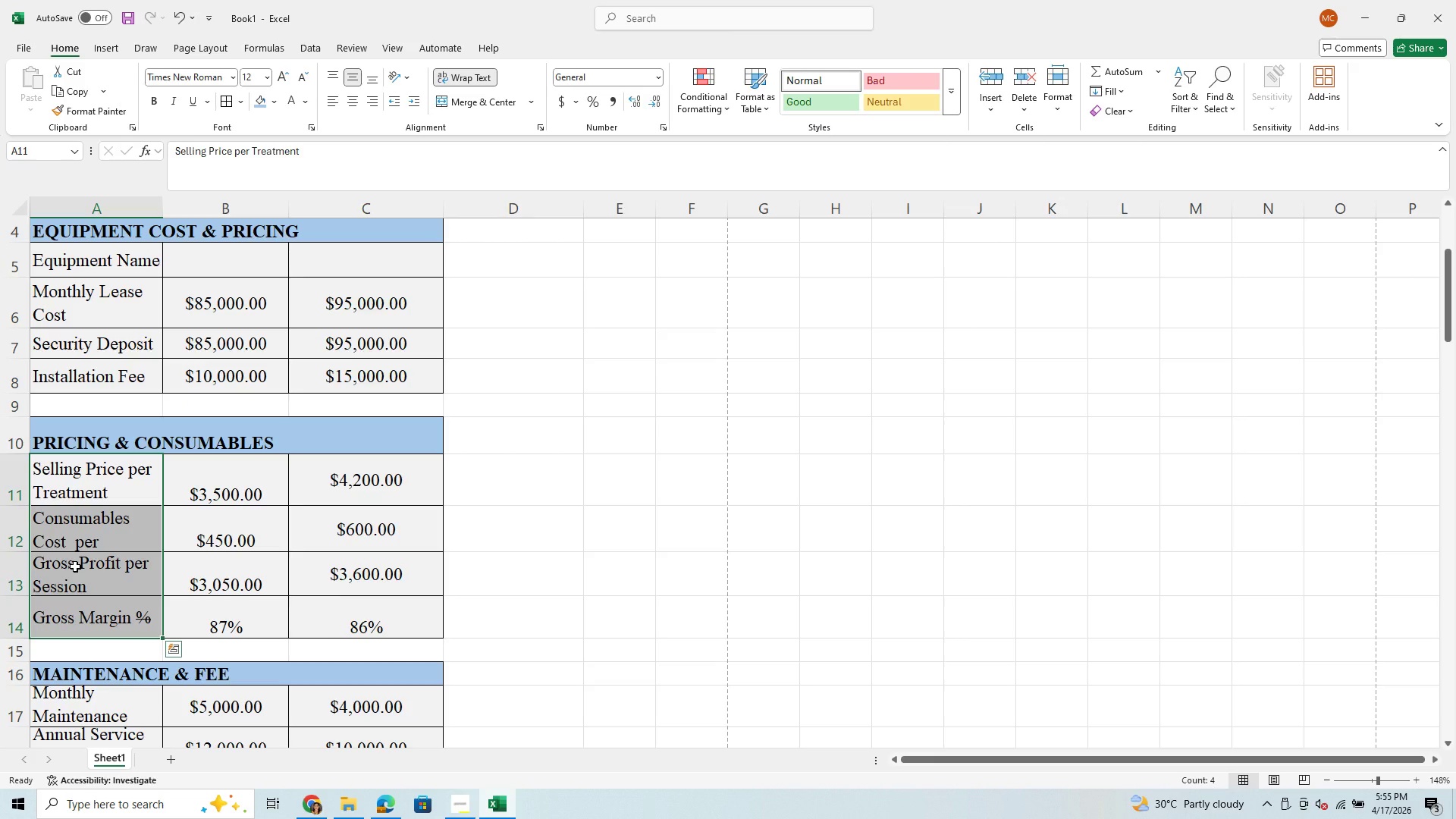 
scroll: coordinate [78, 566], scroll_direction: down, amount: 2.0
 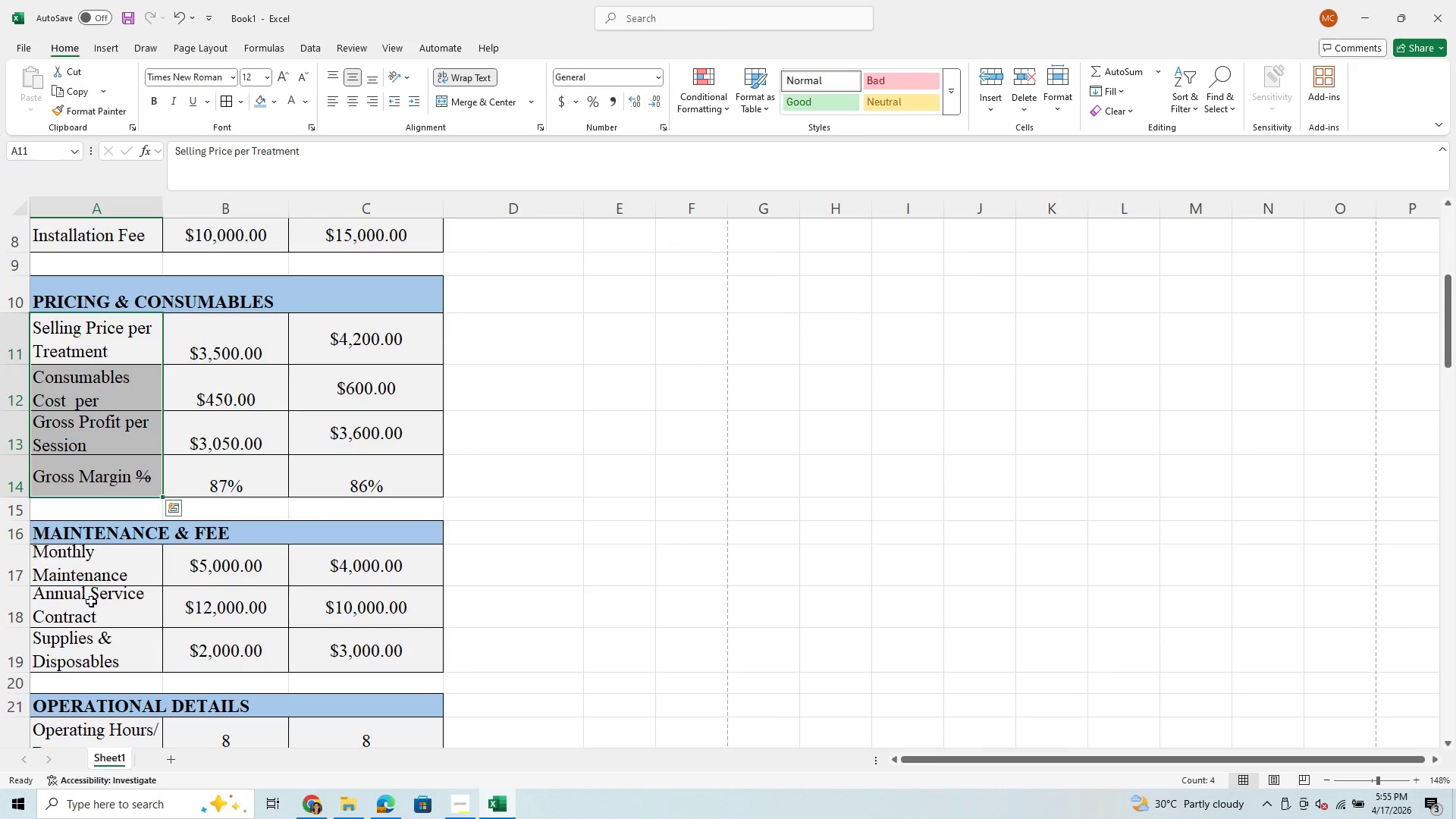 
left_click([108, 635])
 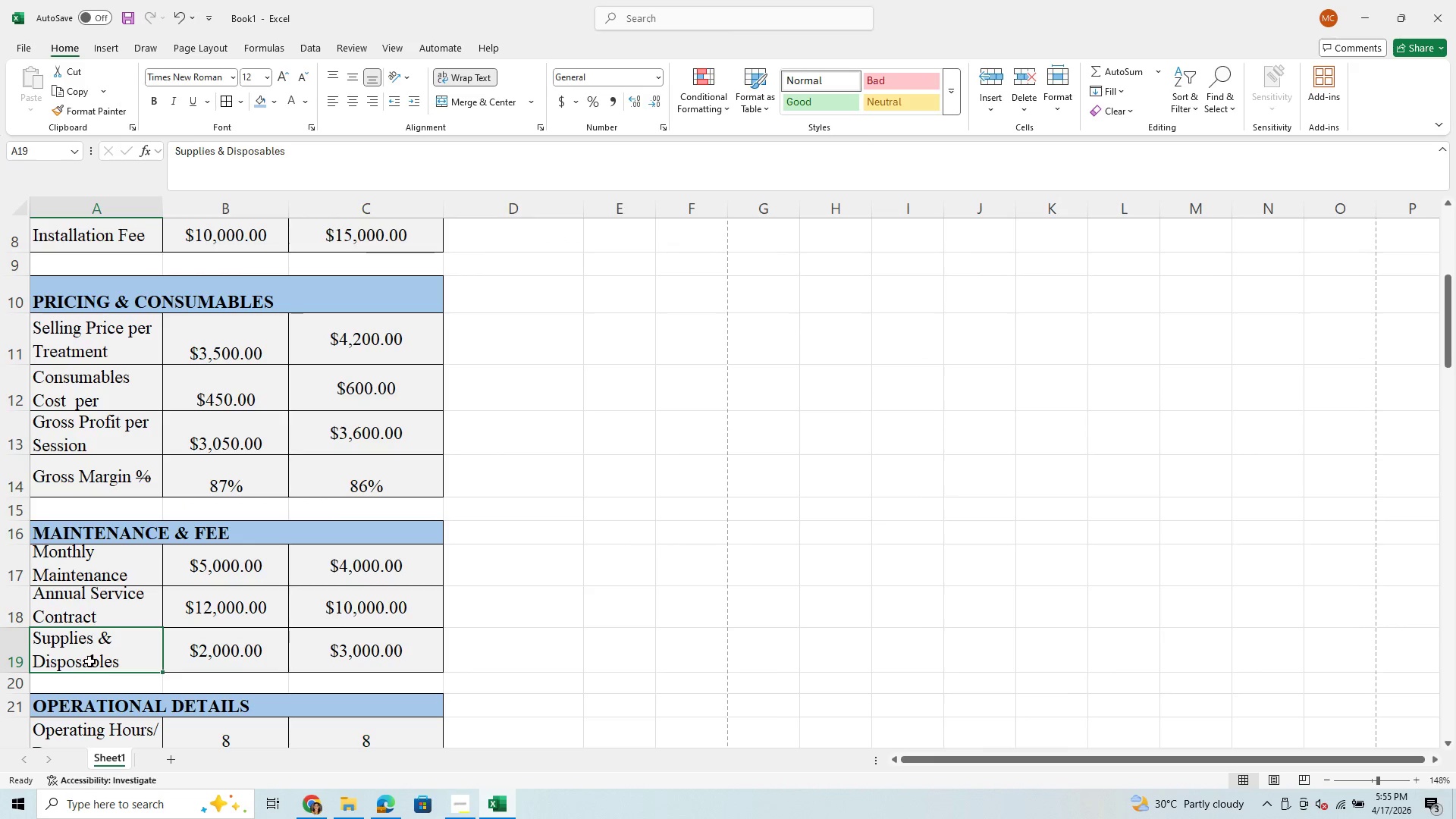 
scroll: coordinate [108, 533], scroll_direction: down, amount: 5.0
 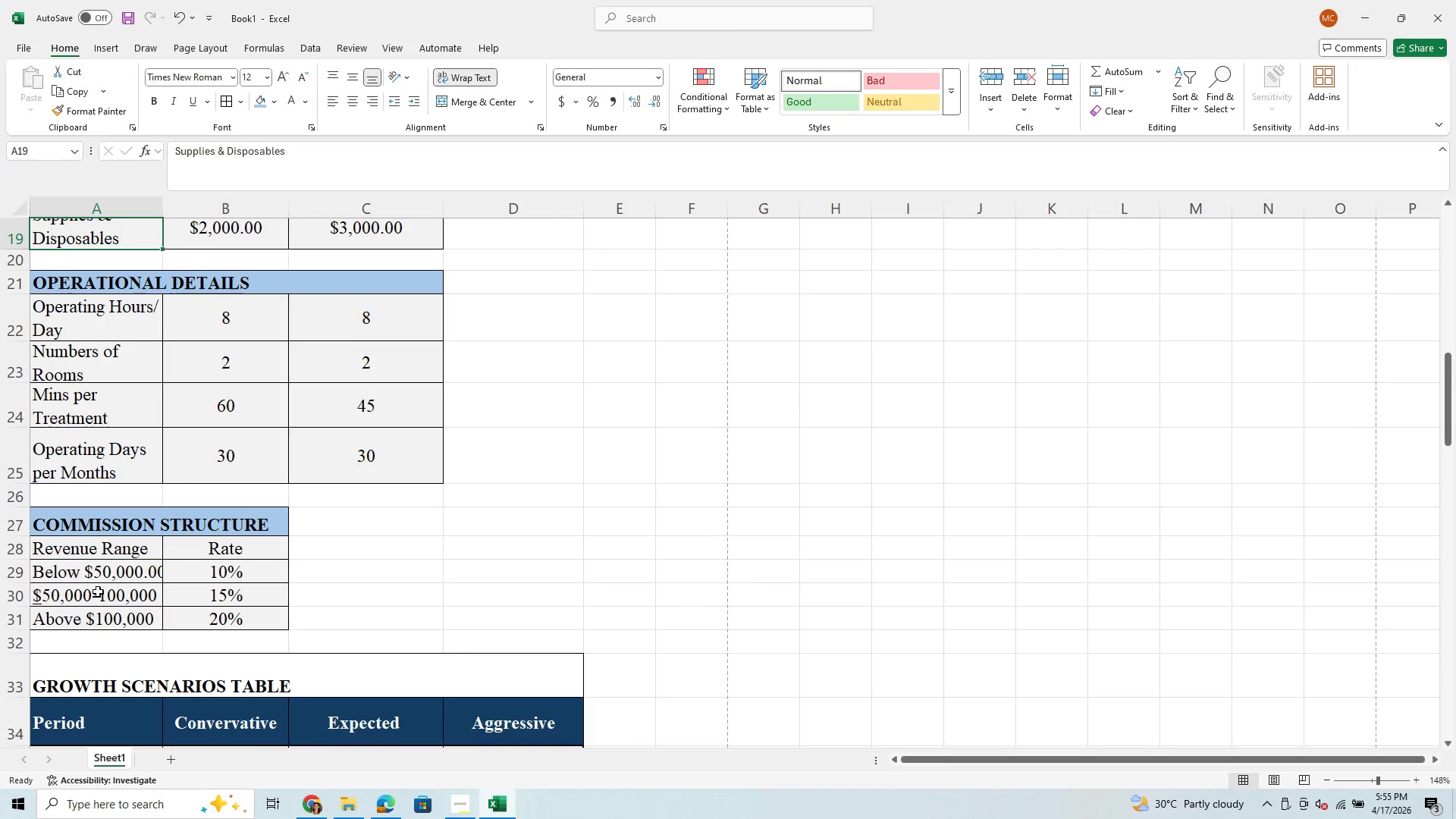 
left_click_drag(start_coordinate=[16, 557], to_coordinate=[13, 571])
 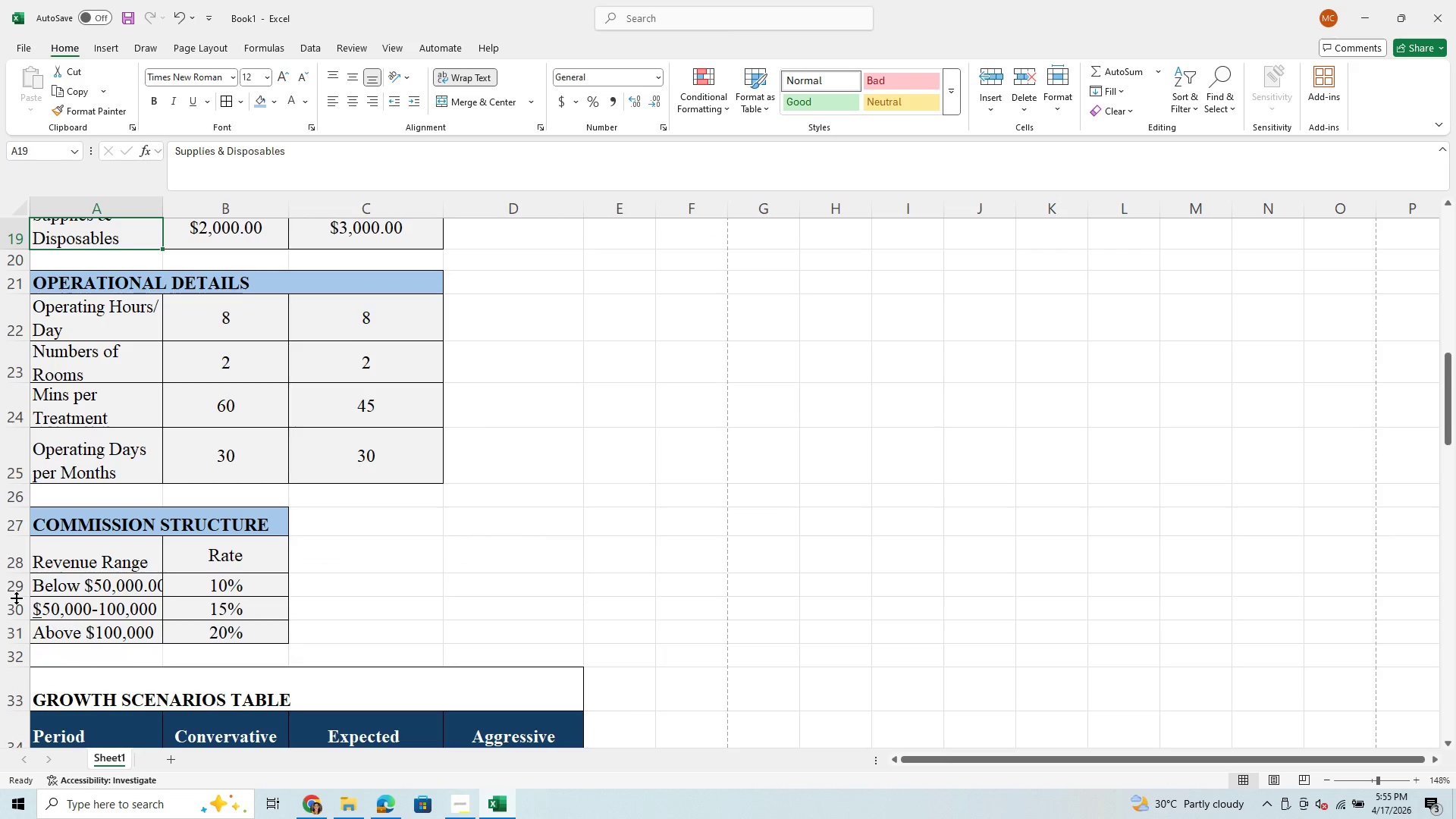 
left_click_drag(start_coordinate=[16, 598], to_coordinate=[13, 611])
 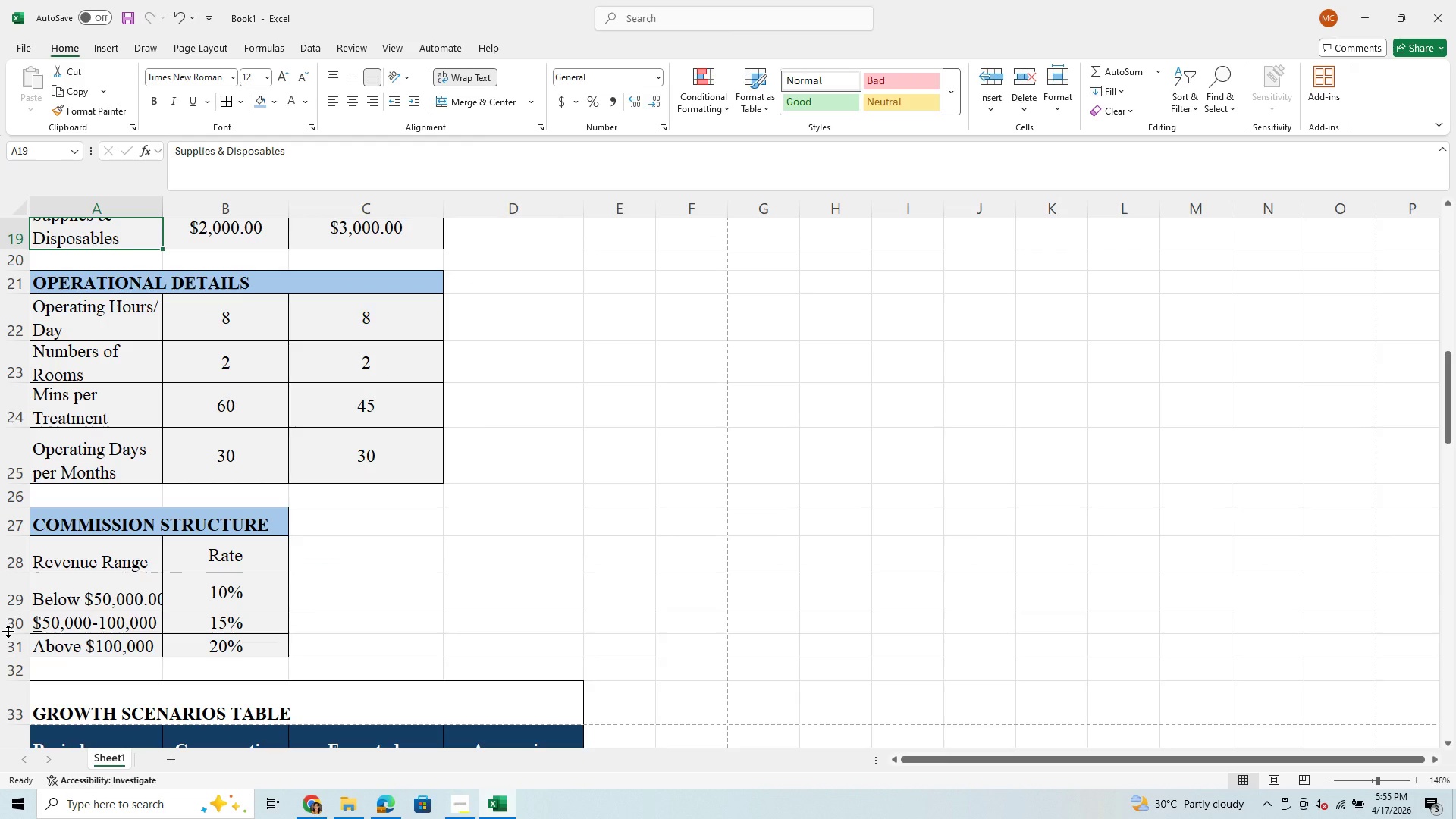 
left_click_drag(start_coordinate=[8, 631], to_coordinate=[13, 647])
 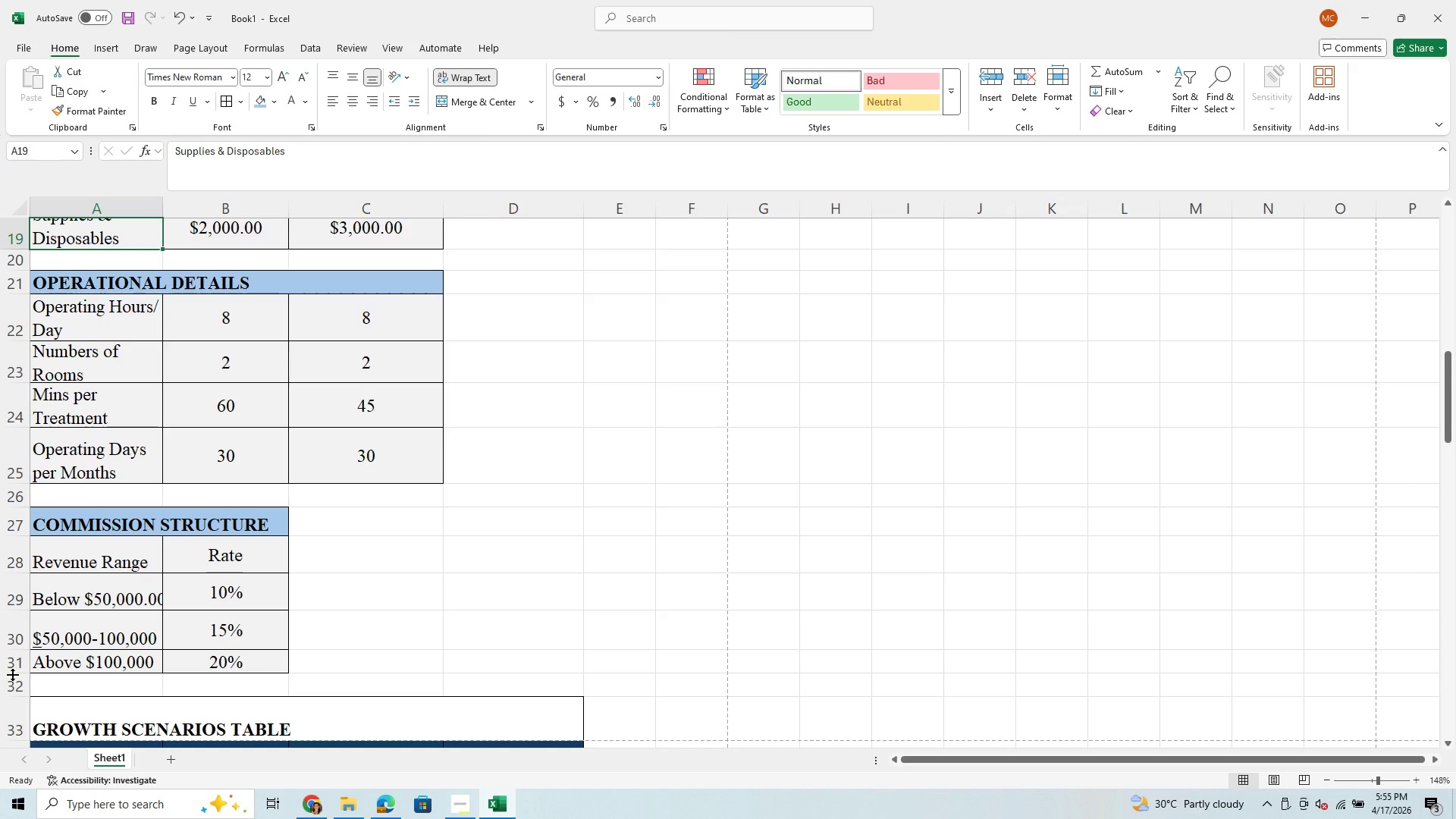 
left_click_drag(start_coordinate=[14, 670], to_coordinate=[12, 686])
 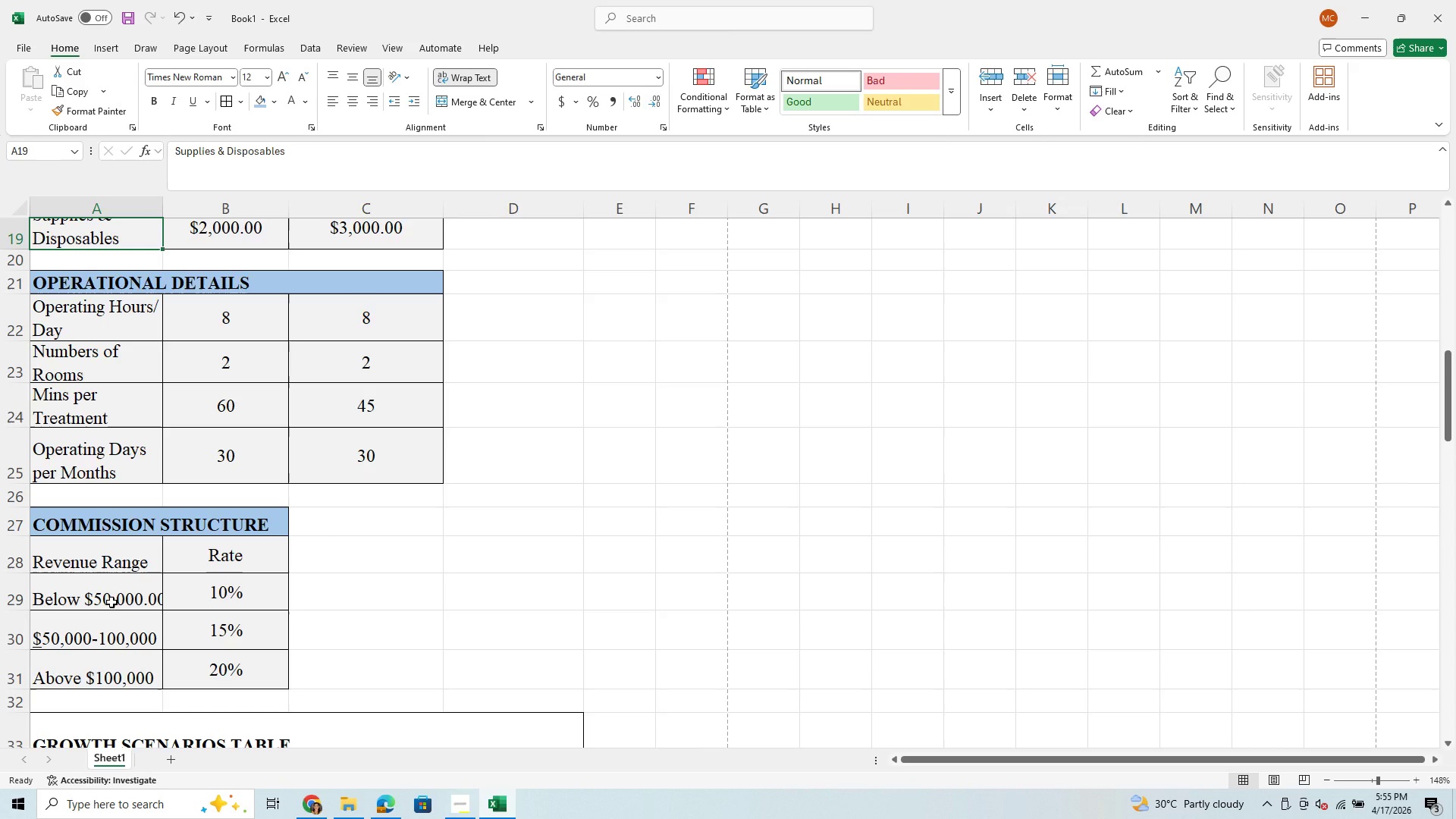 
left_click([111, 602])
 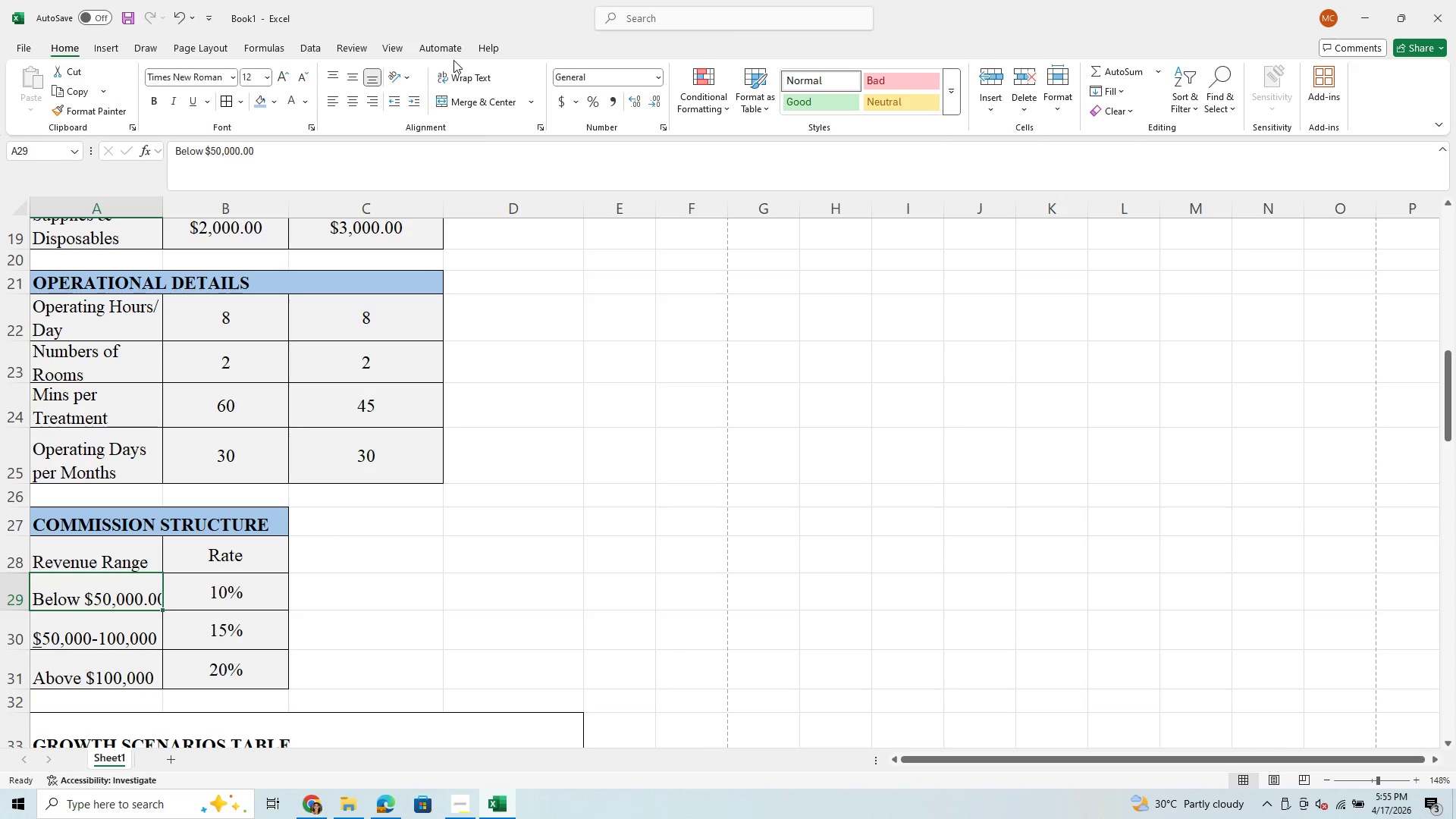 
left_click([460, 72])
 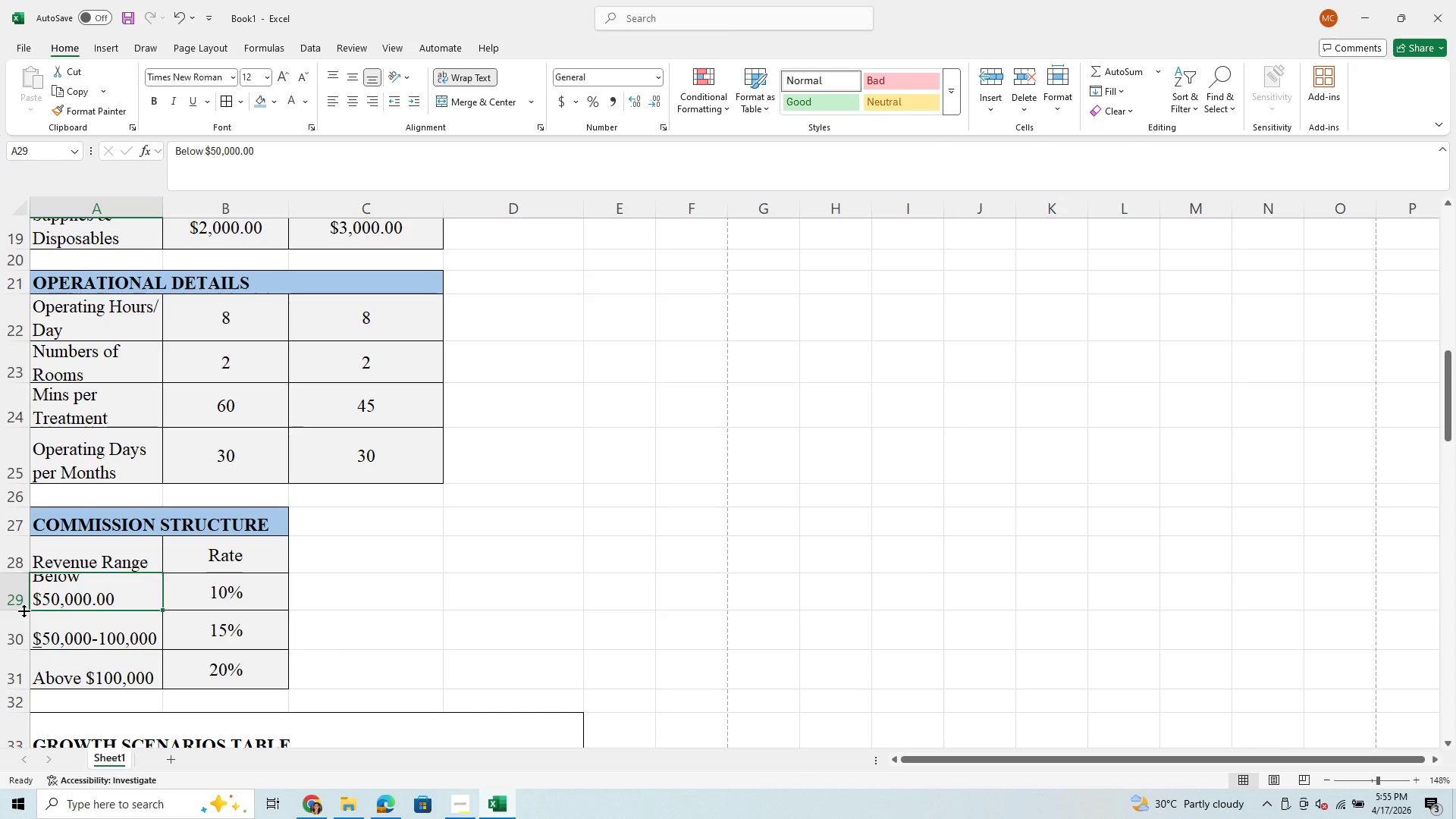 
left_click_drag(start_coordinate=[21, 610], to_coordinate=[17, 624])
 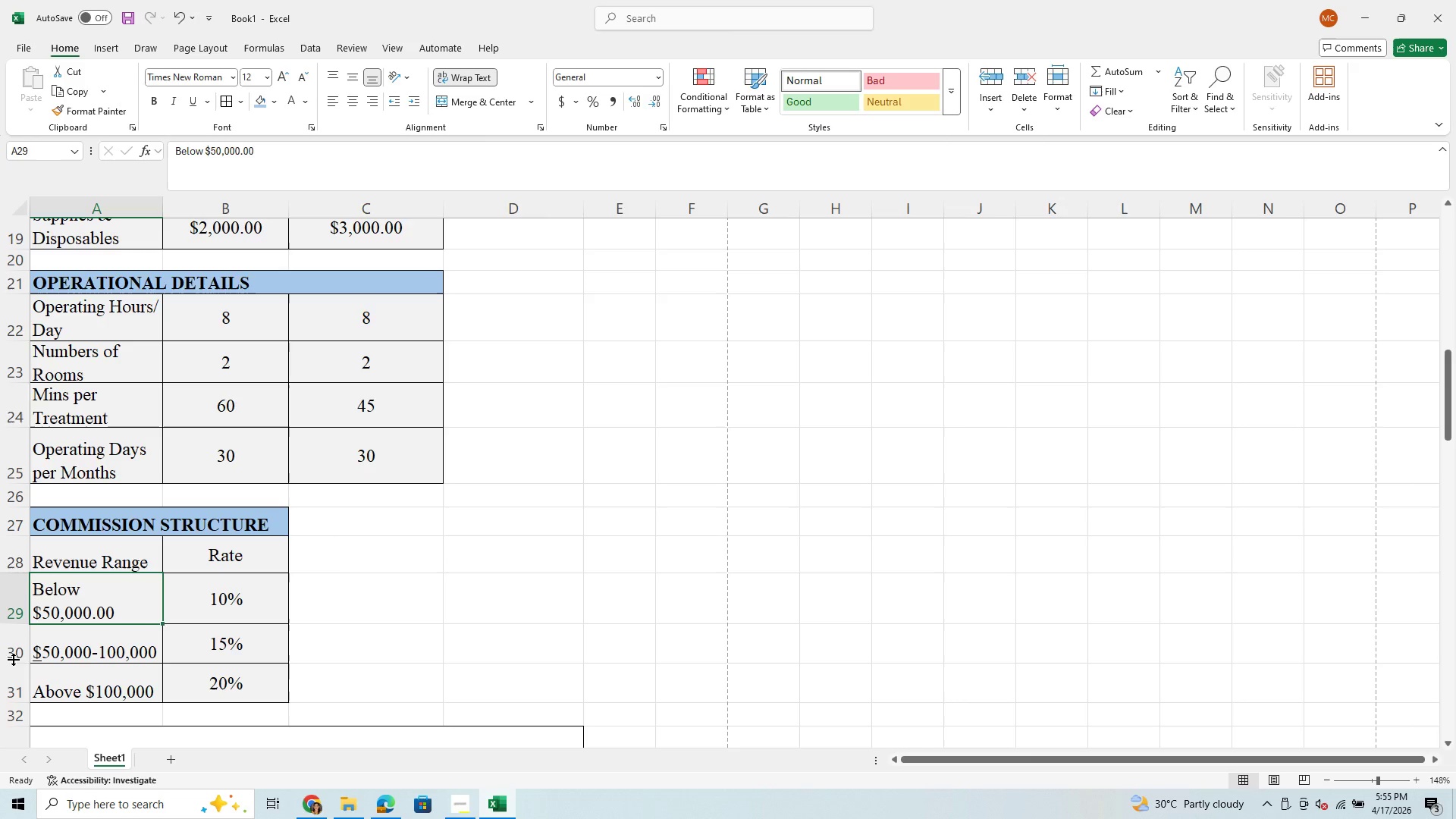 
left_click_drag(start_coordinate=[13, 661], to_coordinate=[11, 676])
 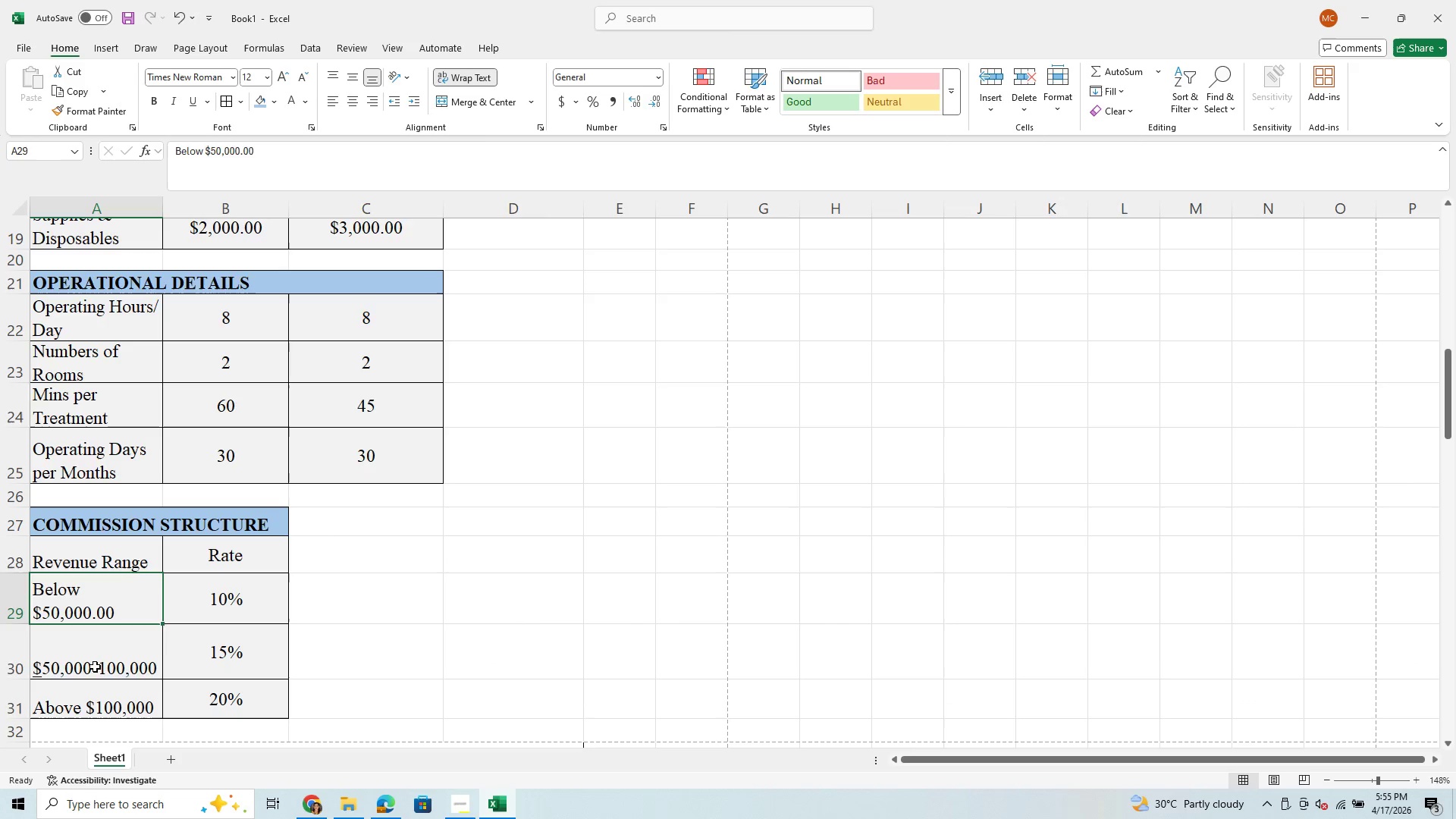 
left_click([96, 667])
 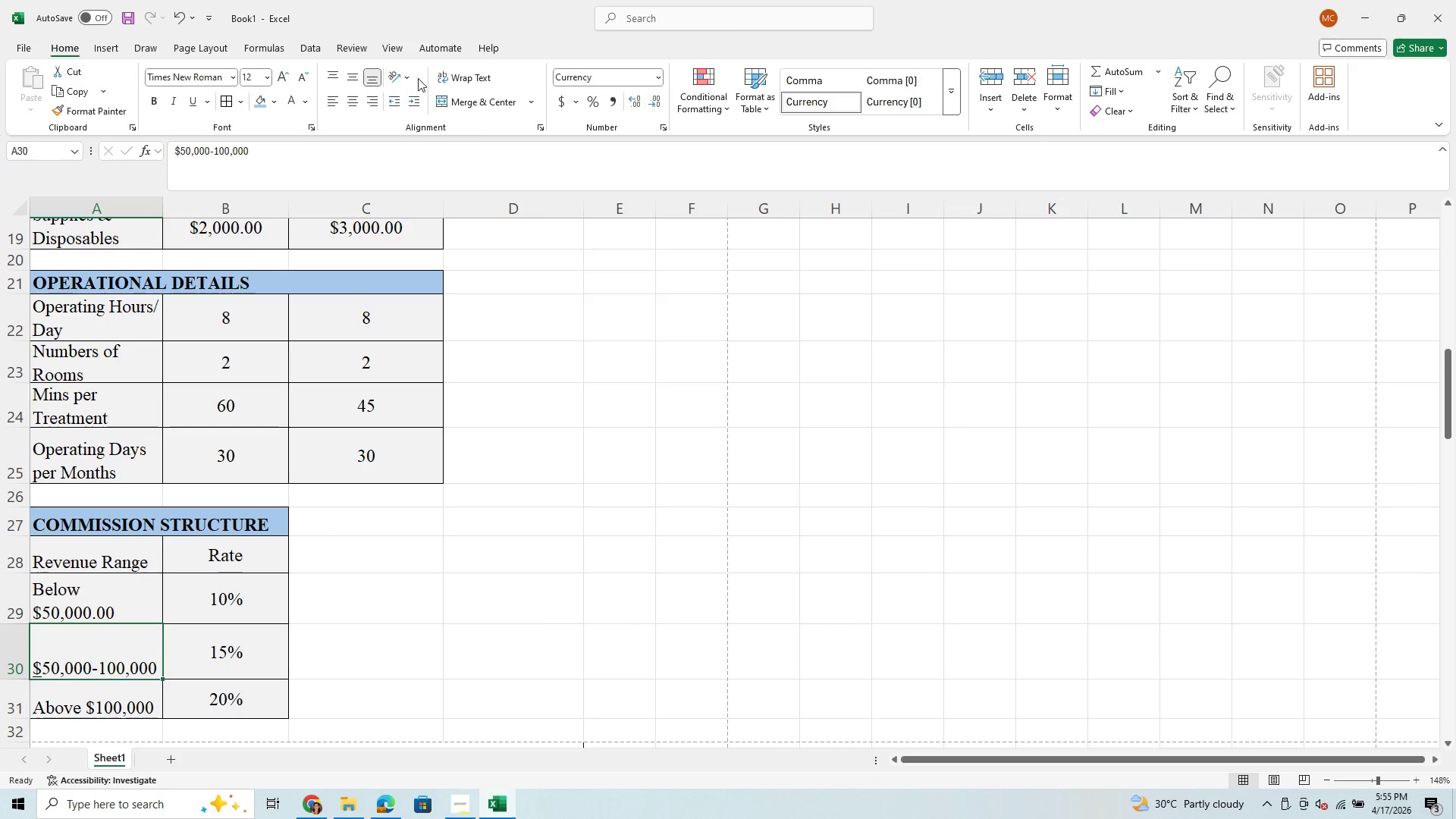 
left_click([469, 80])
 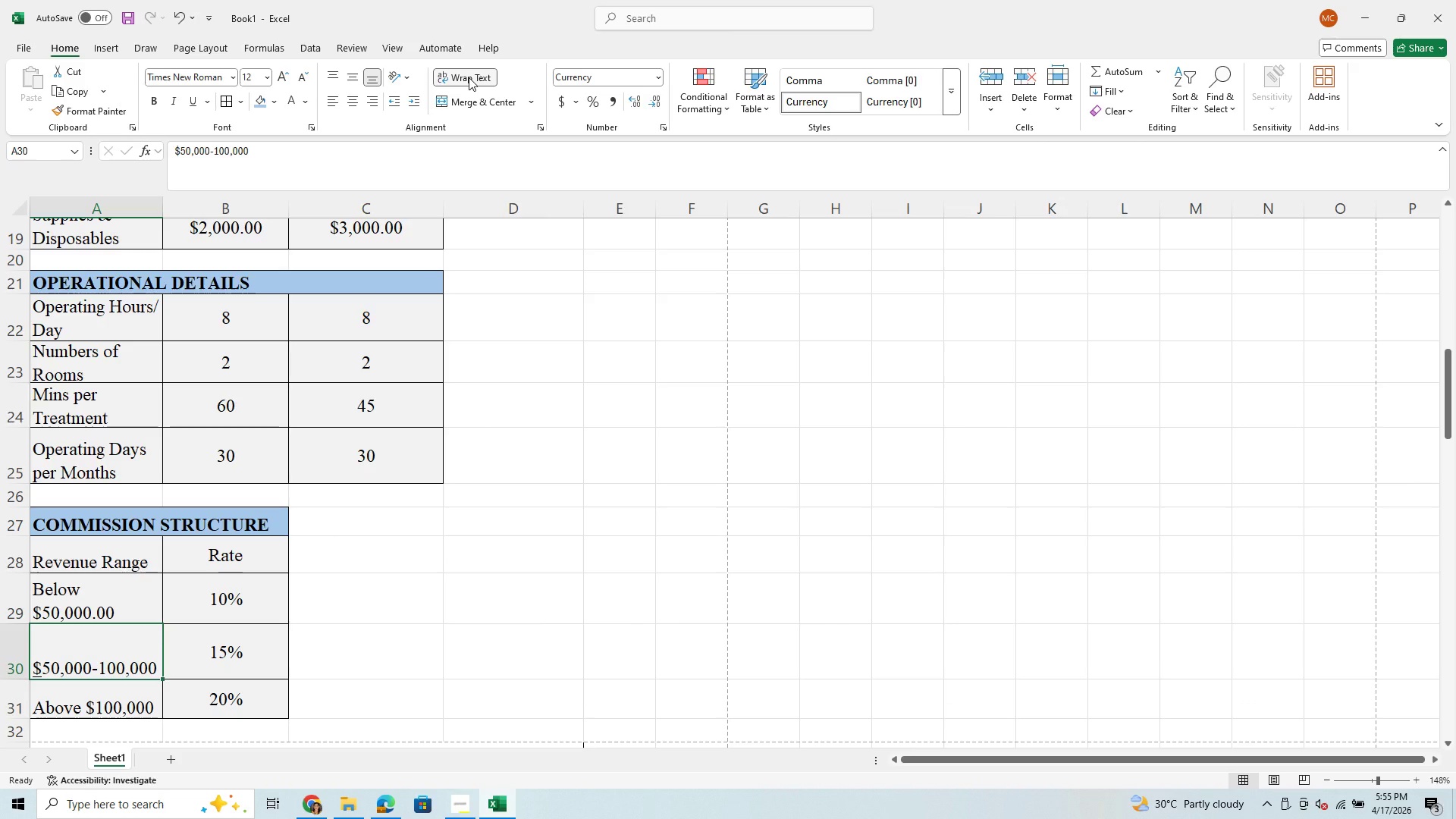 
left_click([469, 77])
 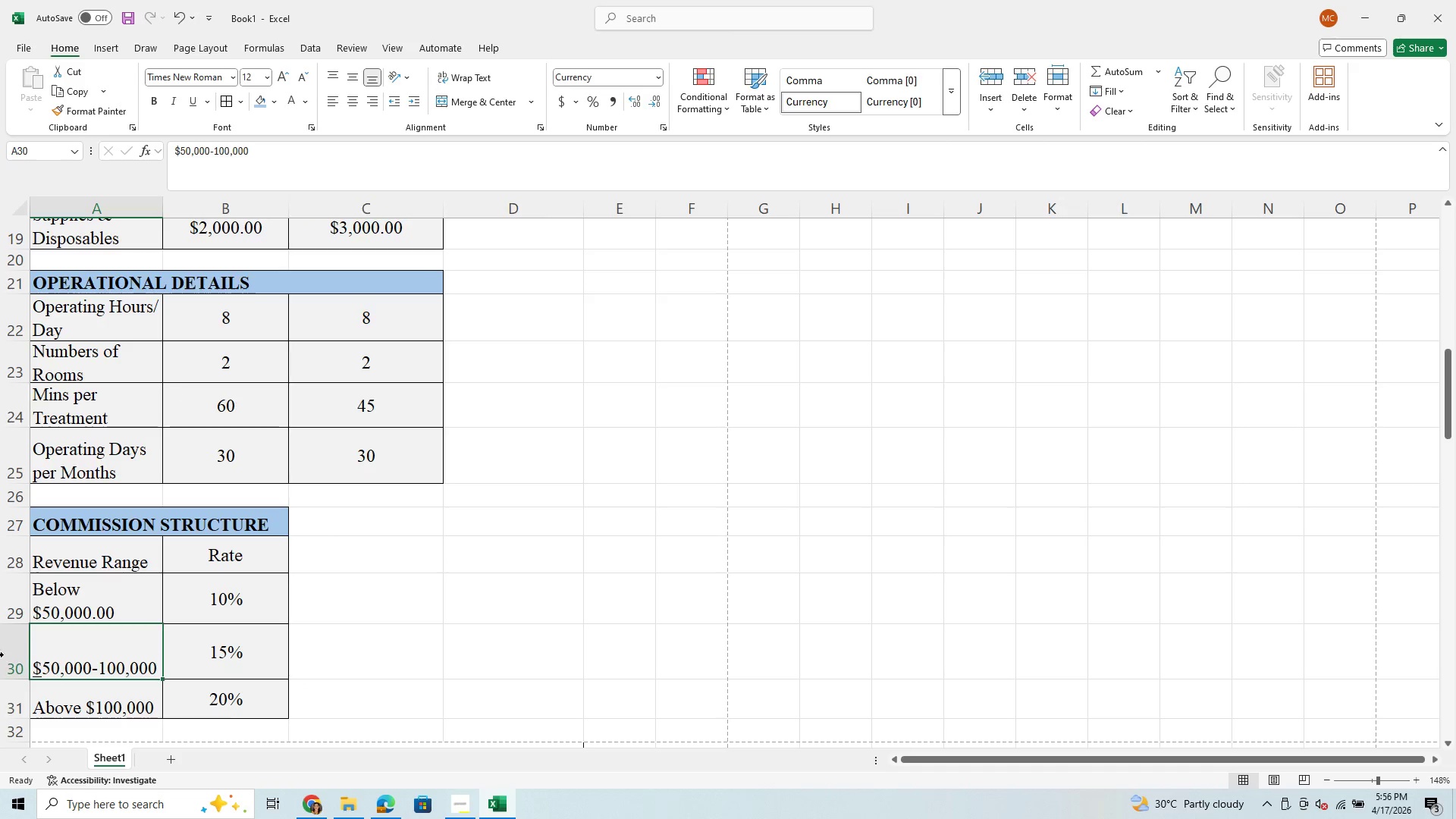 
wait(7.02)
 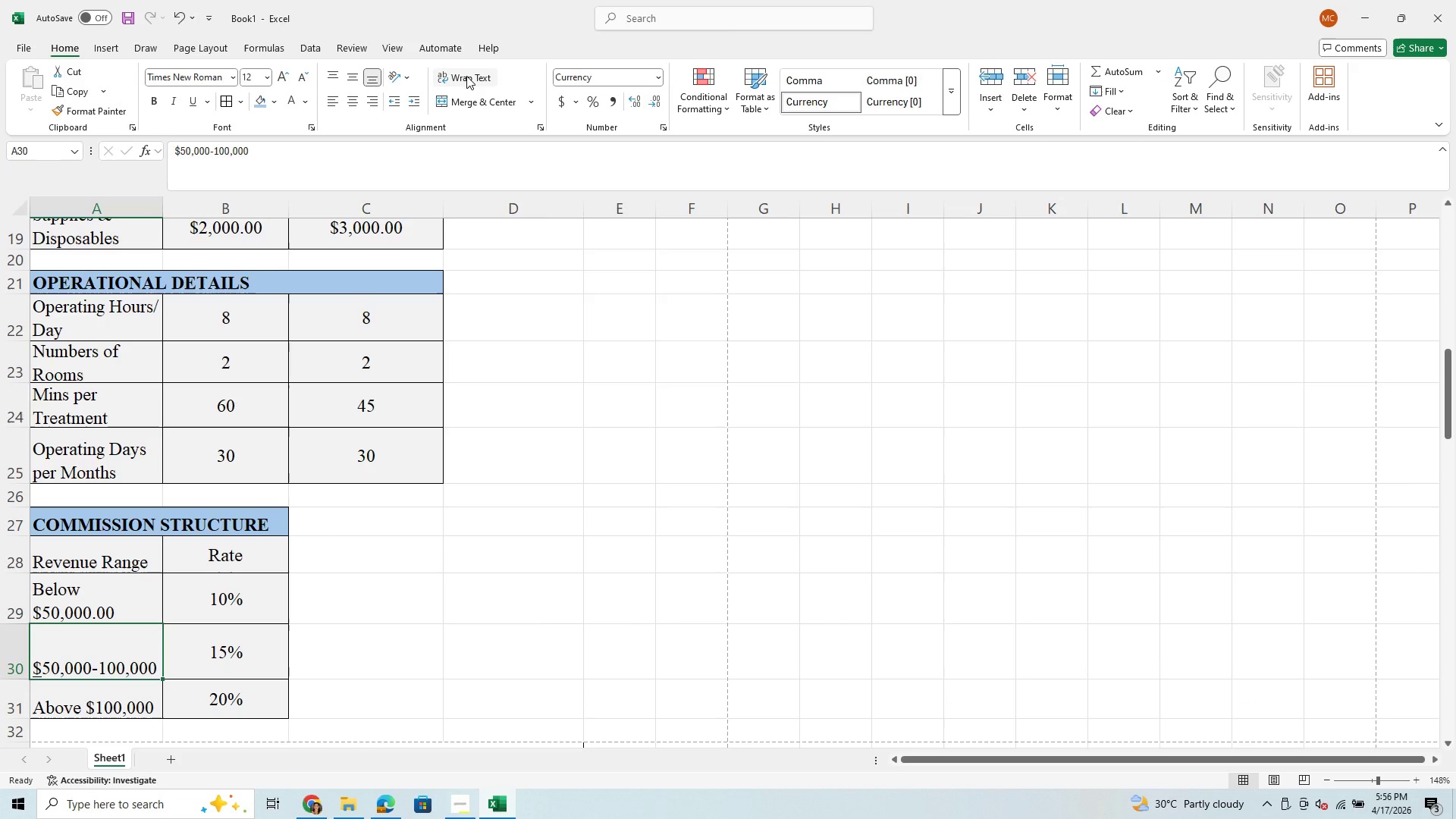 
left_click([103, 668])
 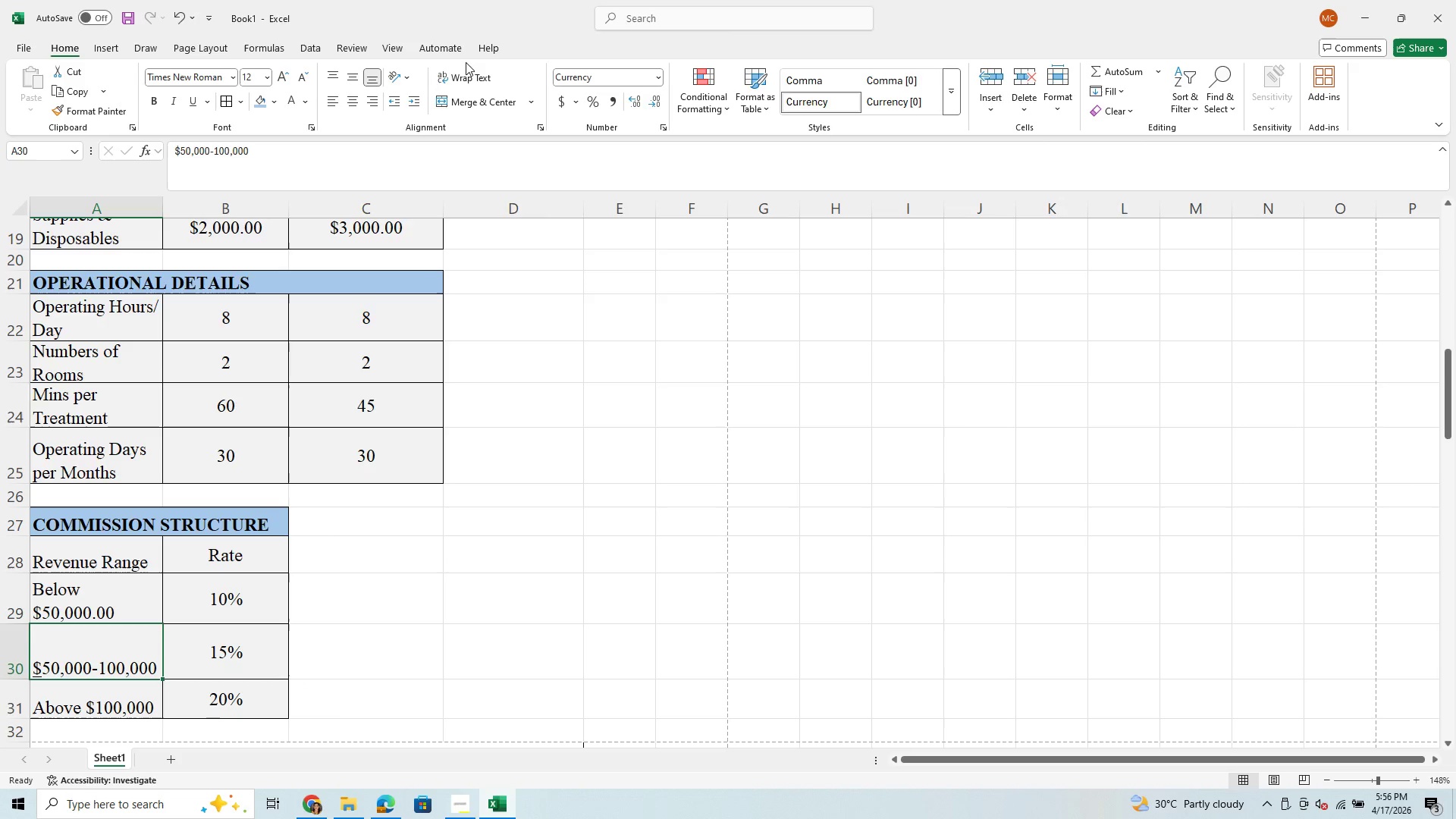 
left_click([465, 73])
 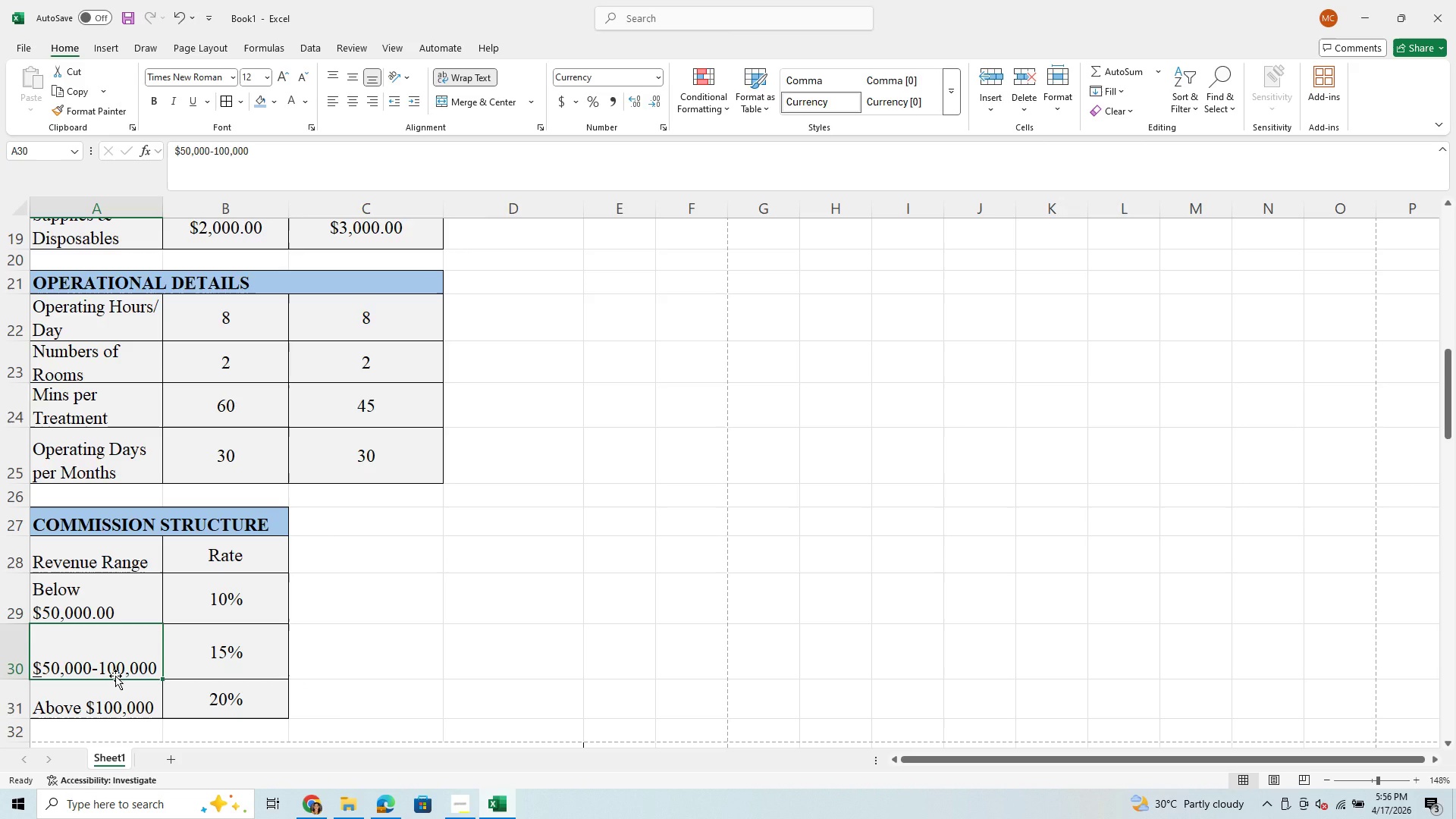 
wait(5.39)
 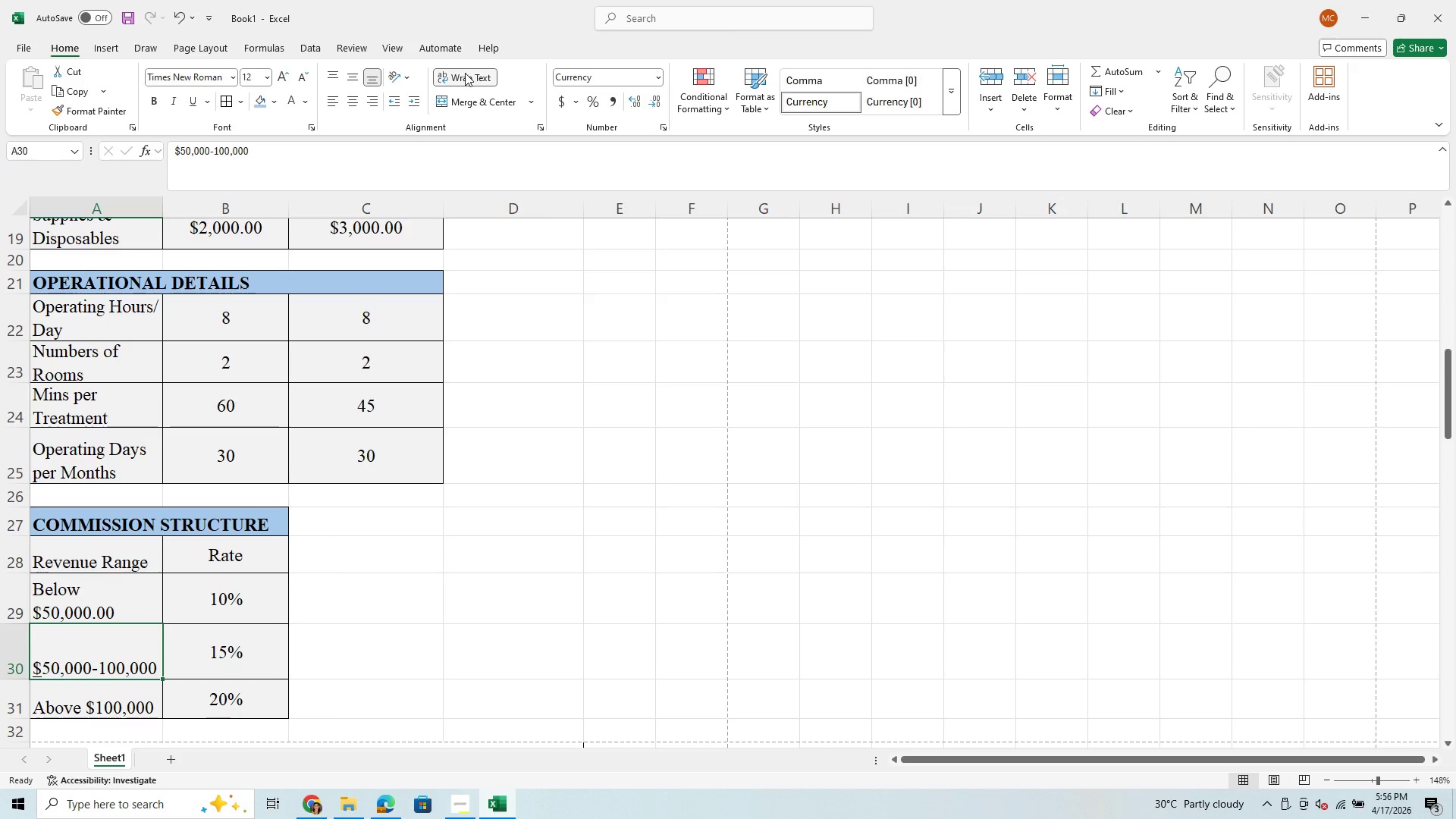 
left_click([350, 95])
 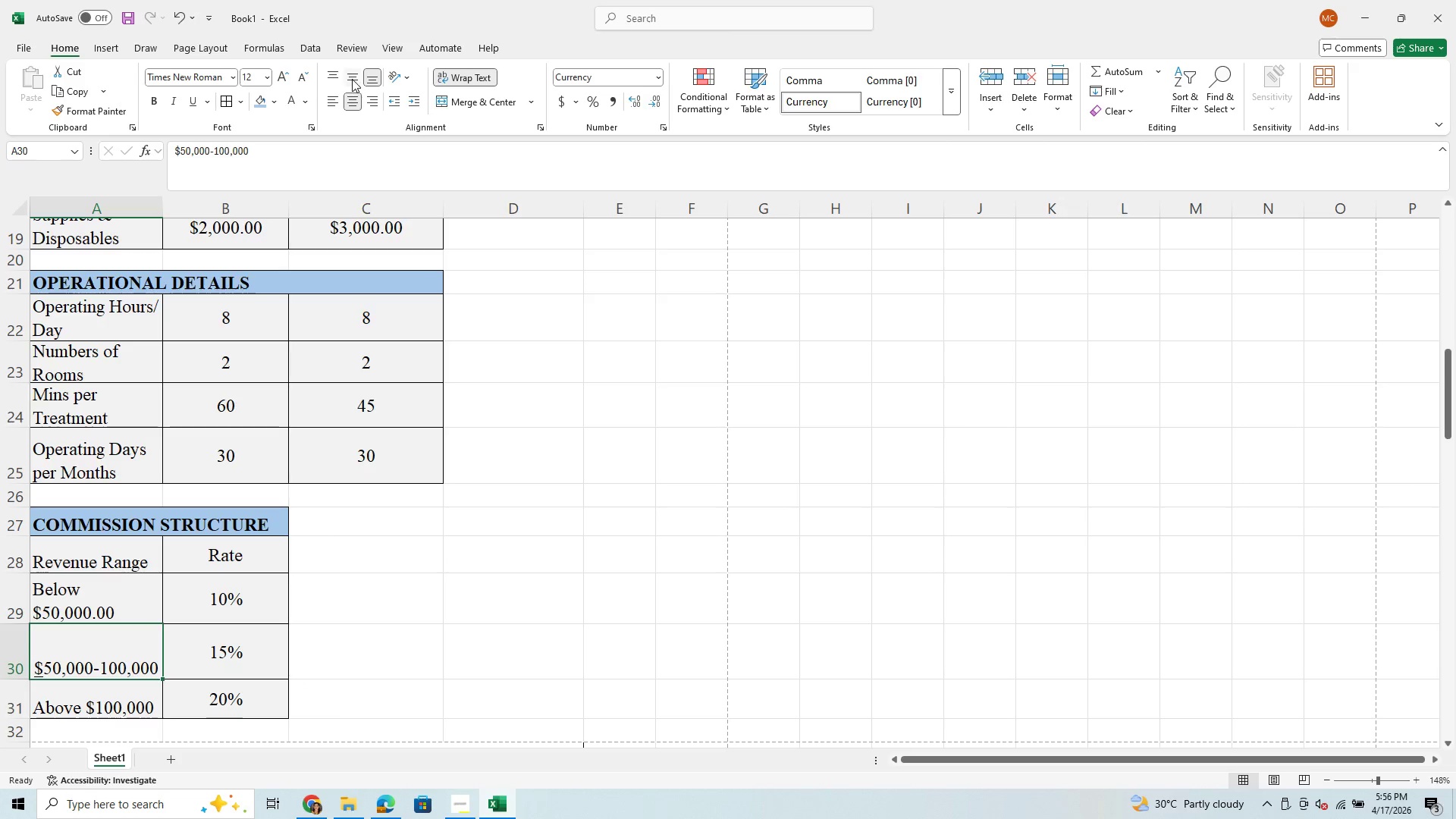 
left_click([352, 79])
 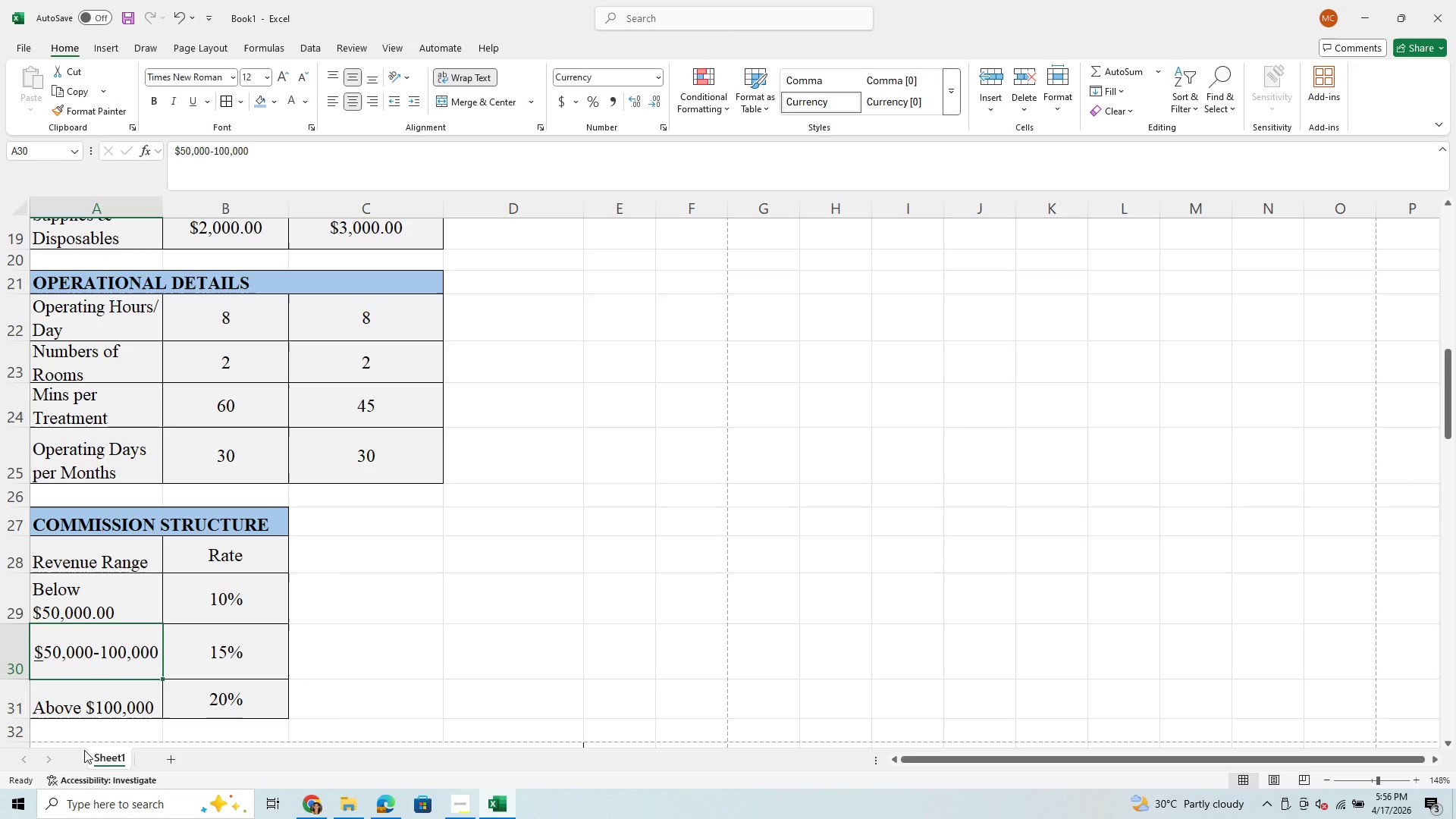 
left_click([33, 656])
 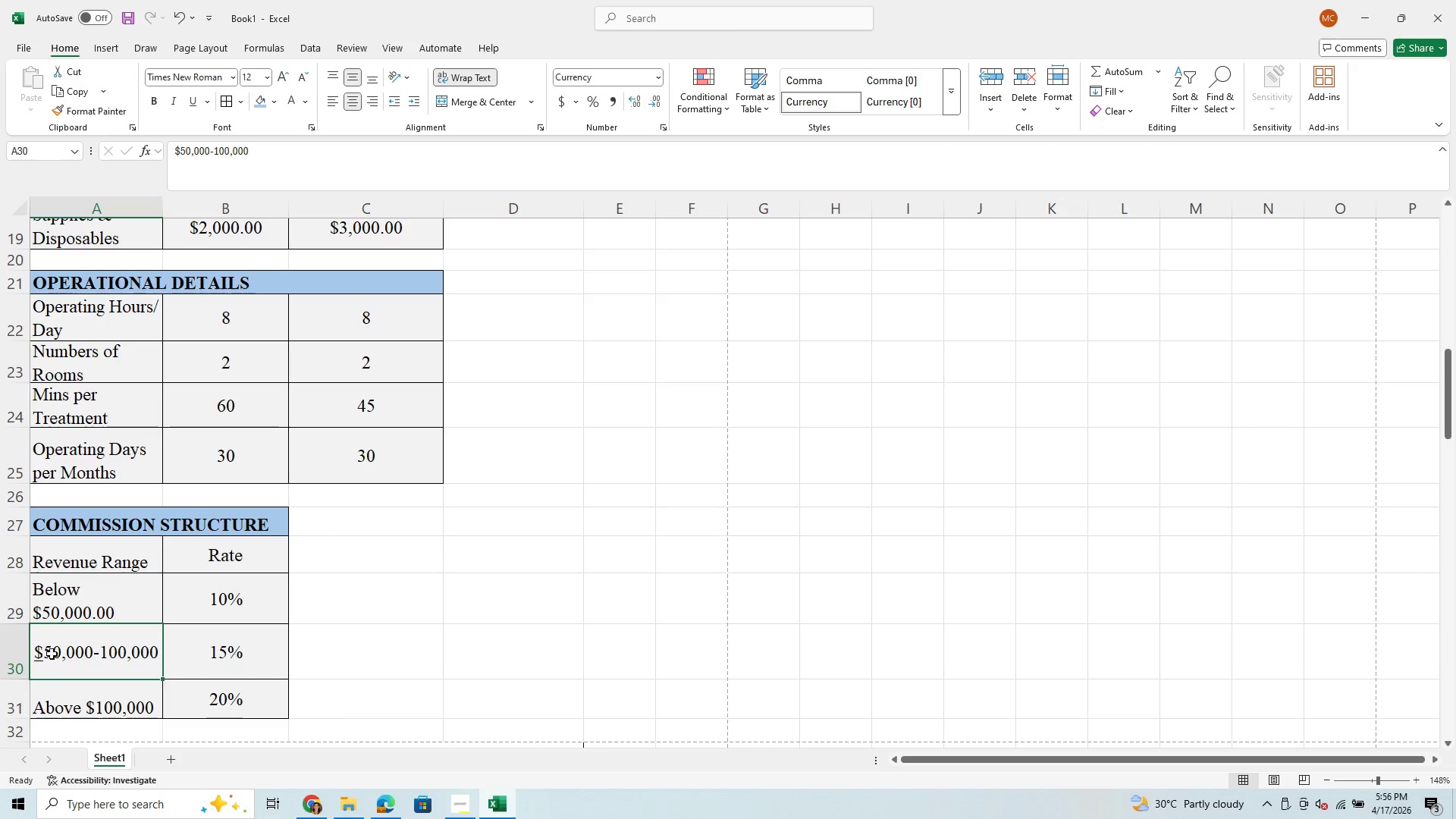 
left_click([53, 652])
 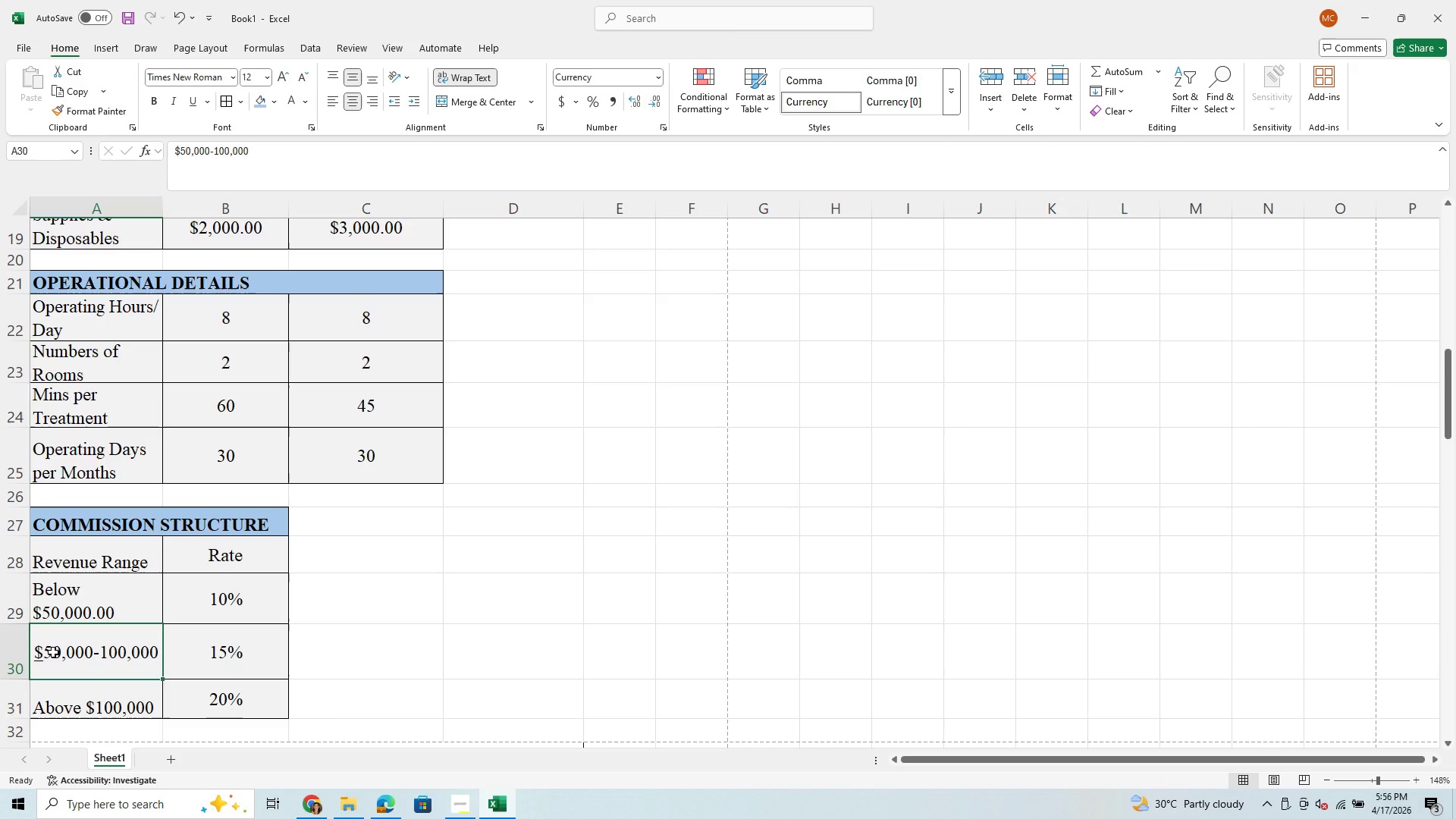 
key(Control+U)
 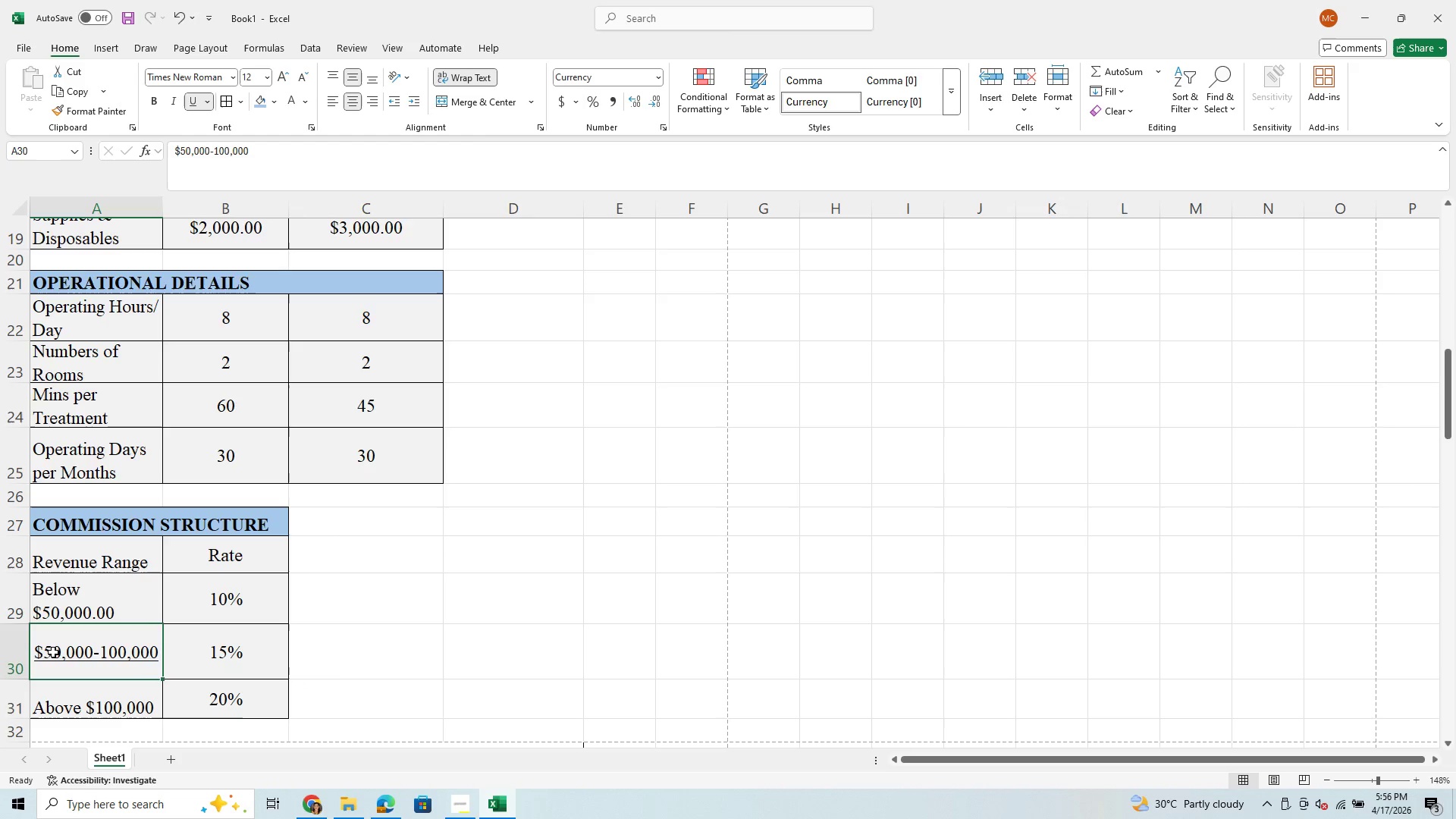 
key(Control+U)
 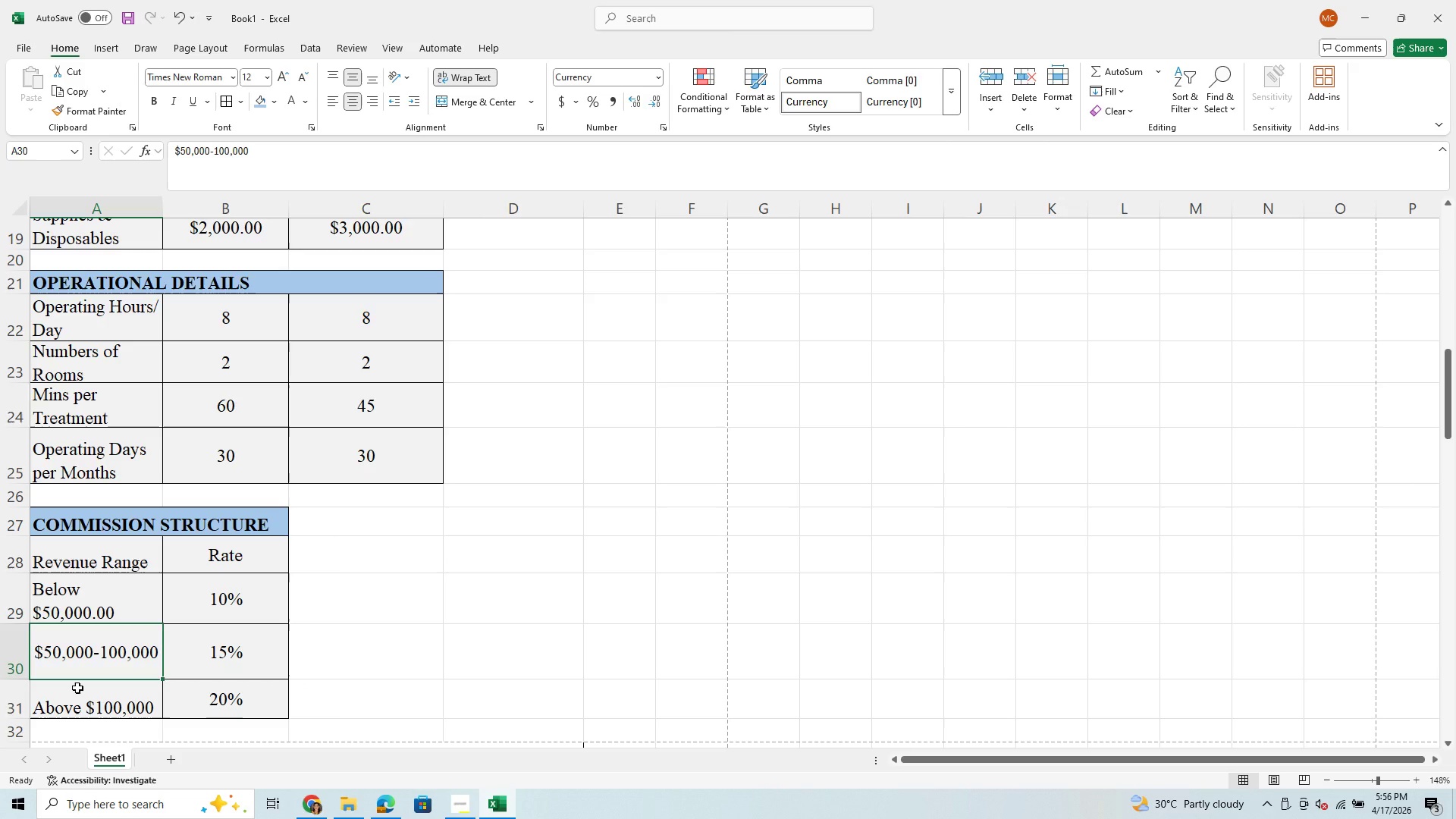 
left_click([86, 702])
 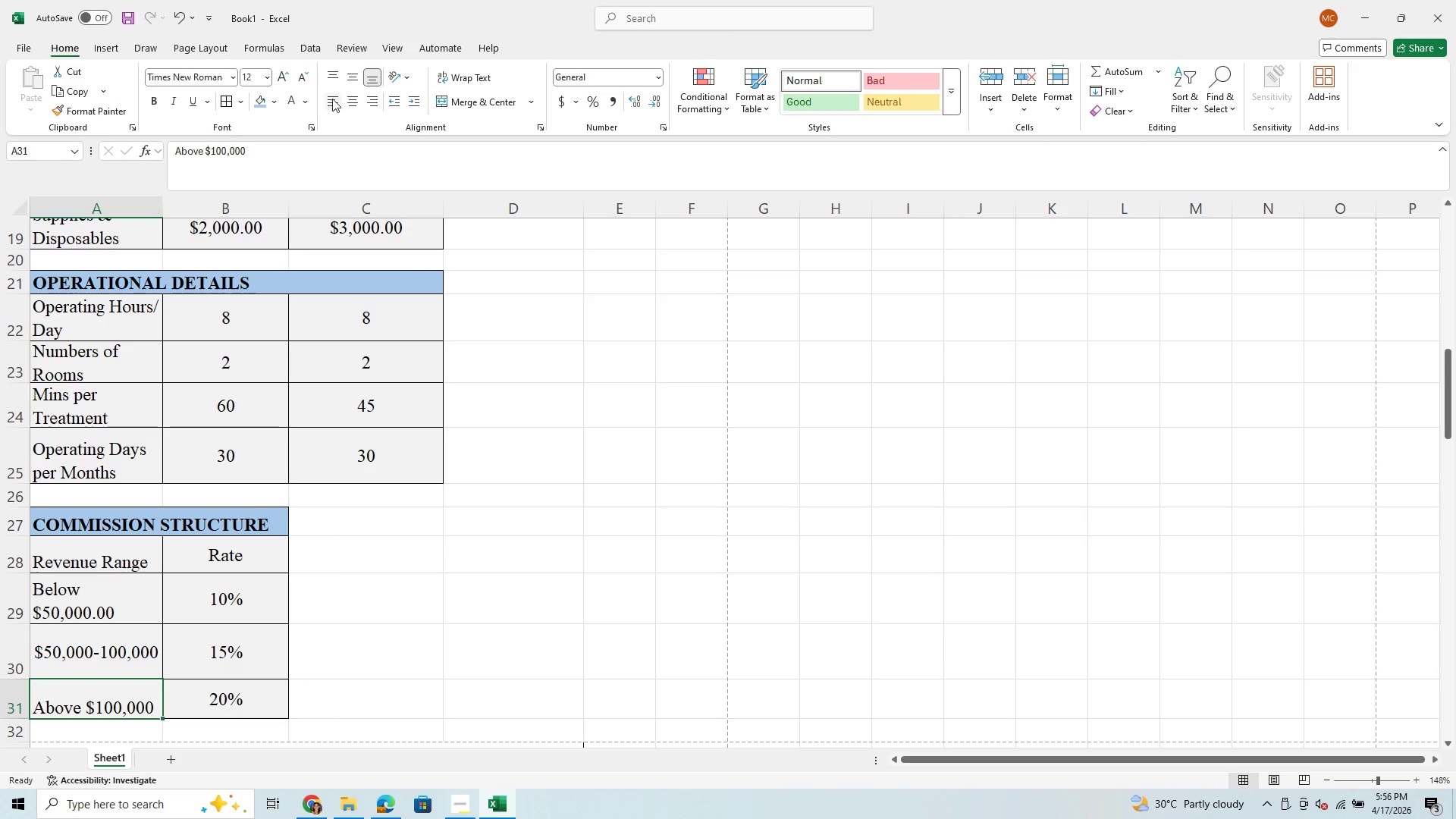 
left_click([344, 79])
 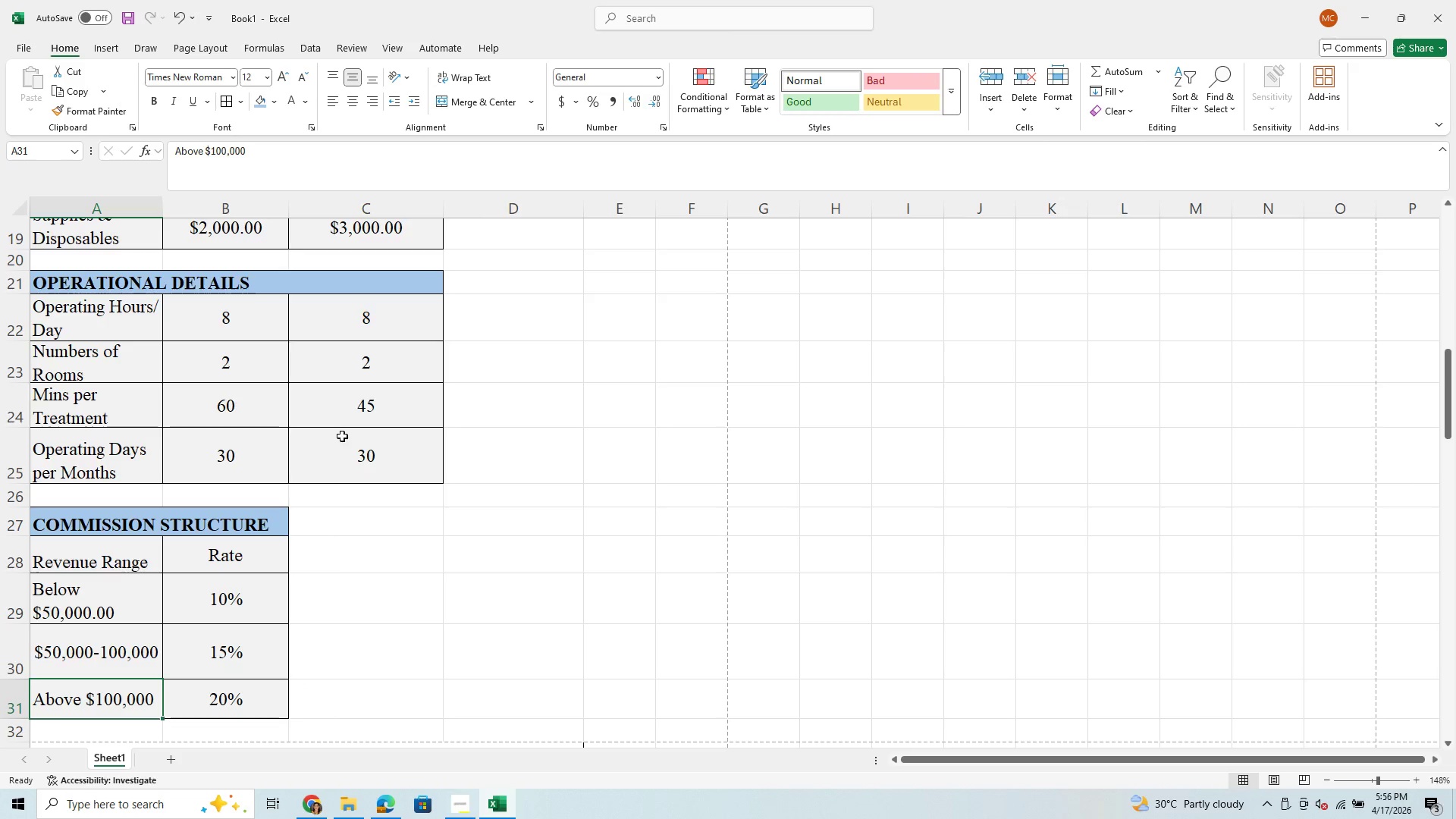 
scroll: coordinate [346, 490], scroll_direction: down, amount: 5.0
 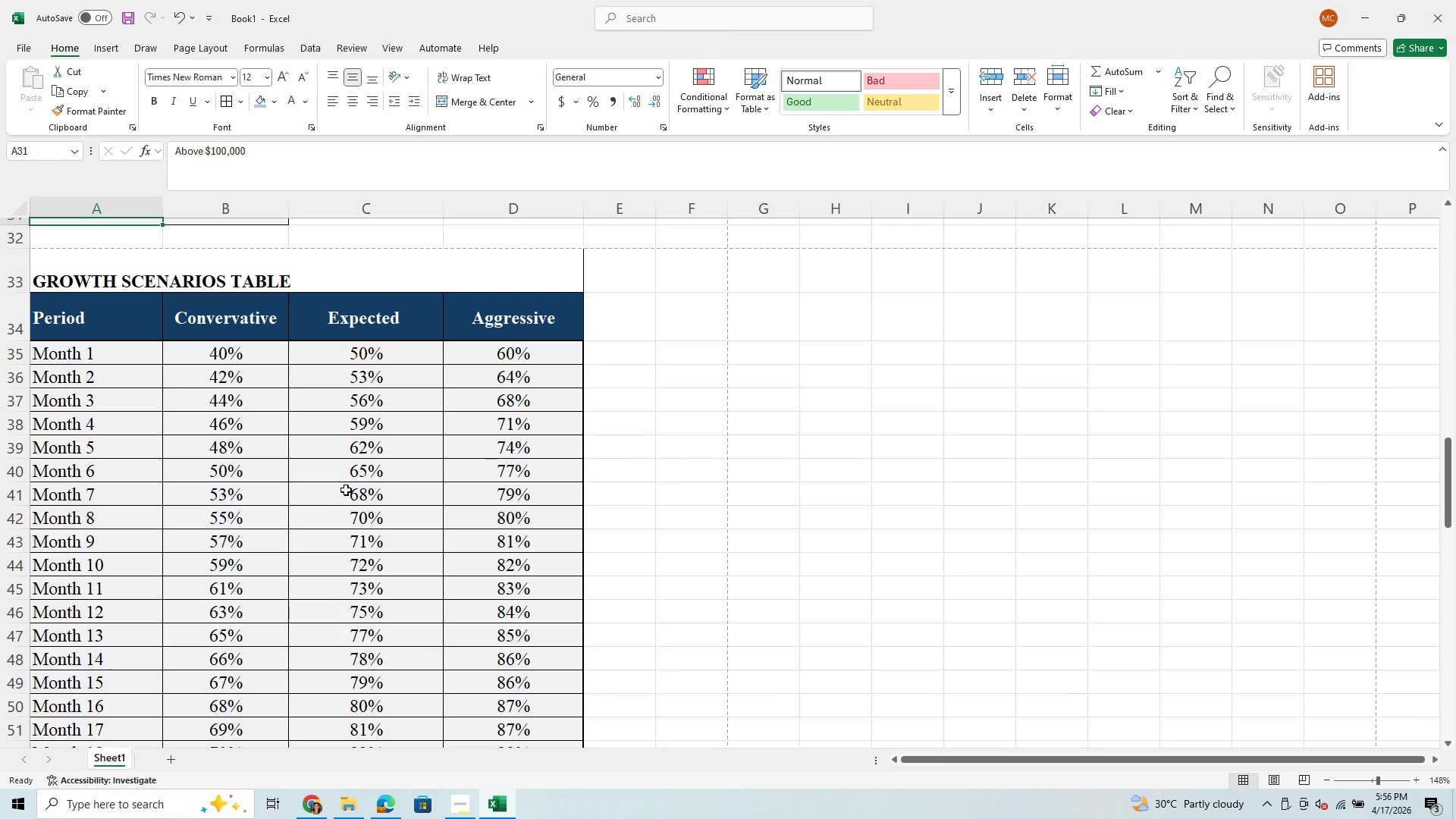 
scroll: coordinate [329, 508], scroll_direction: up, amount: 2.0
 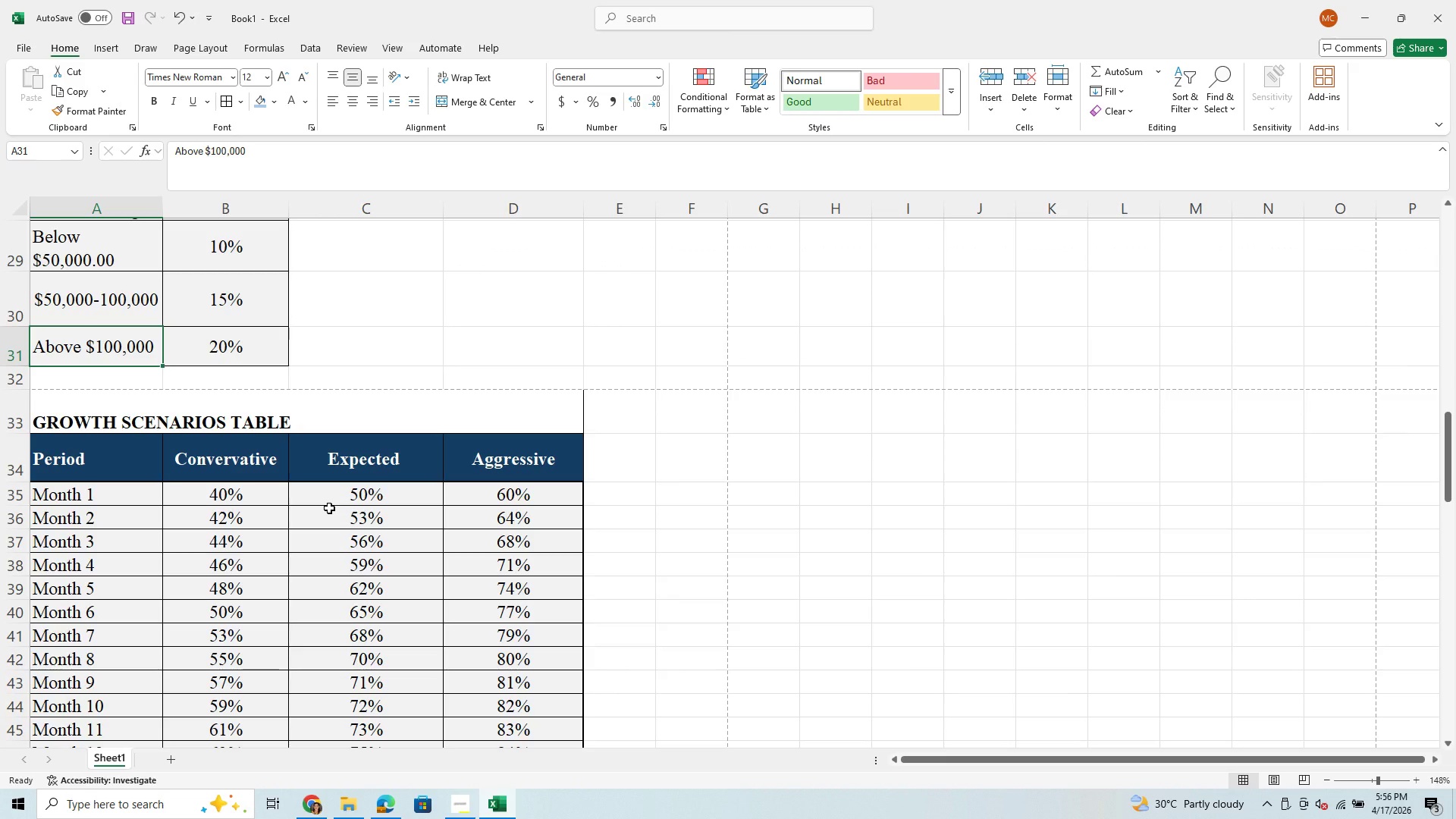 
scroll: coordinate [329, 508], scroll_direction: down, amount: 2.0
 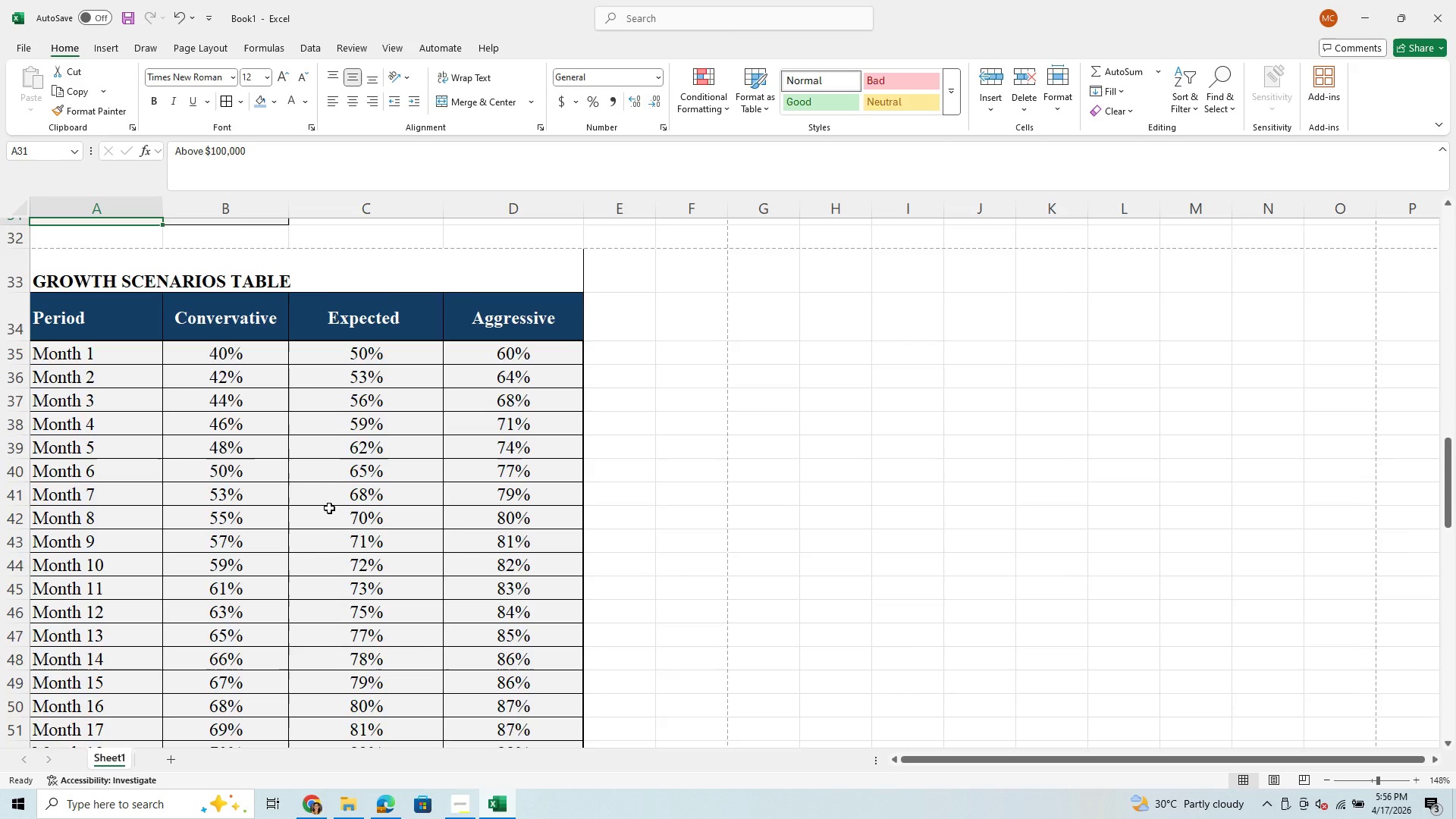 
scroll: coordinate [329, 508], scroll_direction: up, amount: 2.0
 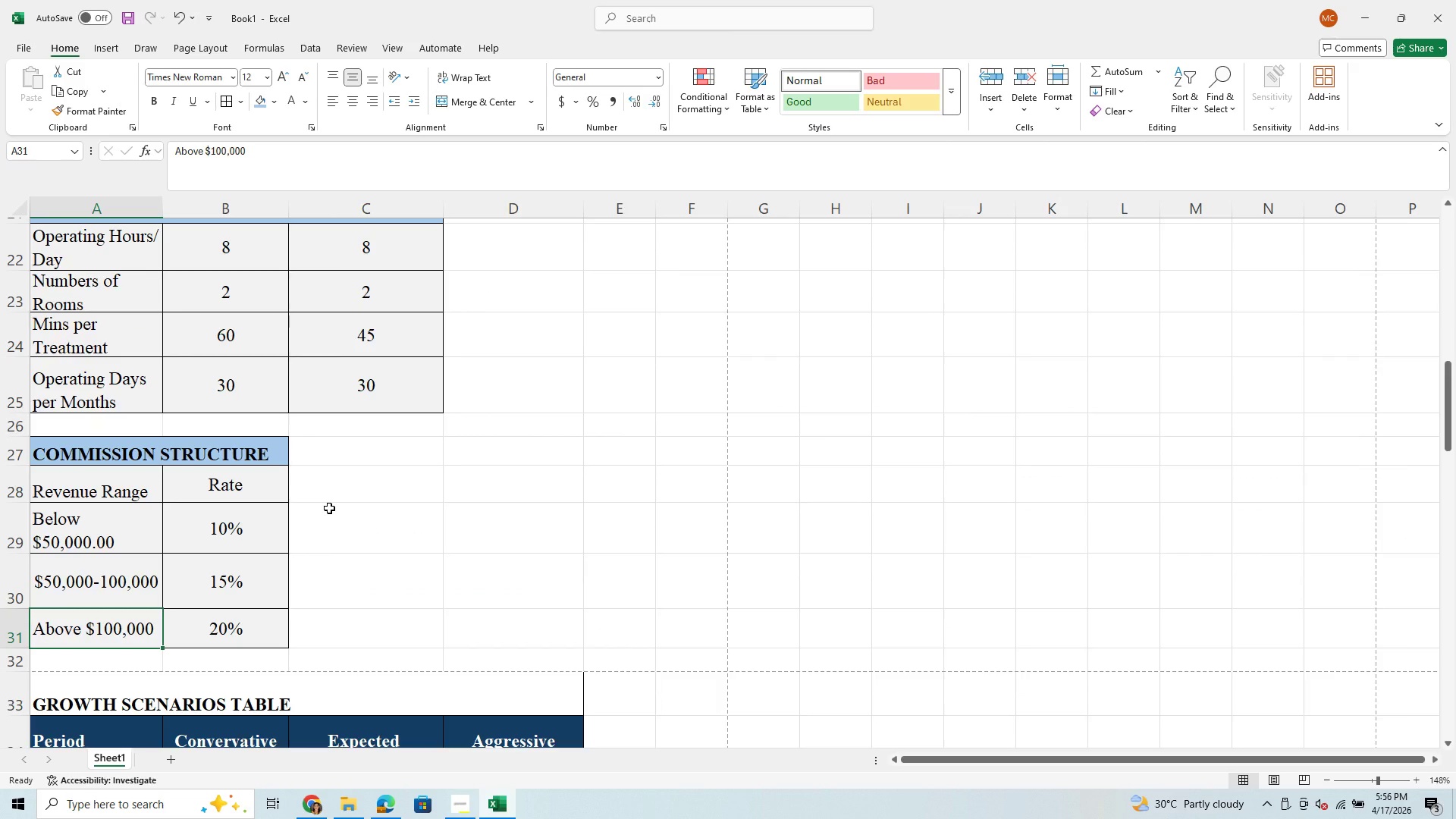 
scroll: coordinate [329, 508], scroll_direction: down, amount: 6.0
 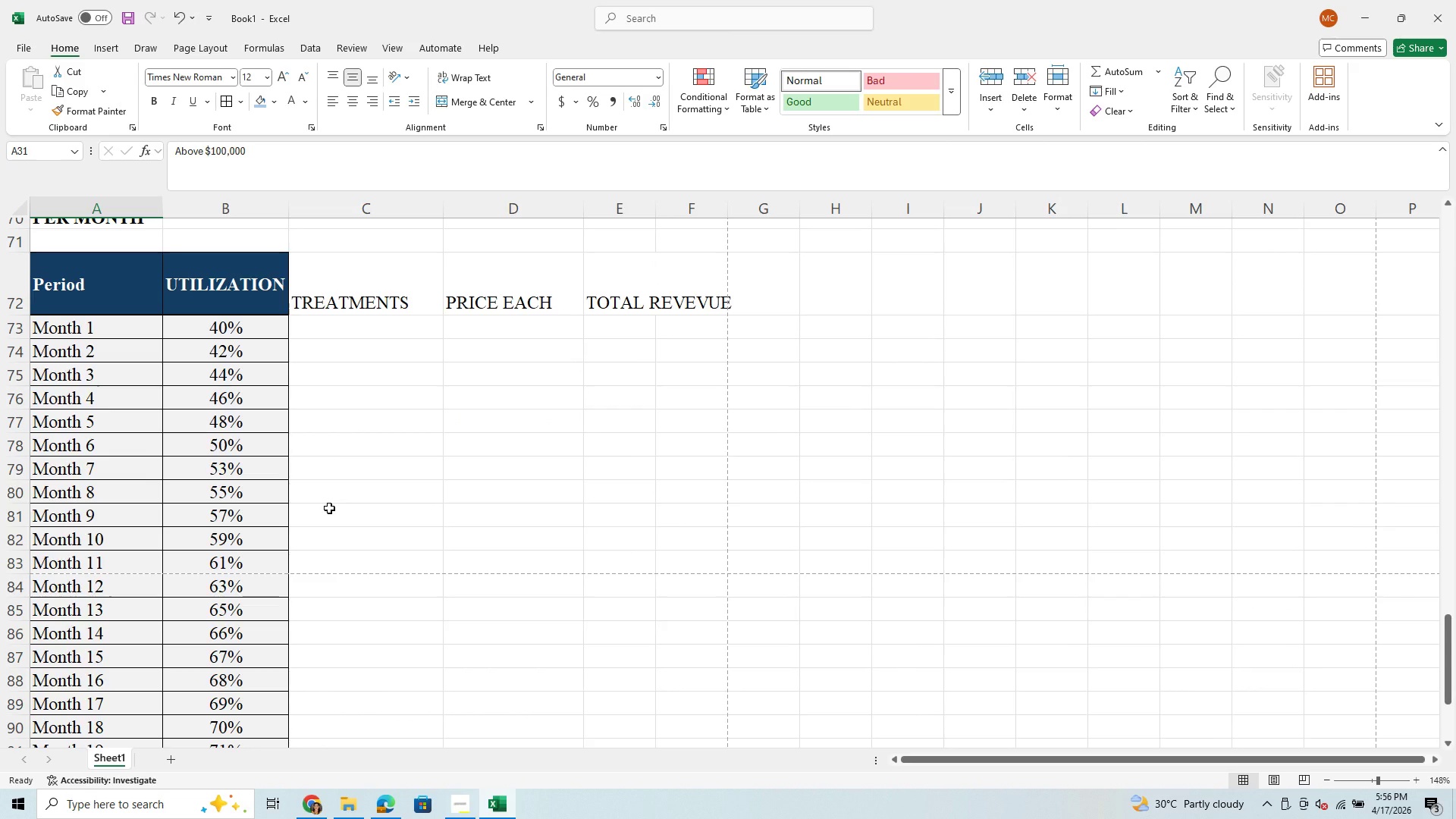 
wait(6.12)
 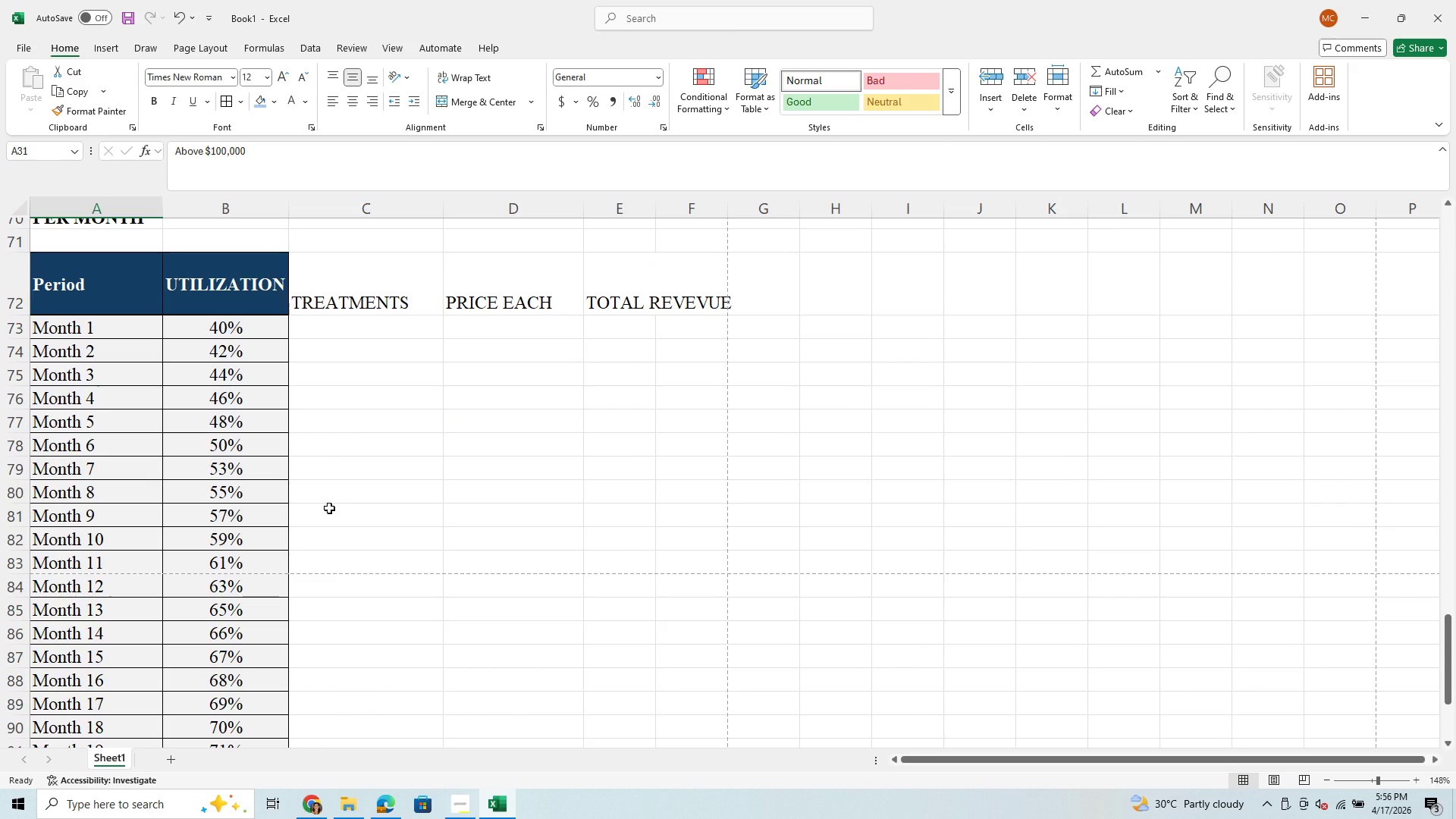 
left_click_drag(start_coordinate=[442, 199], to_coordinate=[409, 221])
 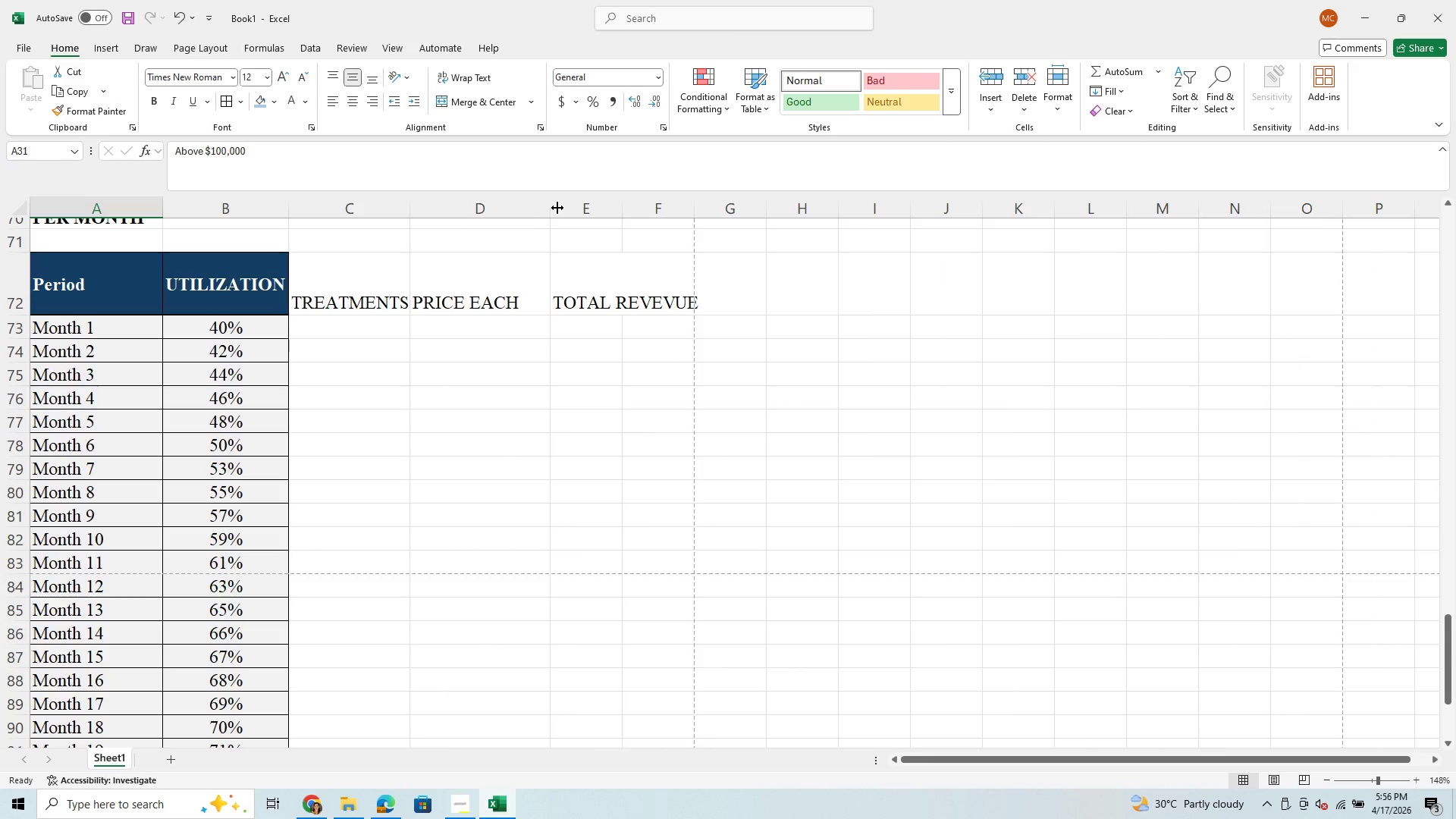 
left_click_drag(start_coordinate=[551, 208], to_coordinate=[523, 220])
 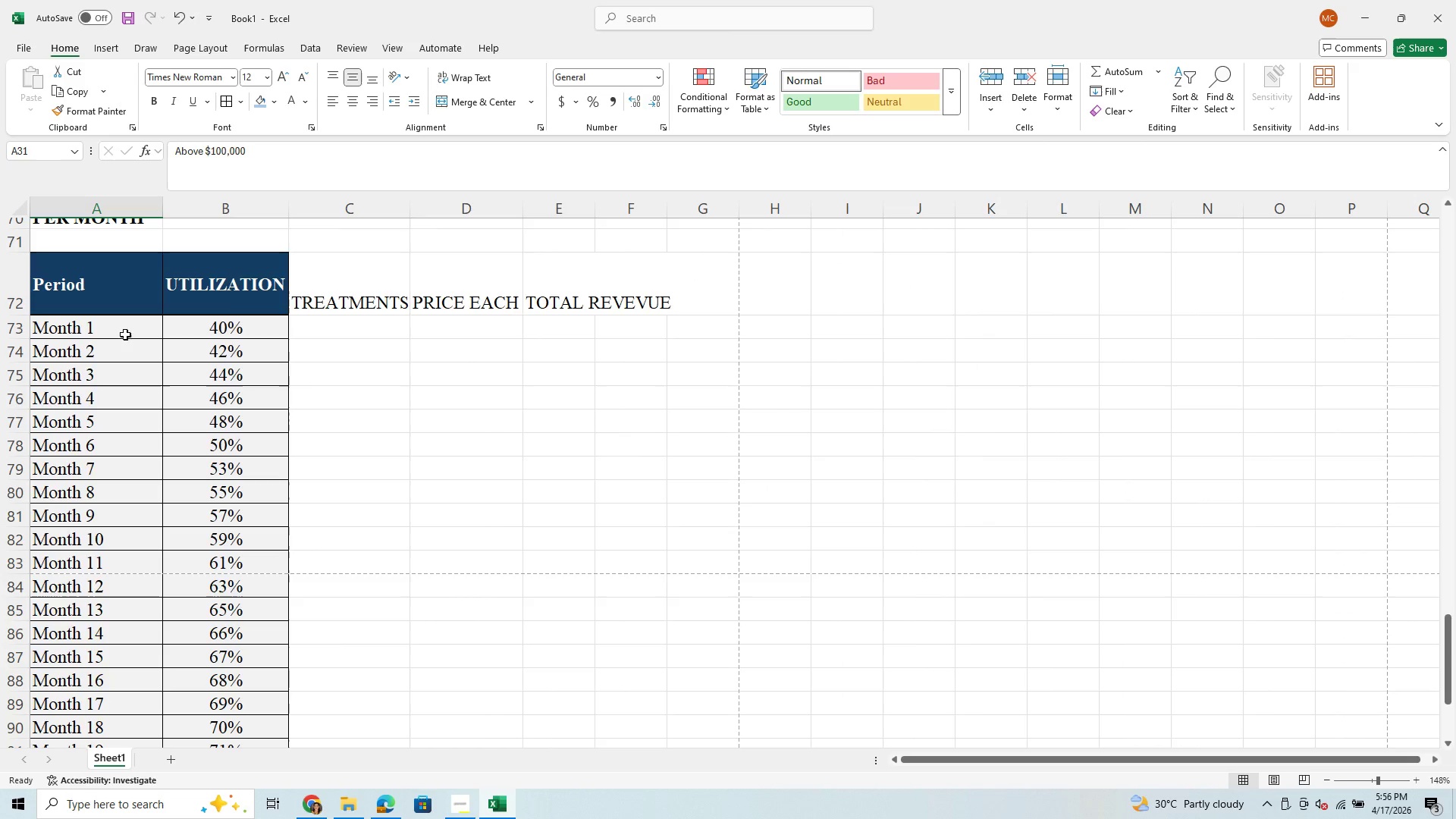 
left_click([340, 298])
 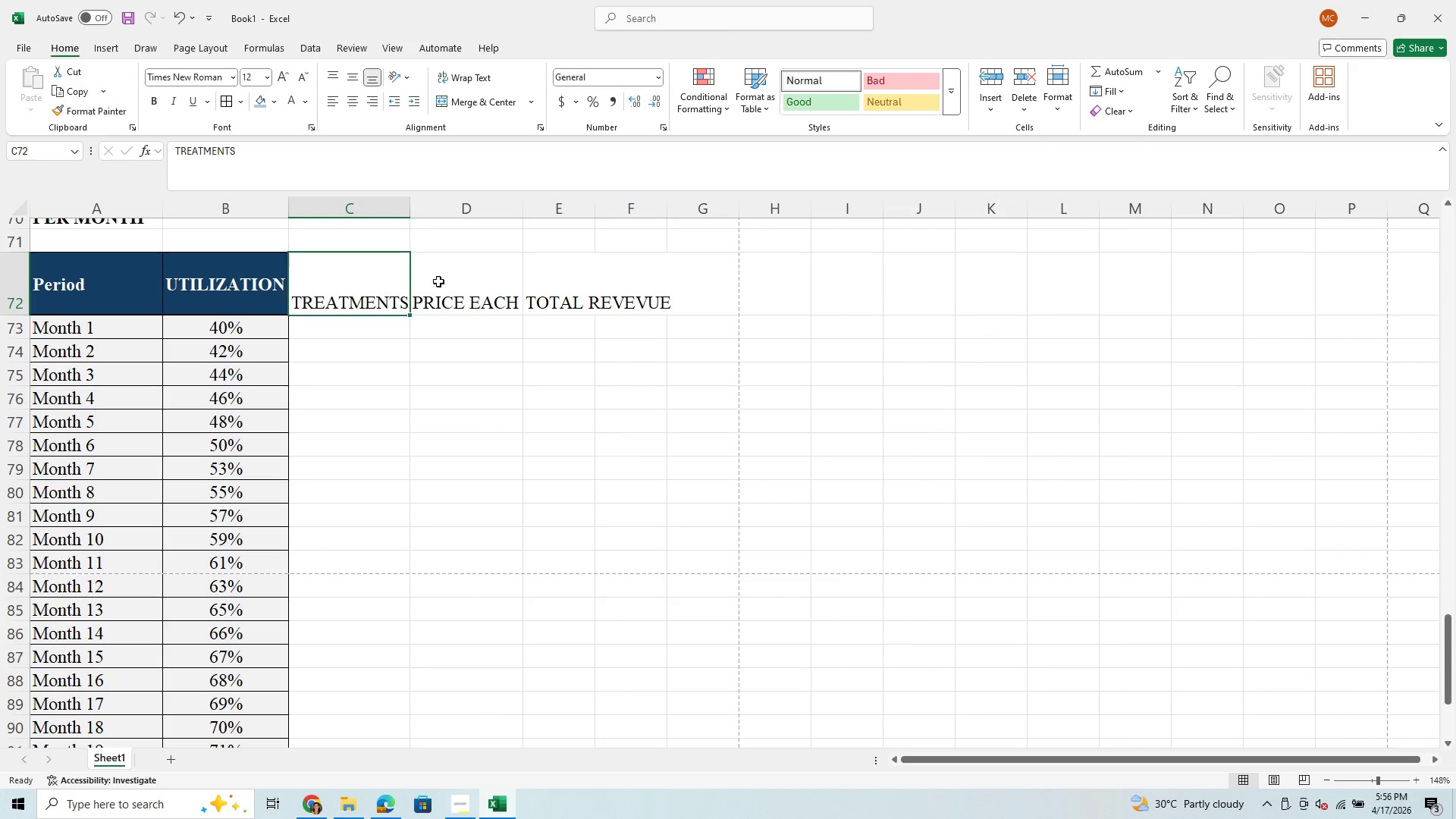 
left_click([454, 278])
 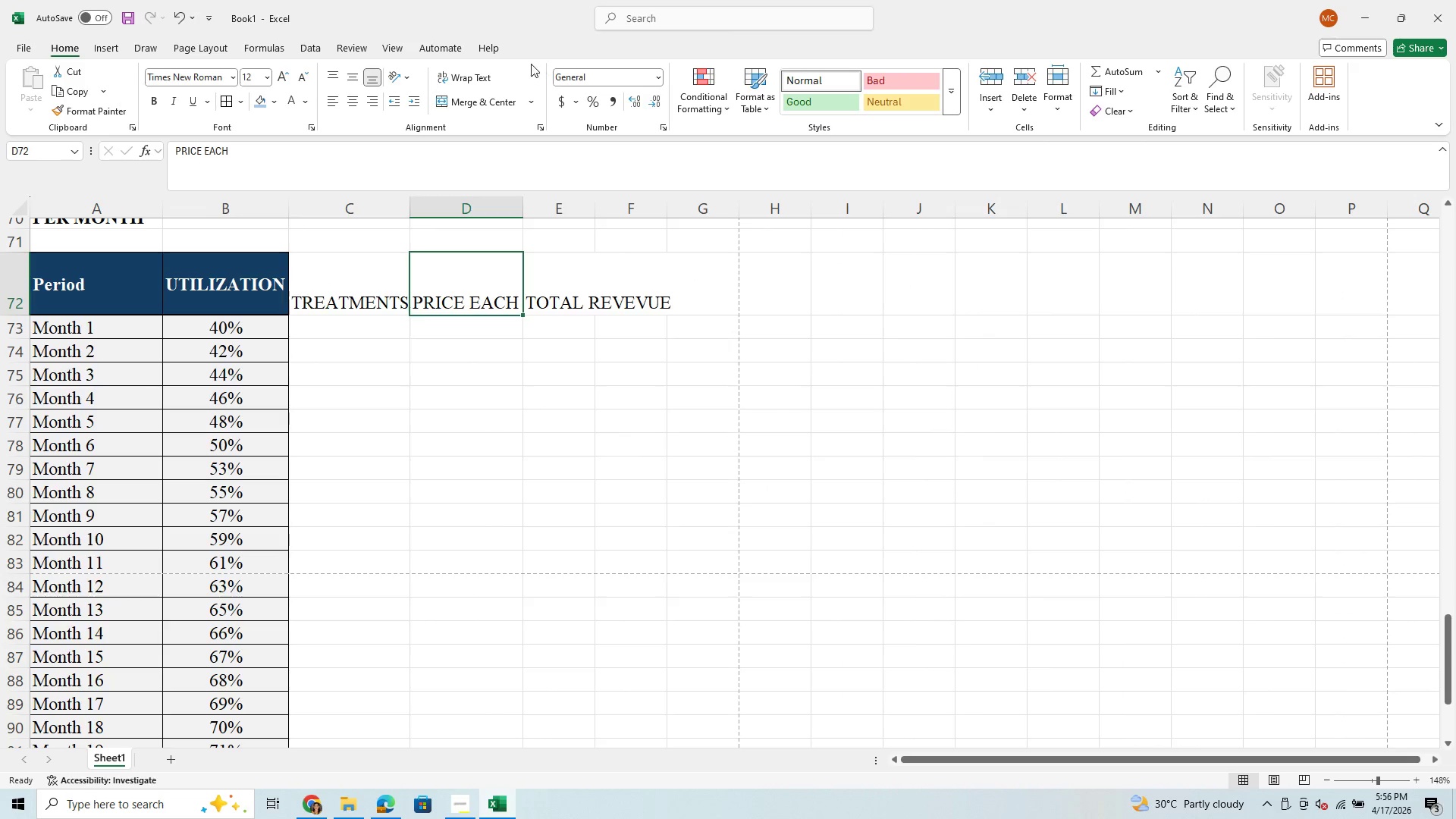 
left_click([473, 76])
 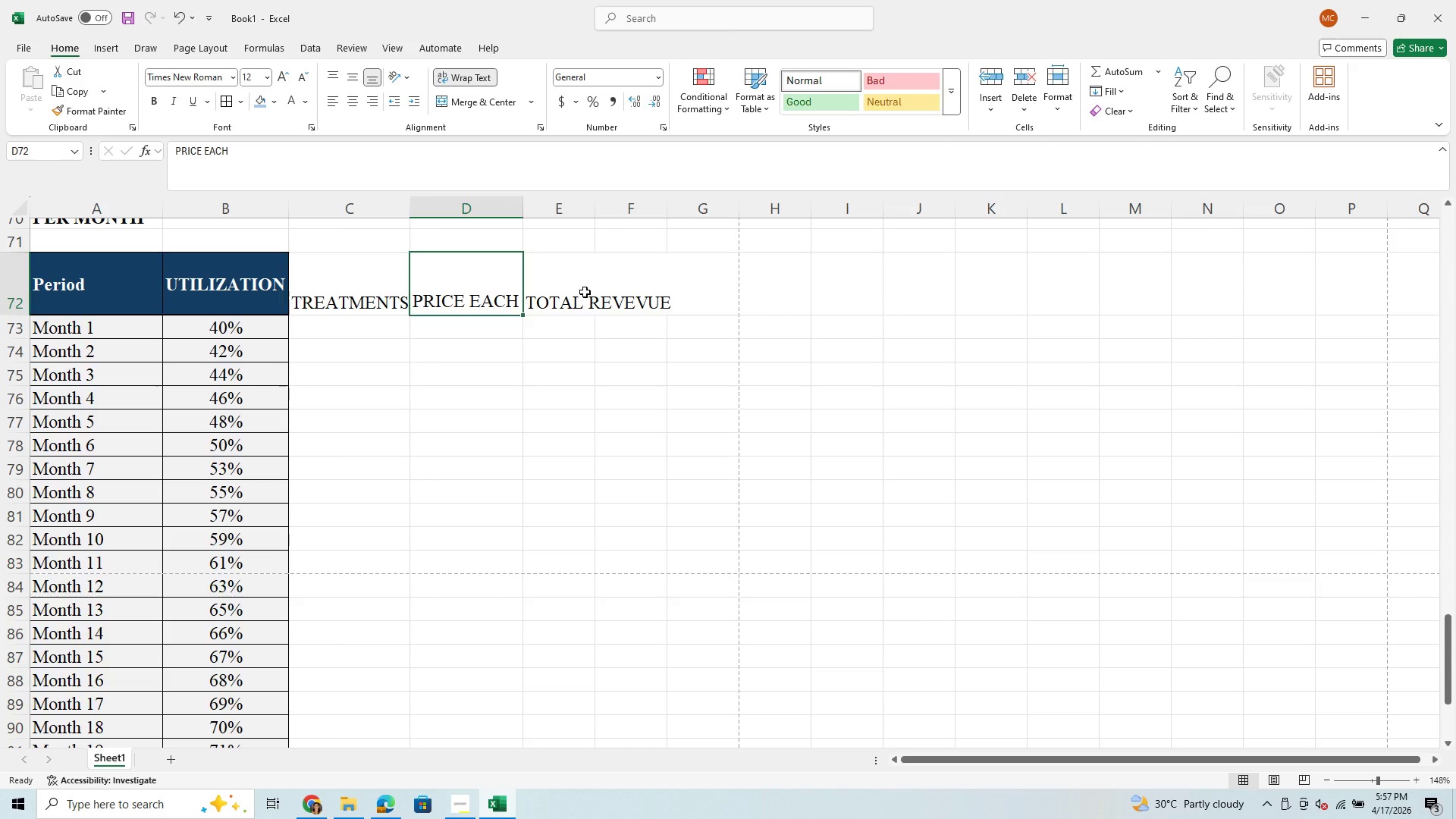 
wait(5.84)
 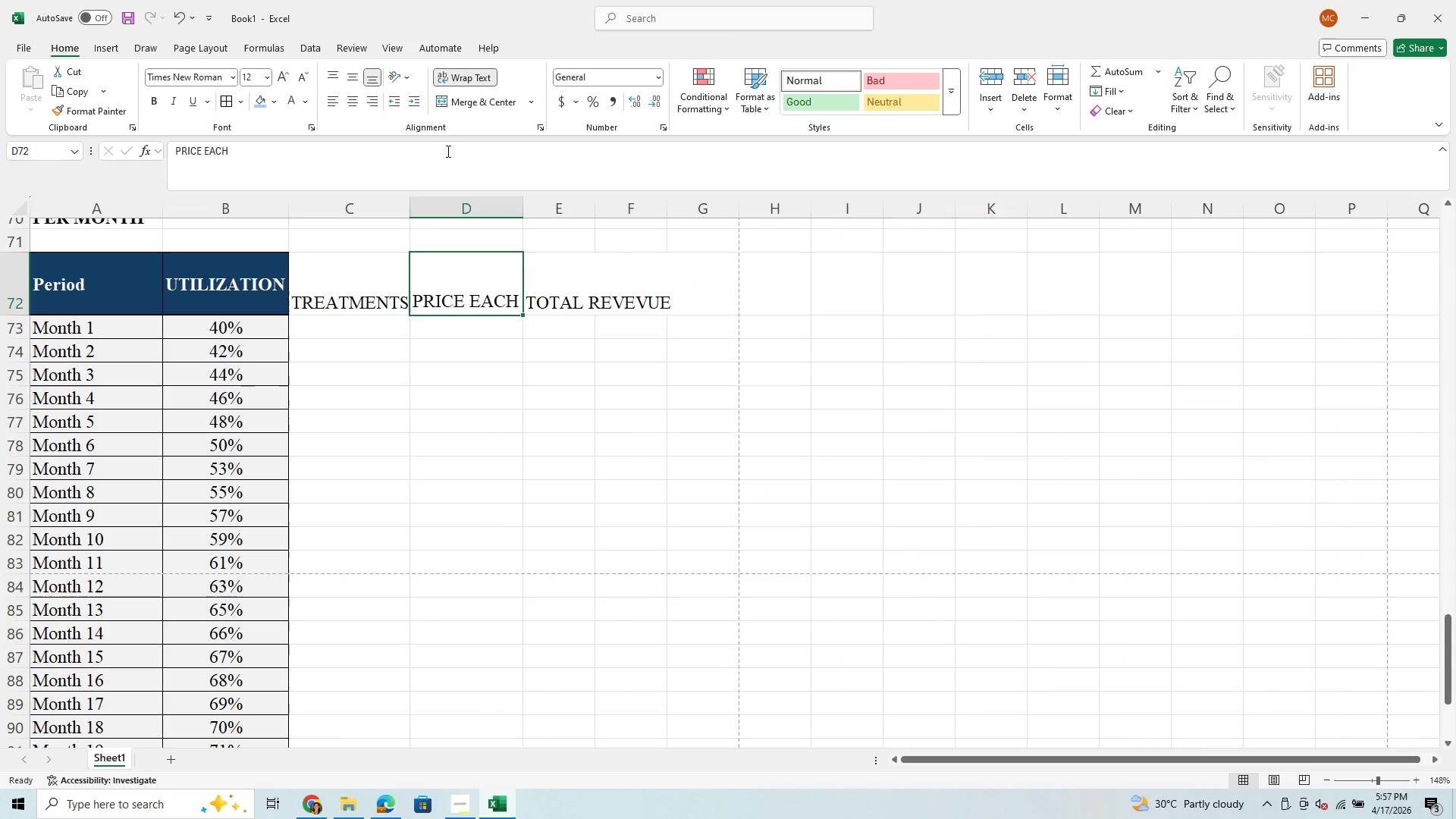 
left_click([572, 307])
 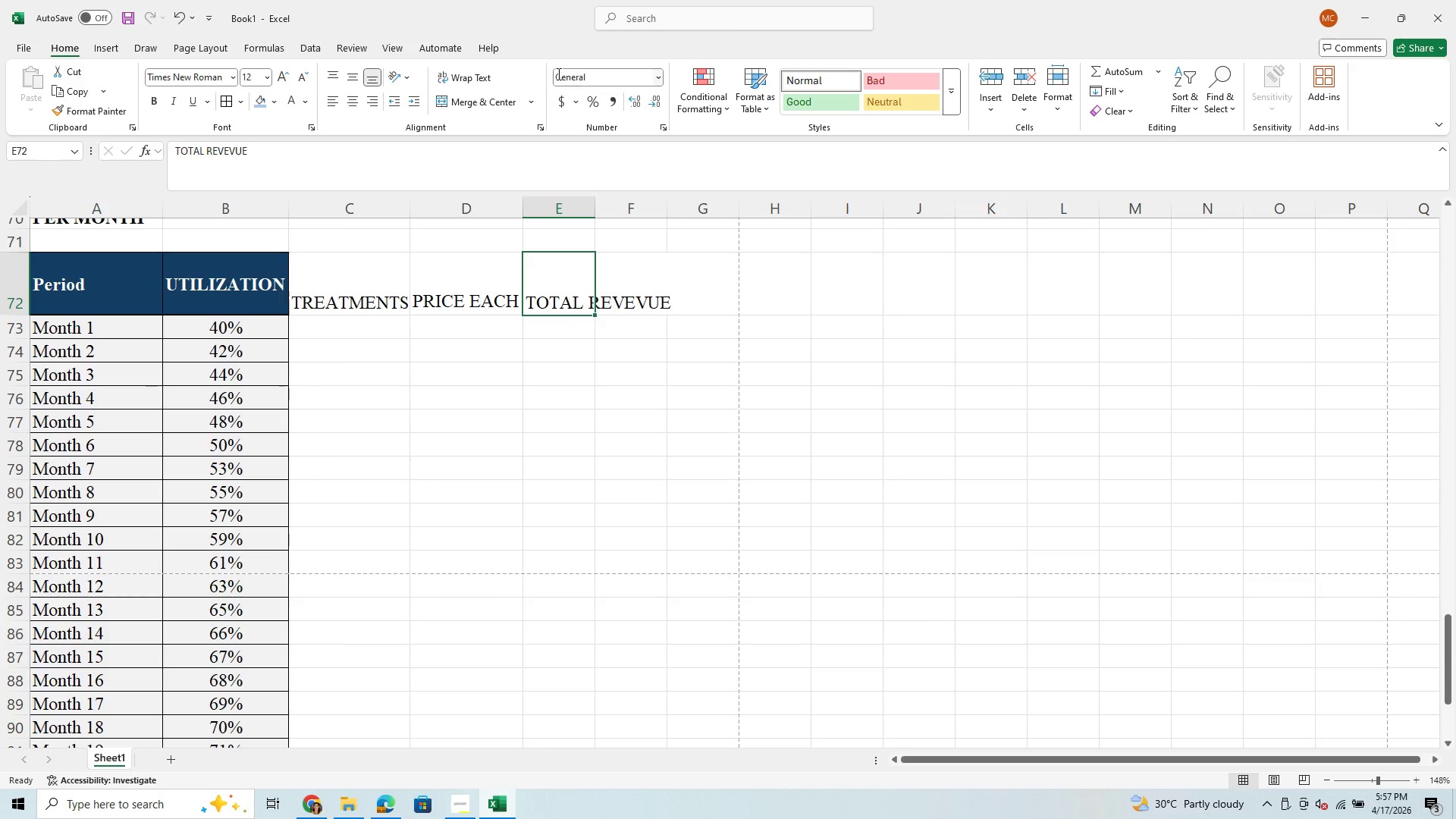 
wait(5.61)
 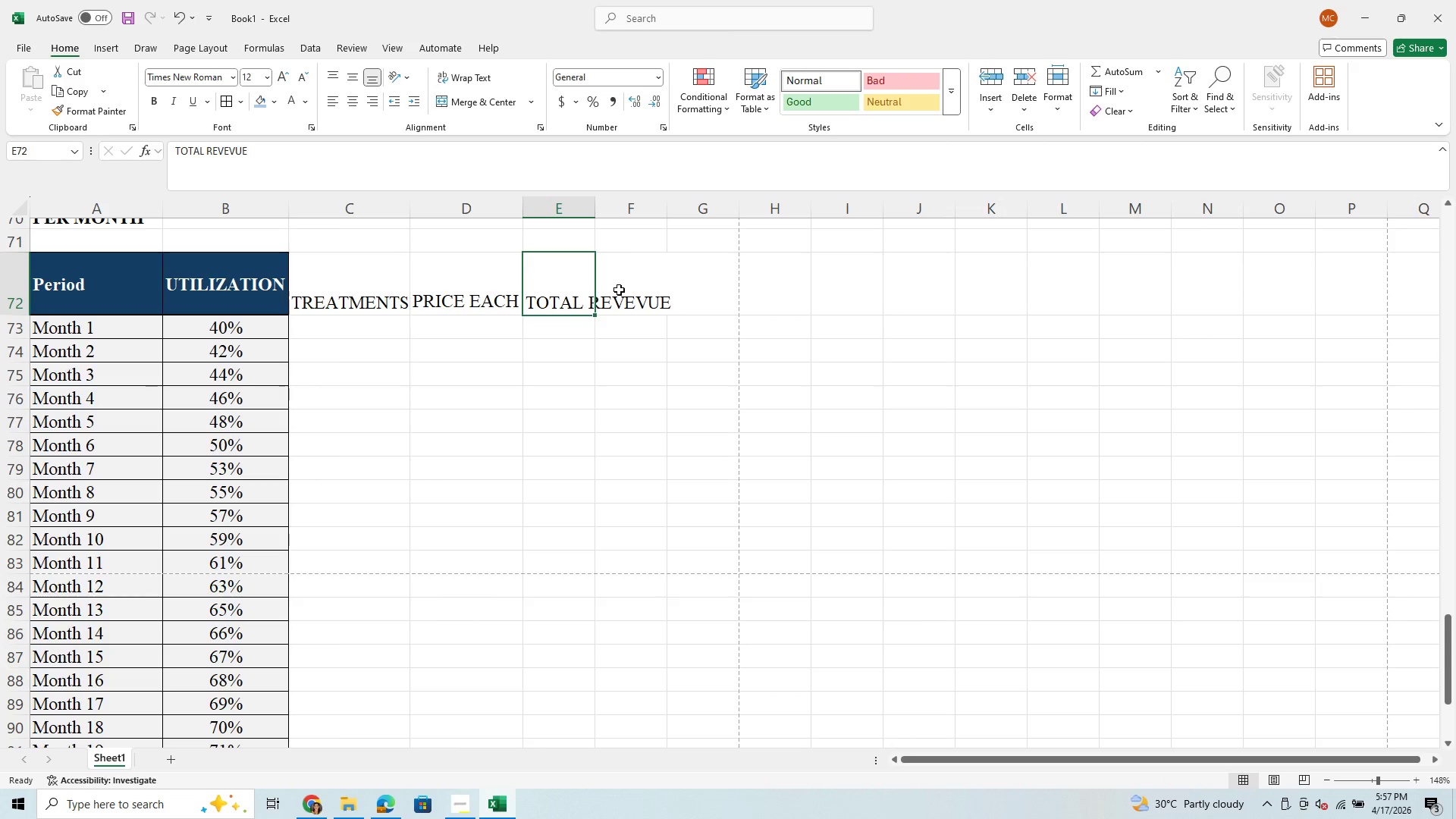 
left_click([455, 77])
 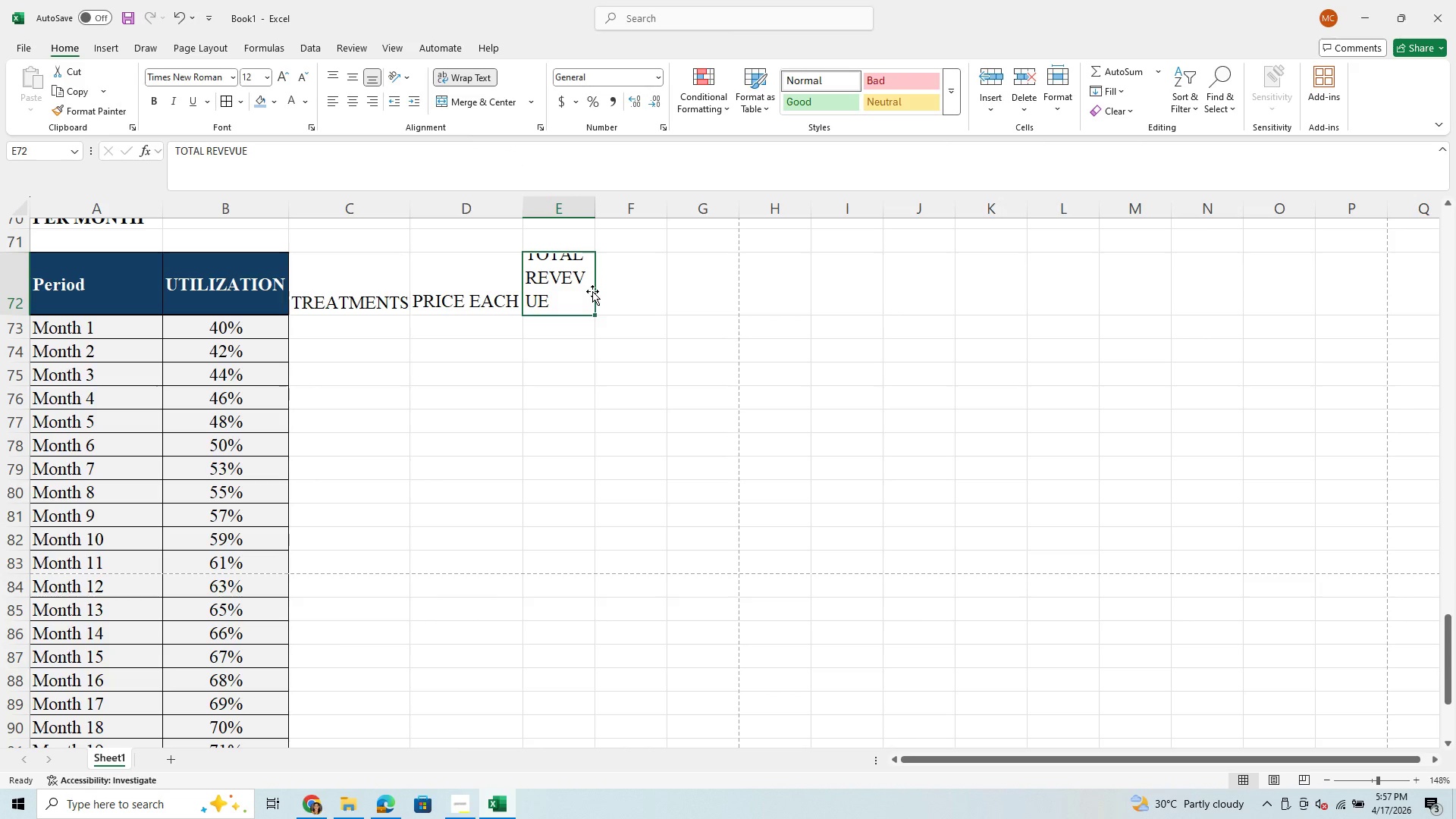 
left_click_drag(start_coordinate=[596, 208], to_coordinate=[610, 202])
 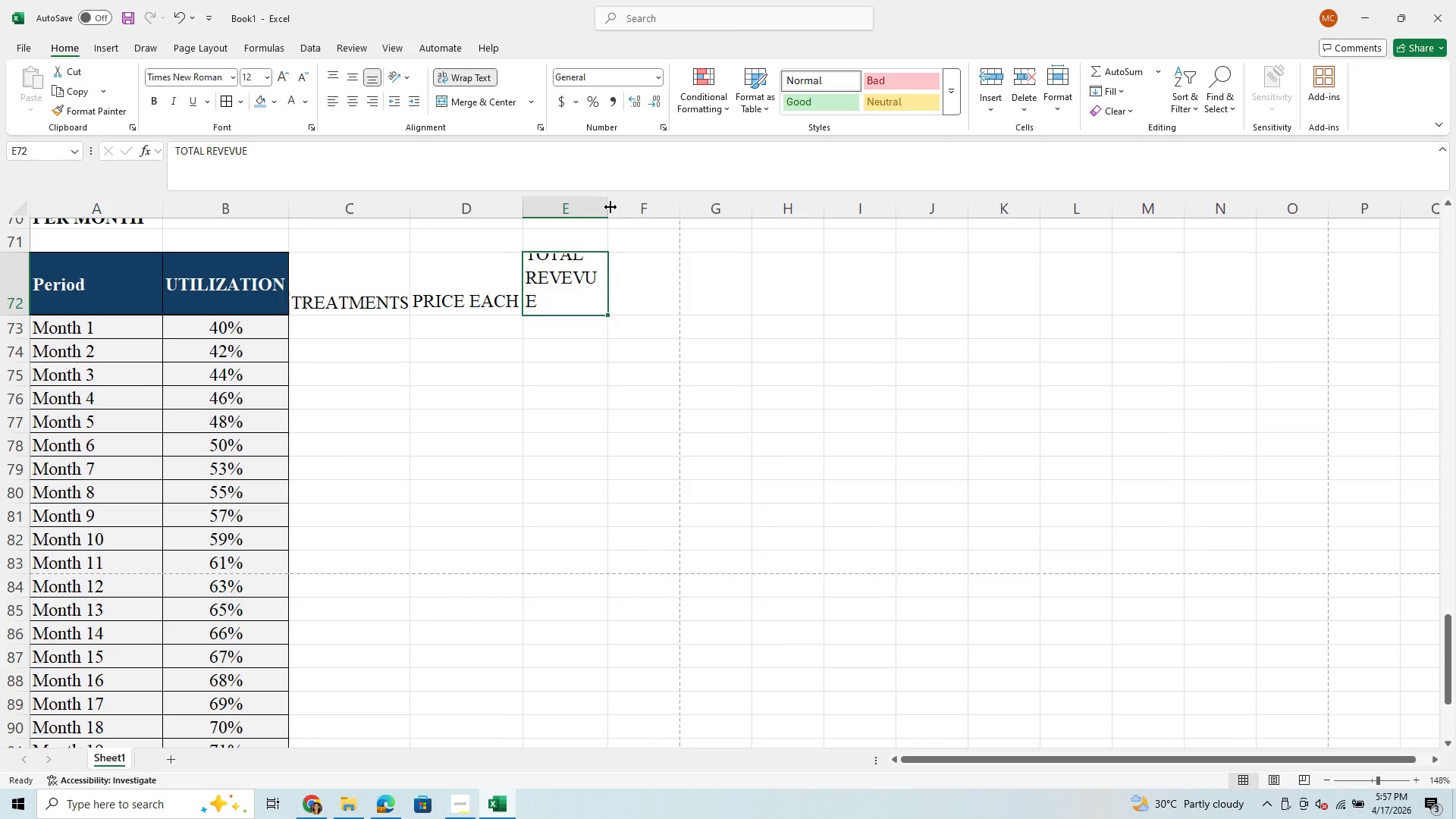 
left_click_drag(start_coordinate=[610, 207], to_coordinate=[624, 207])
 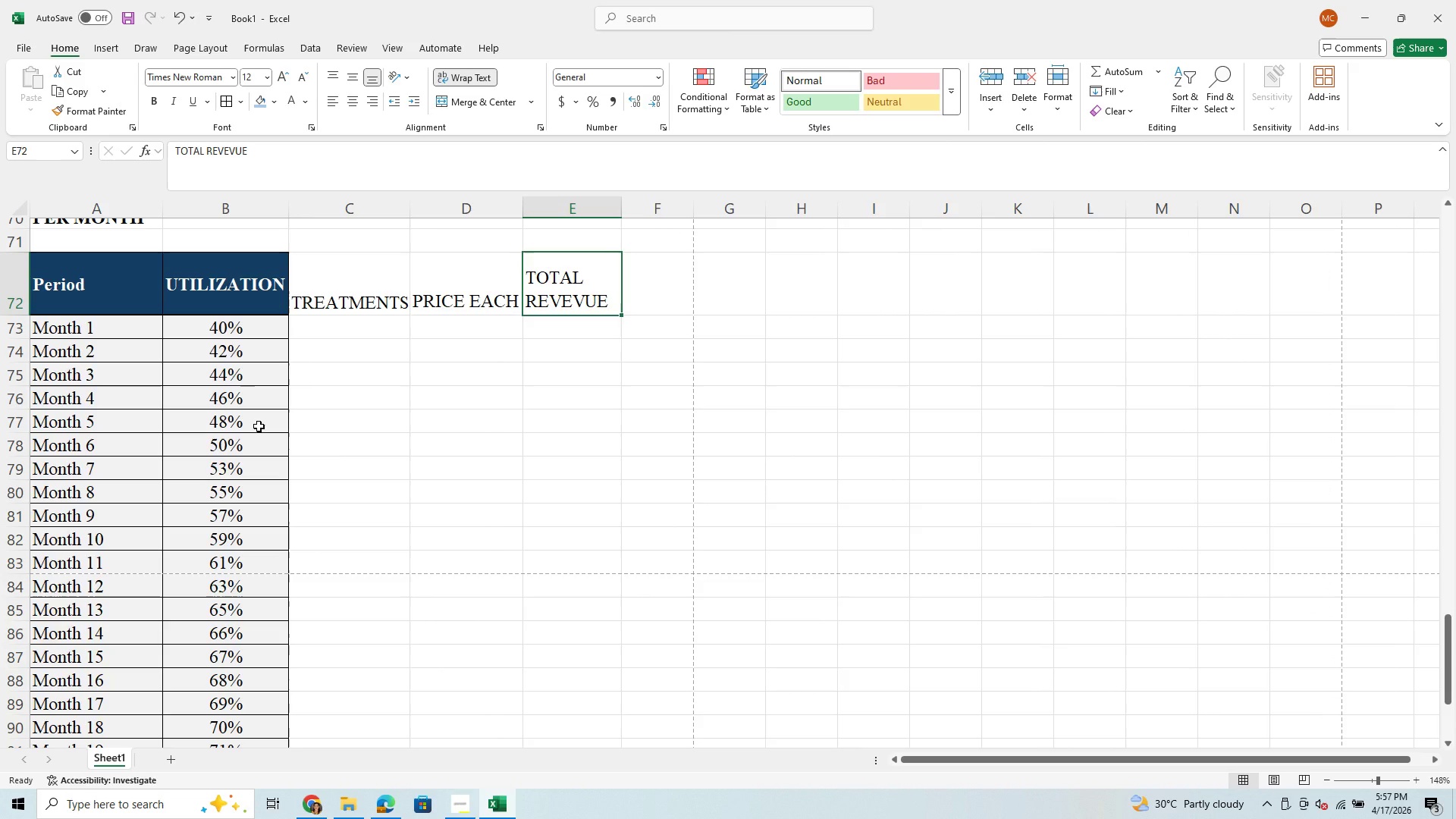 
wait(8.26)
 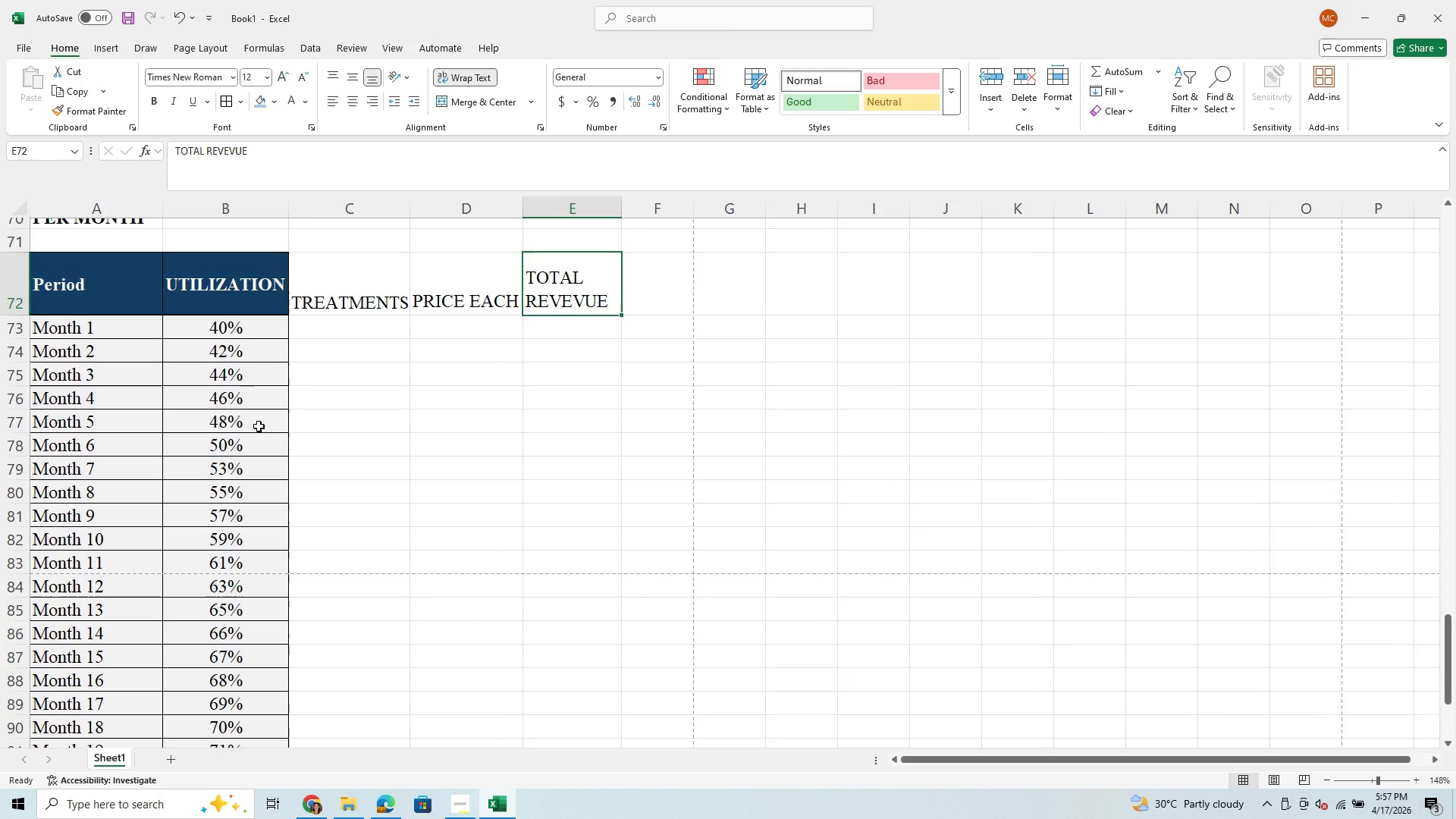 
scroll: coordinate [145, 450], scroll_direction: up, amount: 7.0
 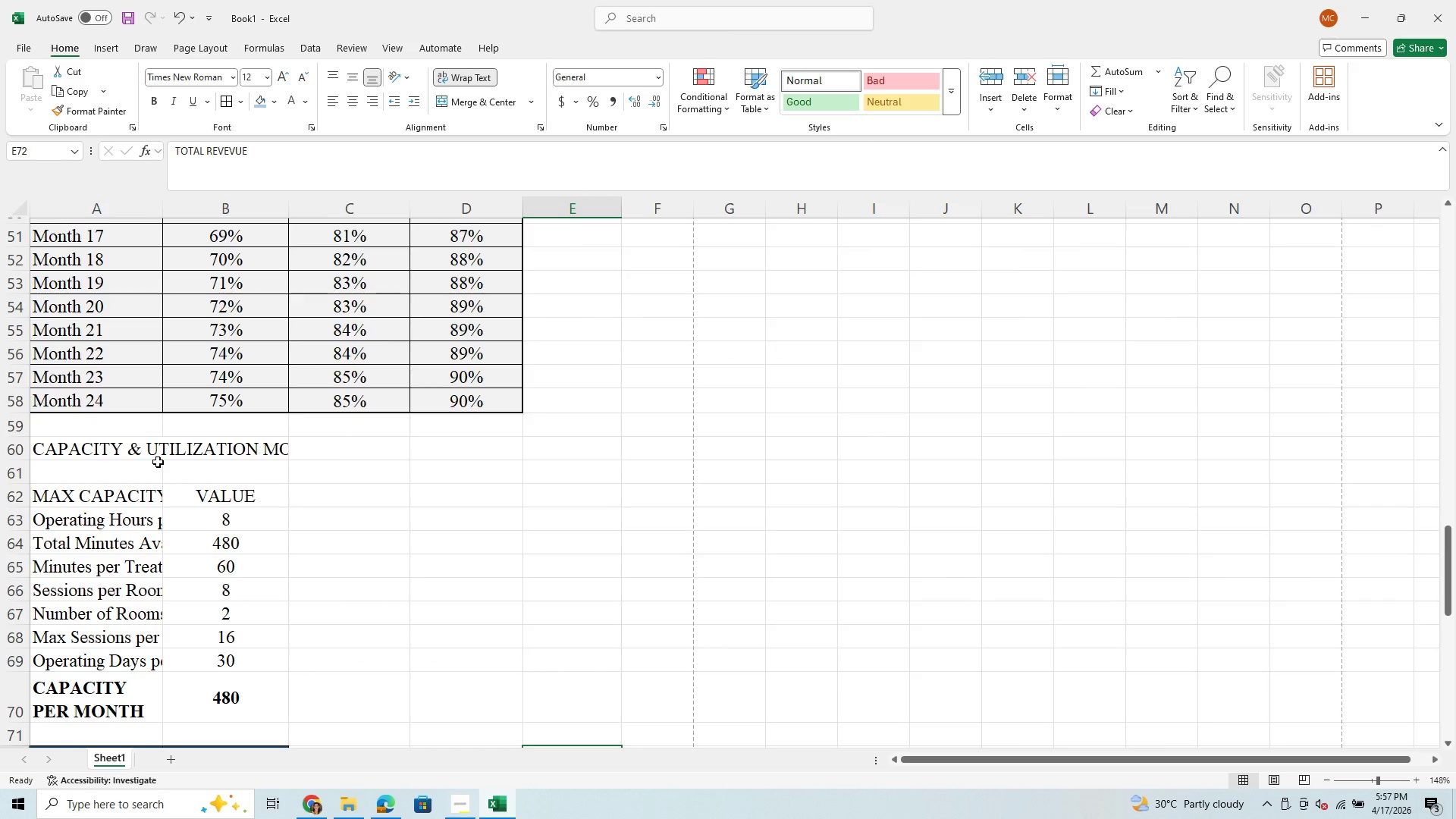 
wait(8.68)
 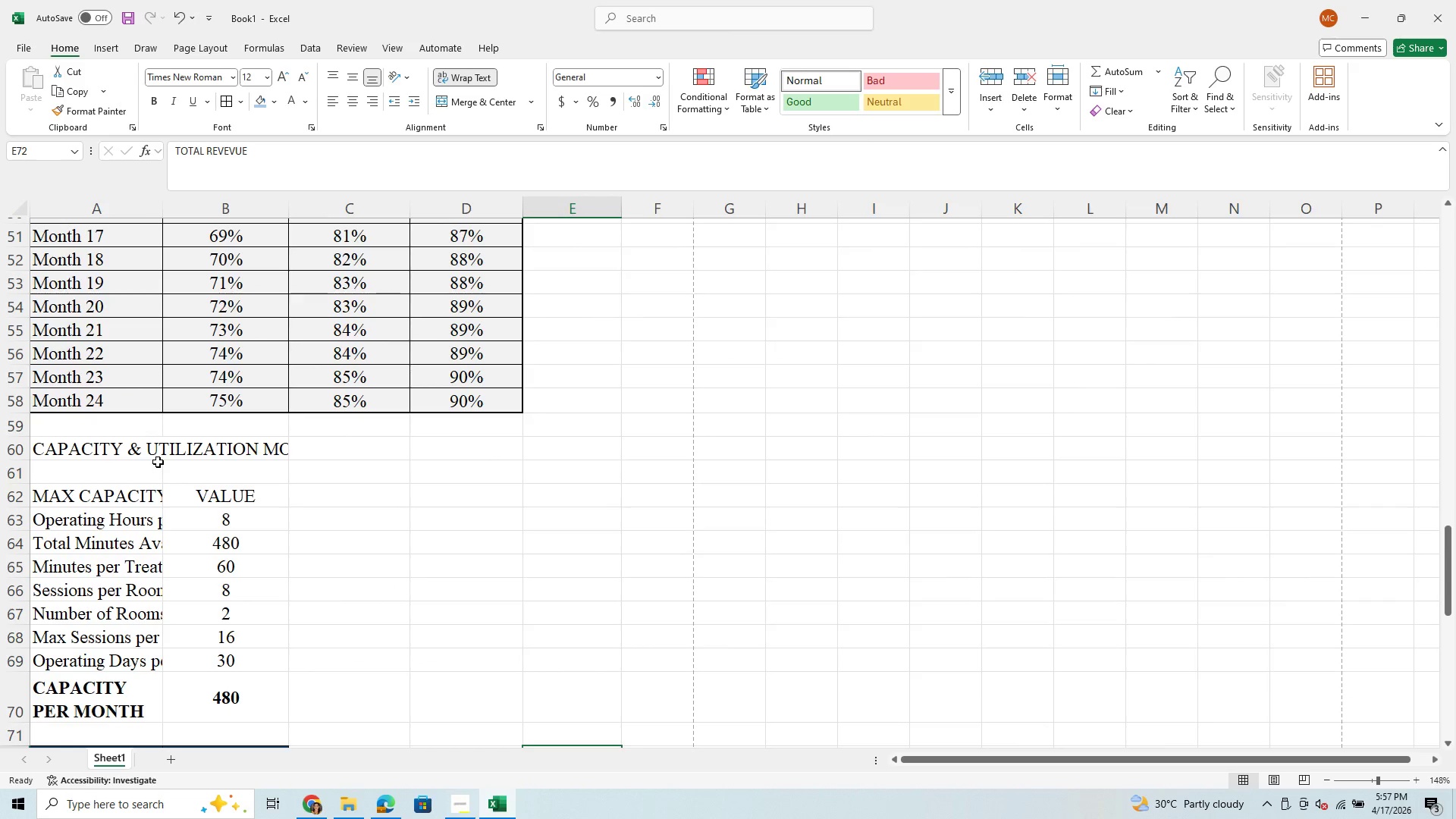 
scroll: coordinate [274, 538], scroll_direction: up, amount: 21.0
 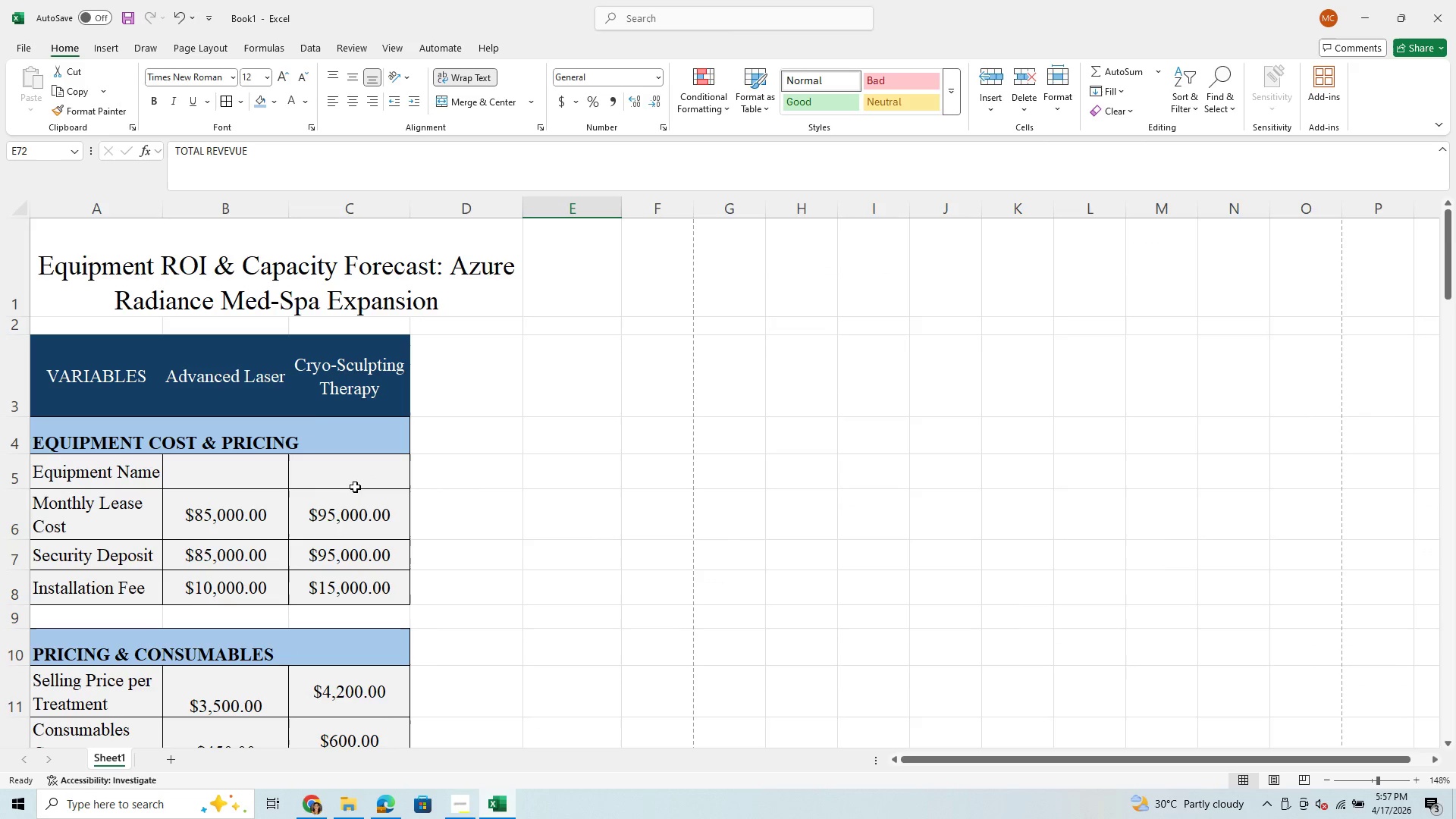 
wait(5.94)
 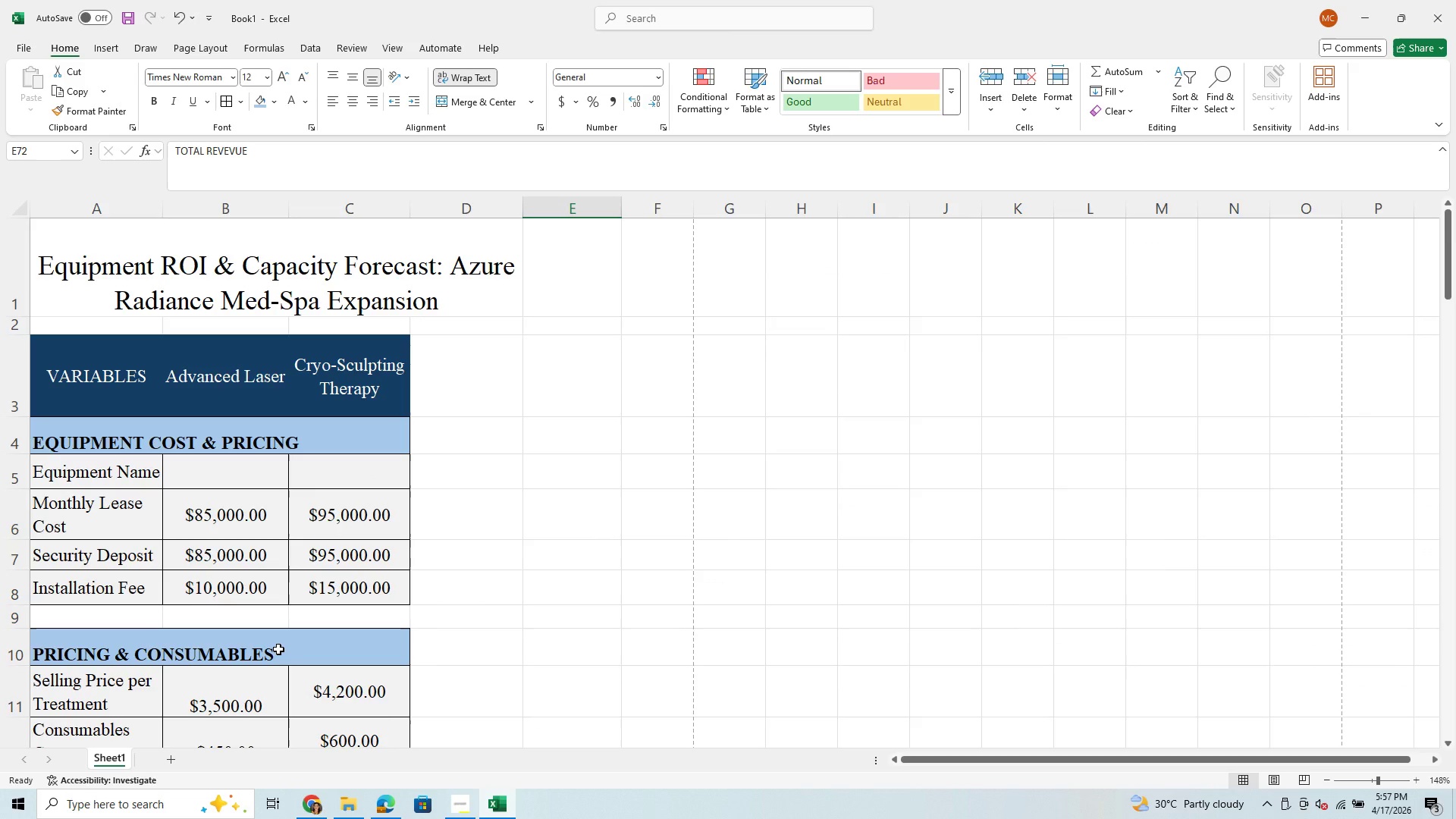 
left_click_drag(start_coordinate=[345, 350], to_coordinate=[344, 552])
 